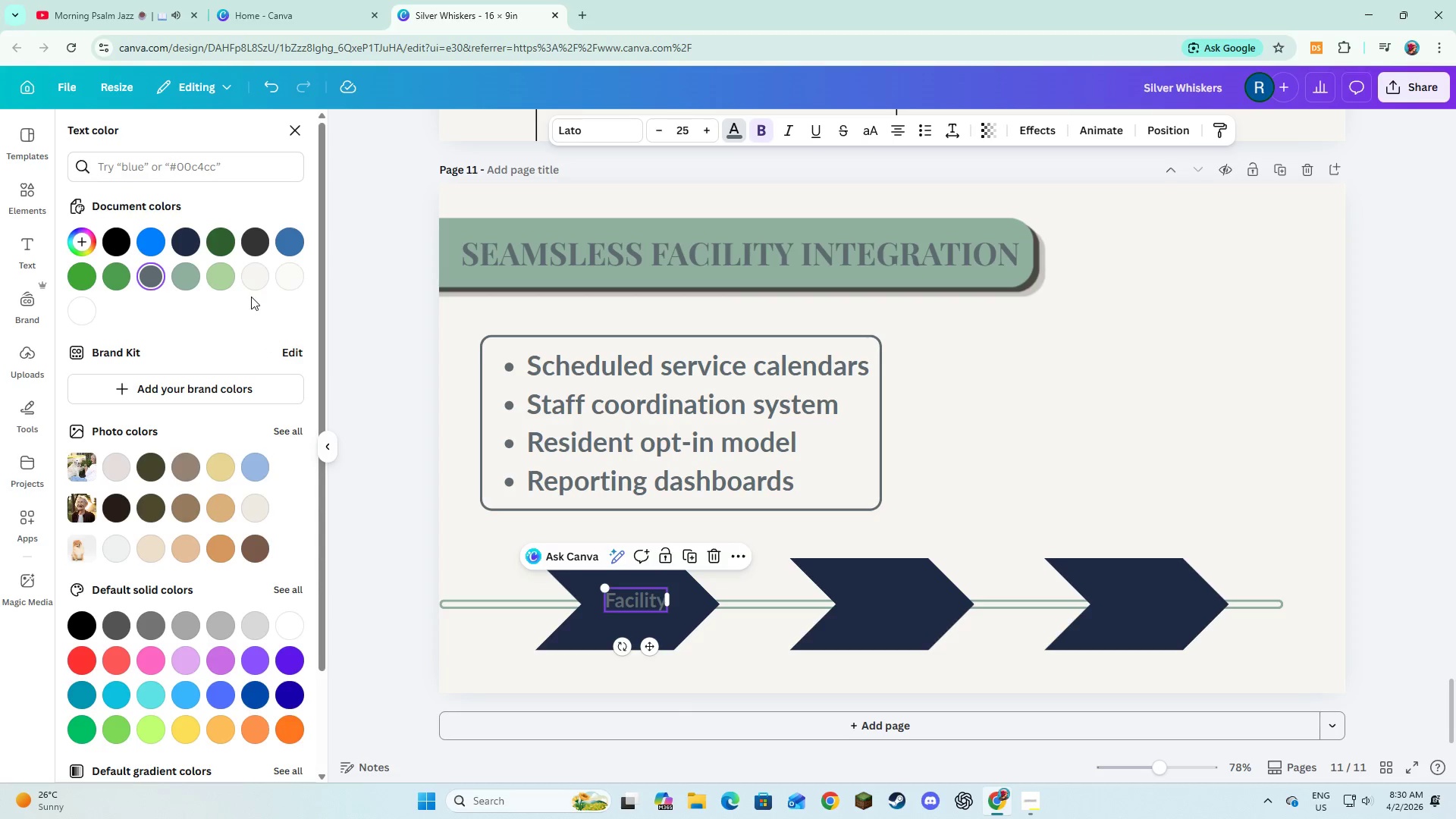 
left_click([254, 278])
 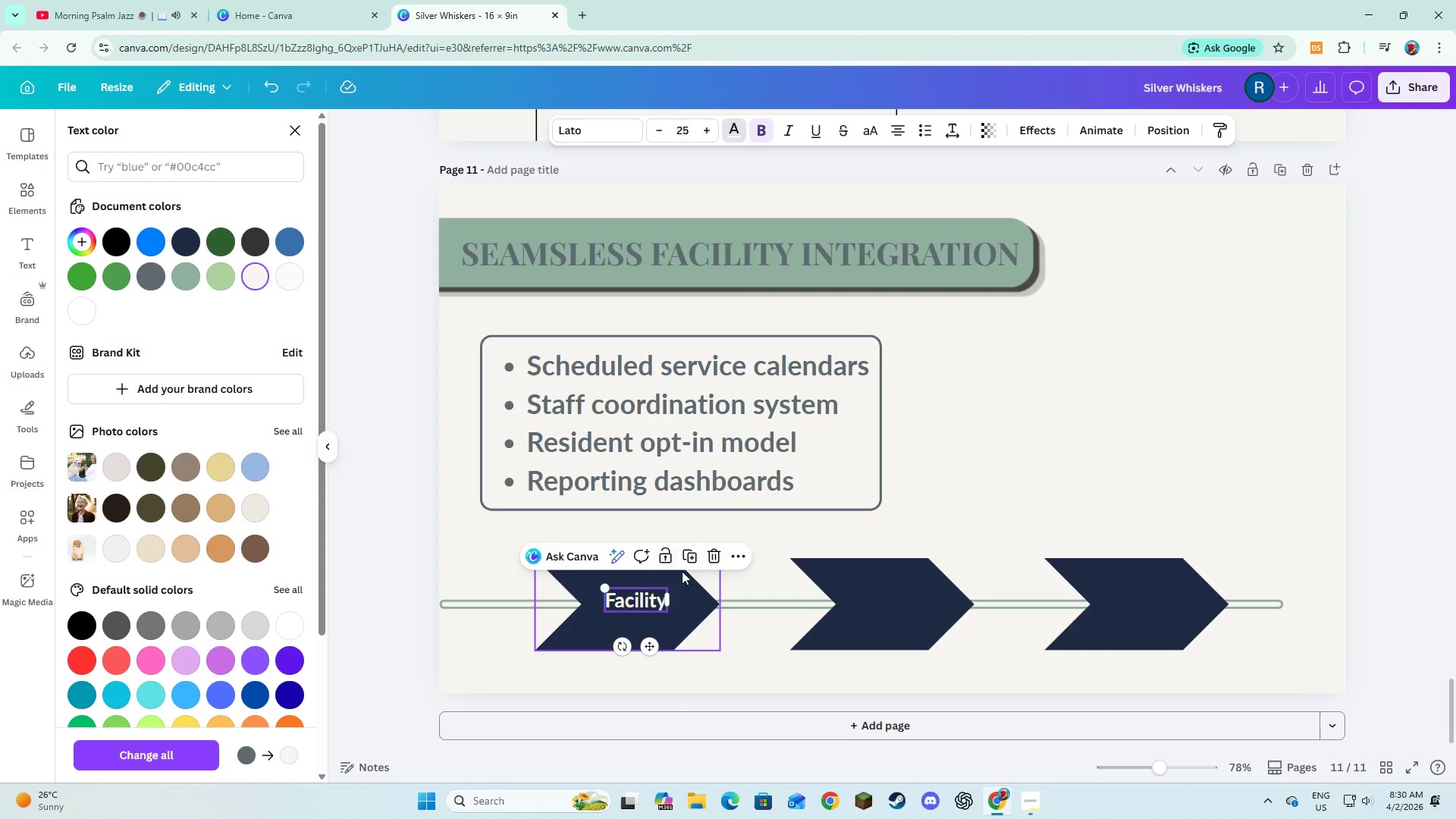 
left_click([692, 555])
 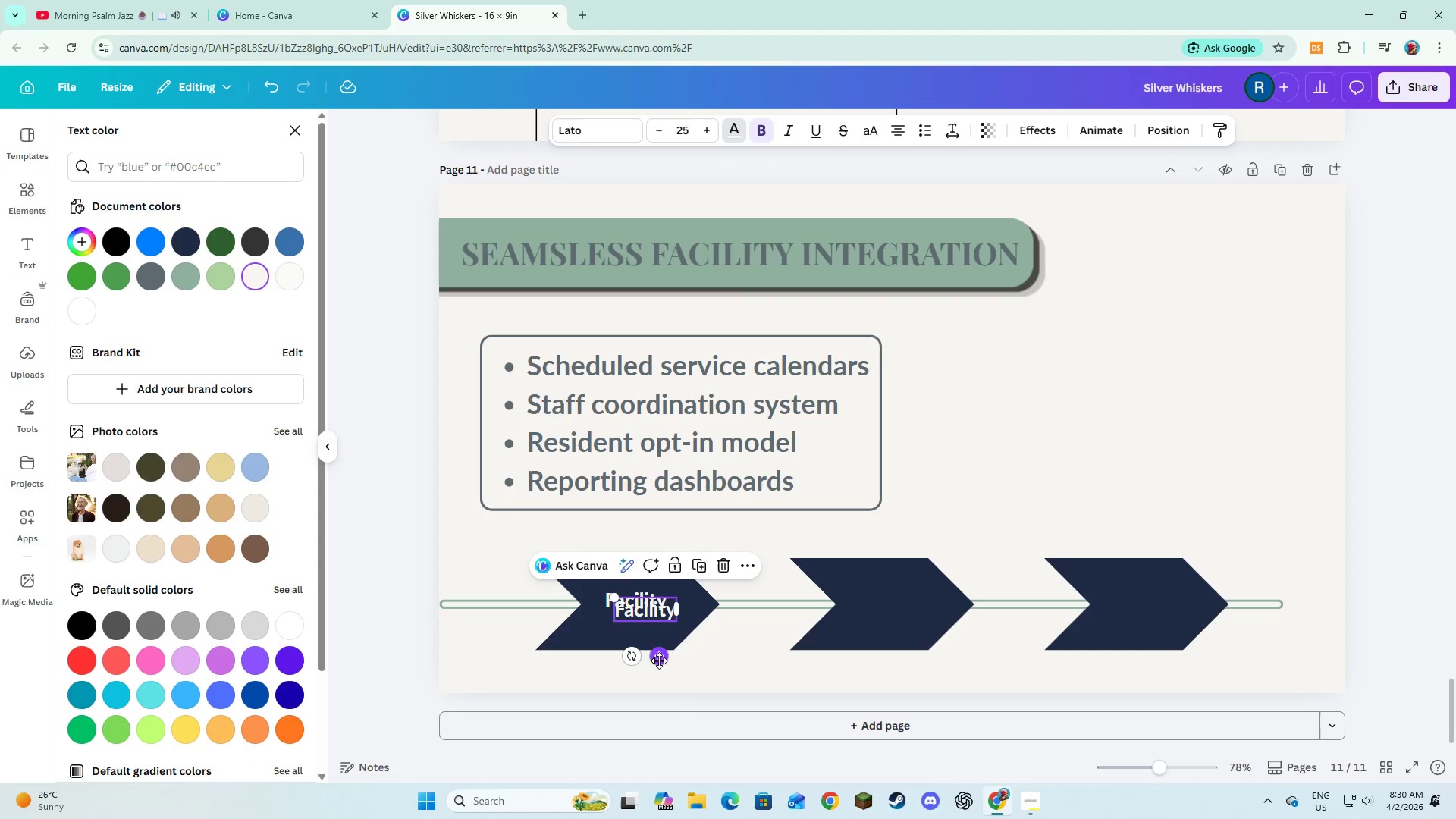 
left_click_drag(start_coordinate=[661, 653], to_coordinate=[908, 645])
 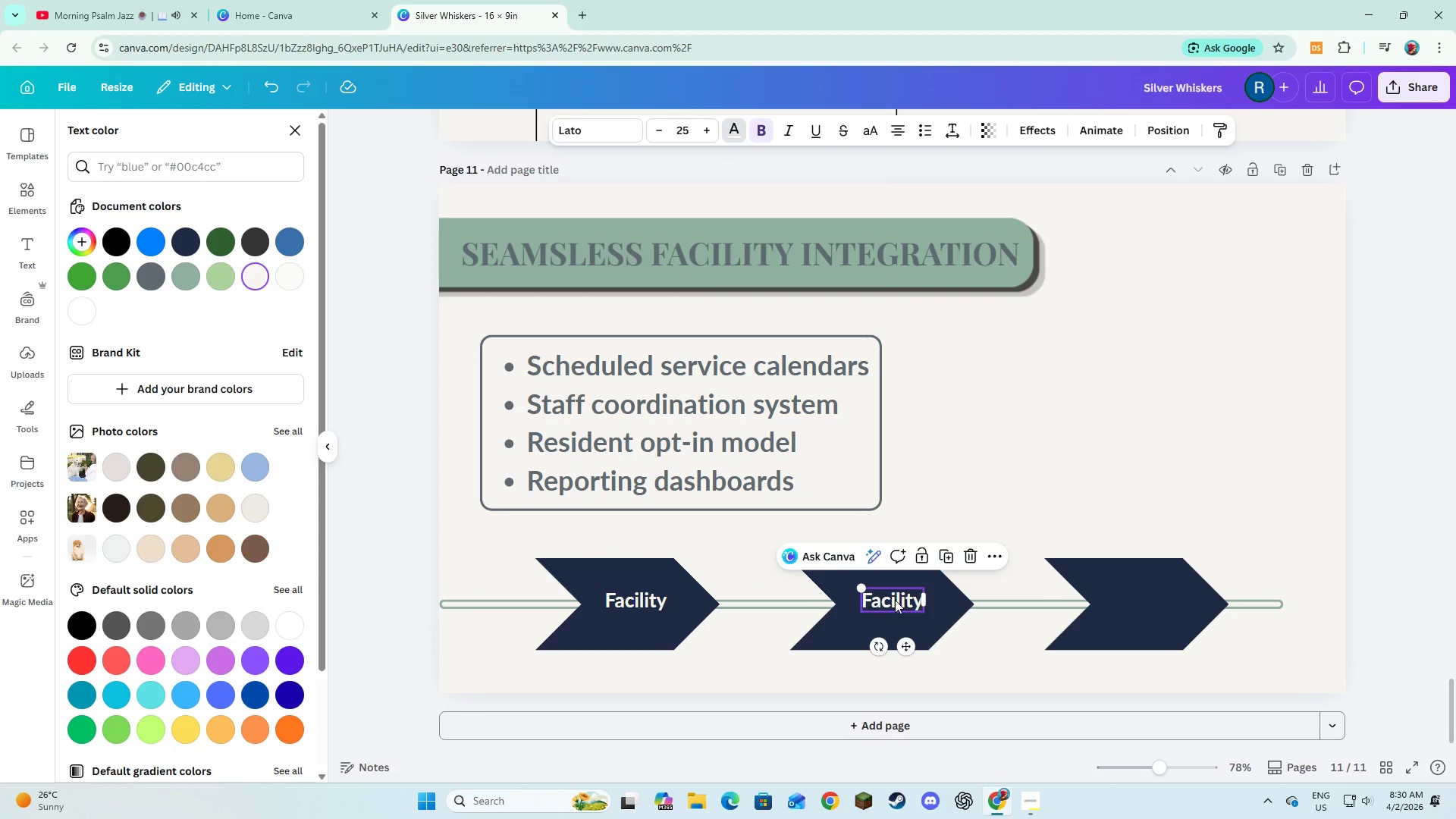 
left_click([895, 600])
 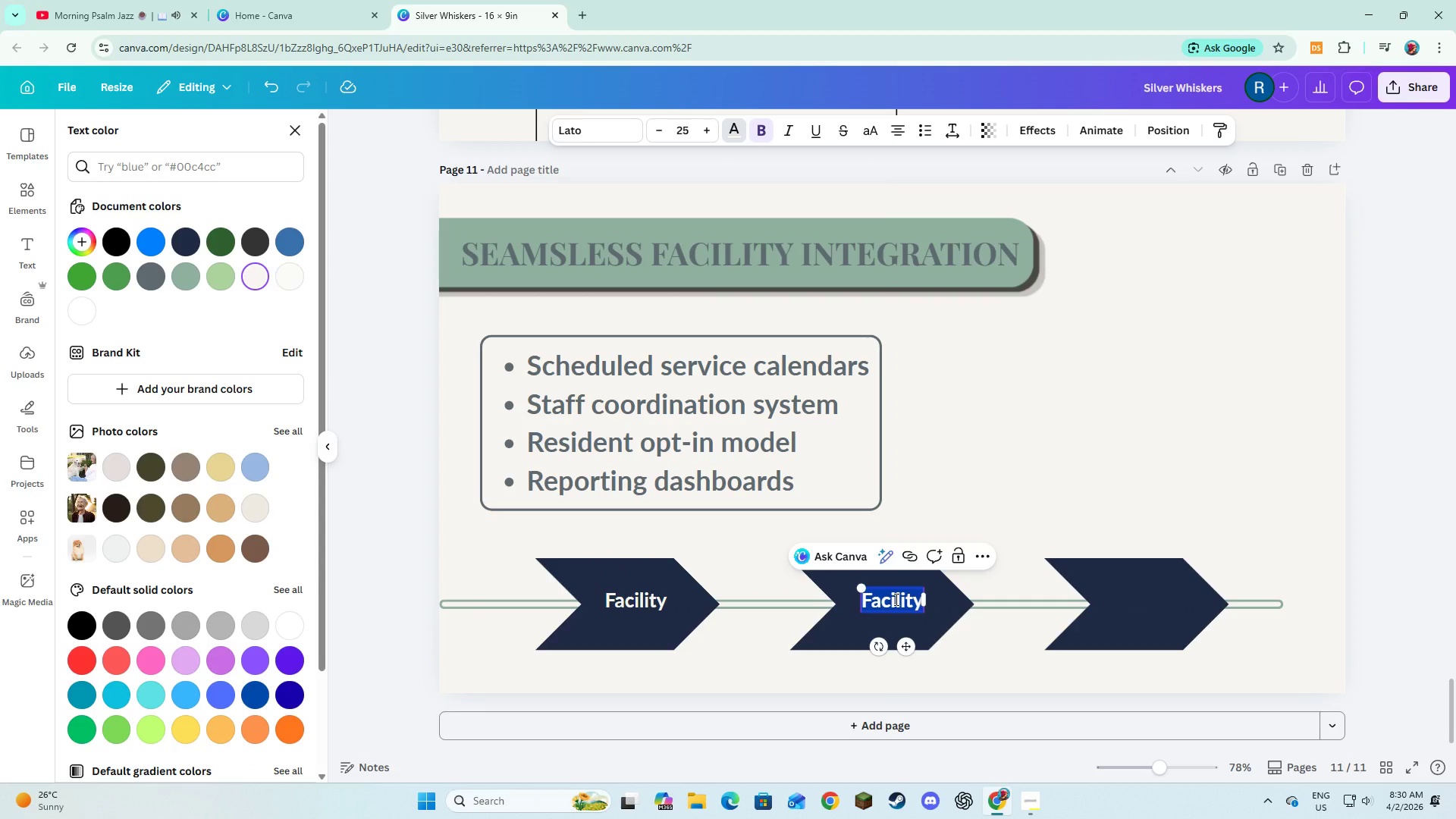 
type(Paw & Paths)
 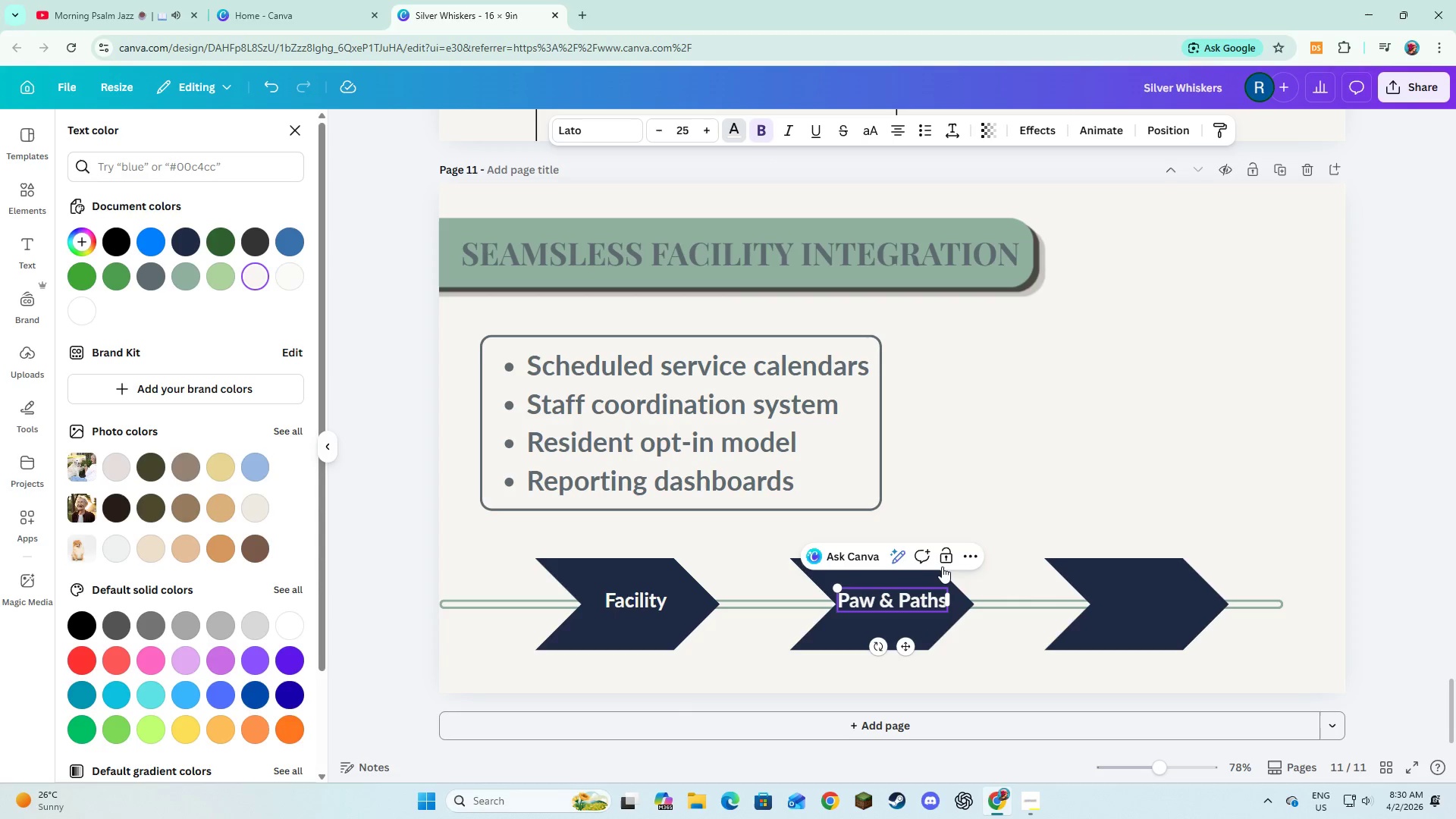 
left_click([999, 626])
 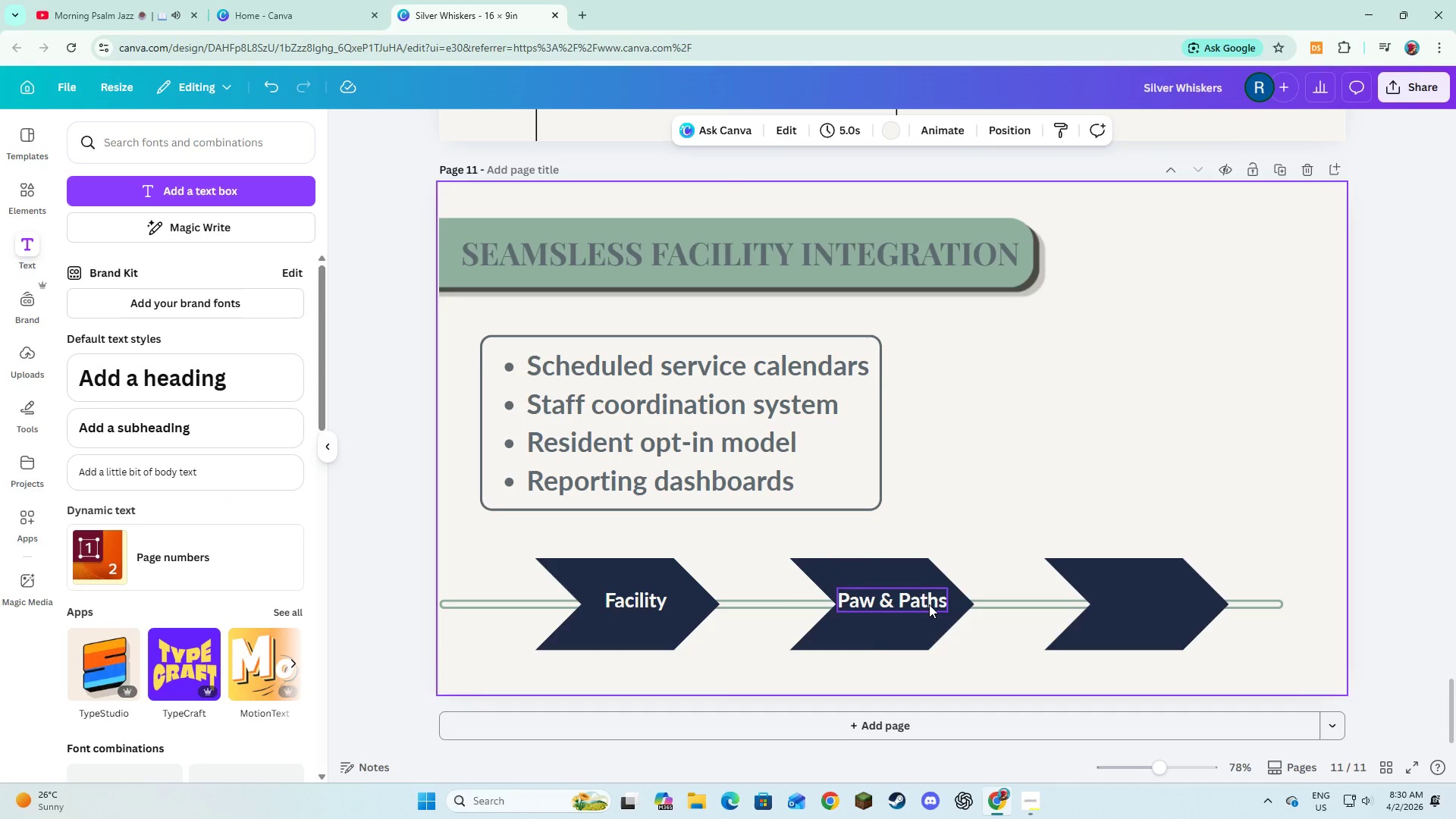 
left_click([929, 604])
 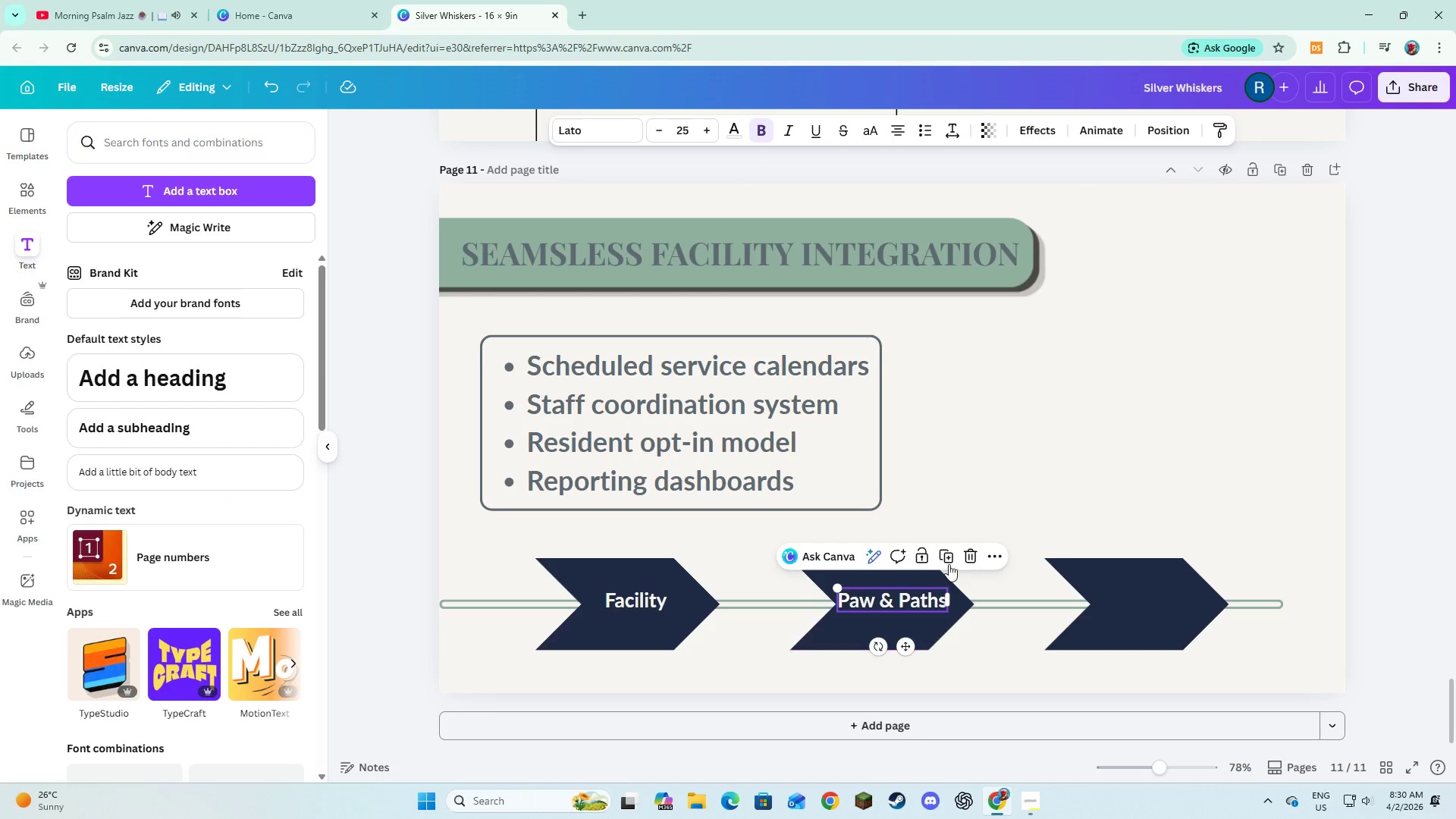 
left_click([951, 559])
 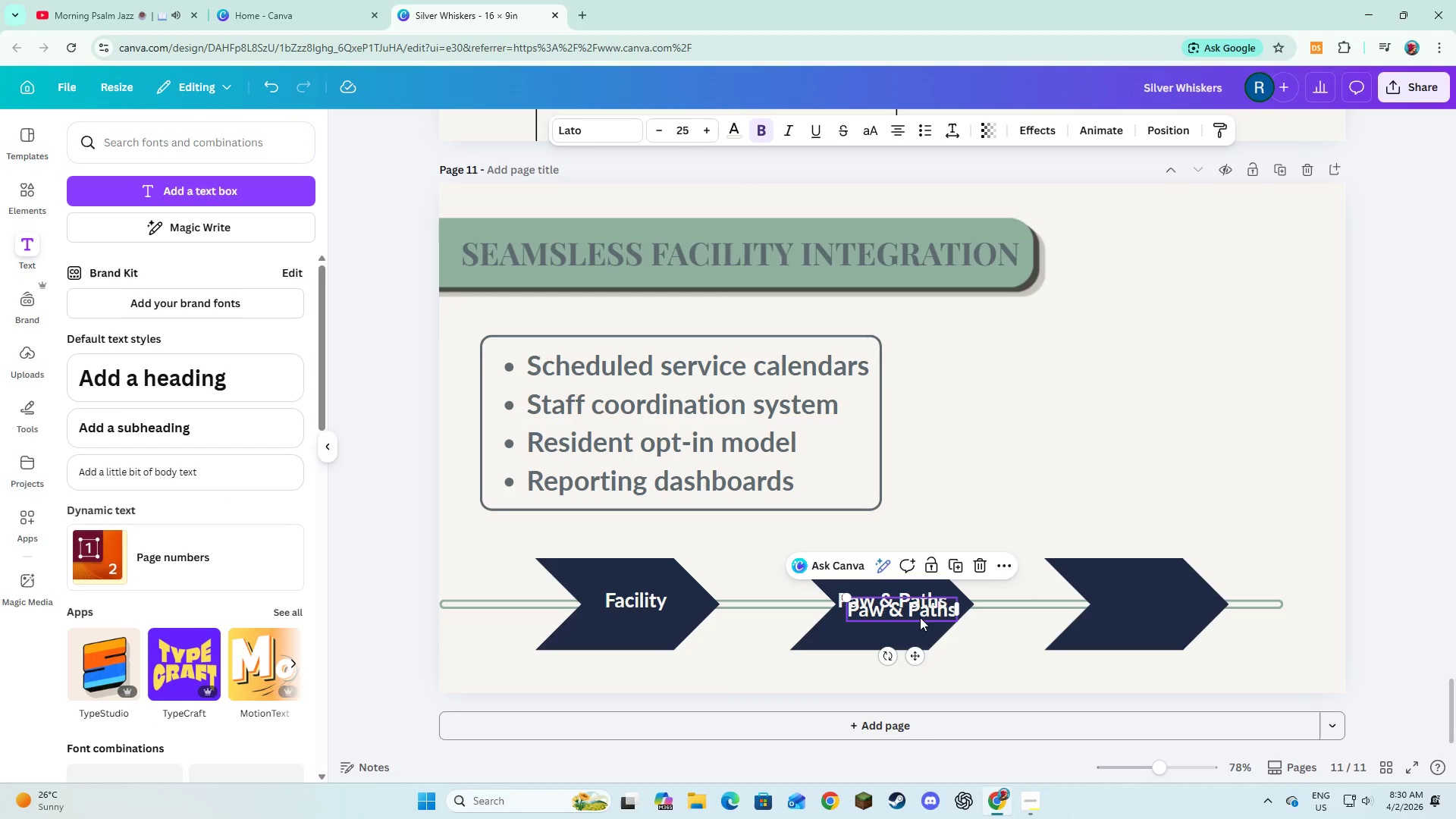 
left_click_drag(start_coordinate=[920, 615], to_coordinate=[1173, 608])
 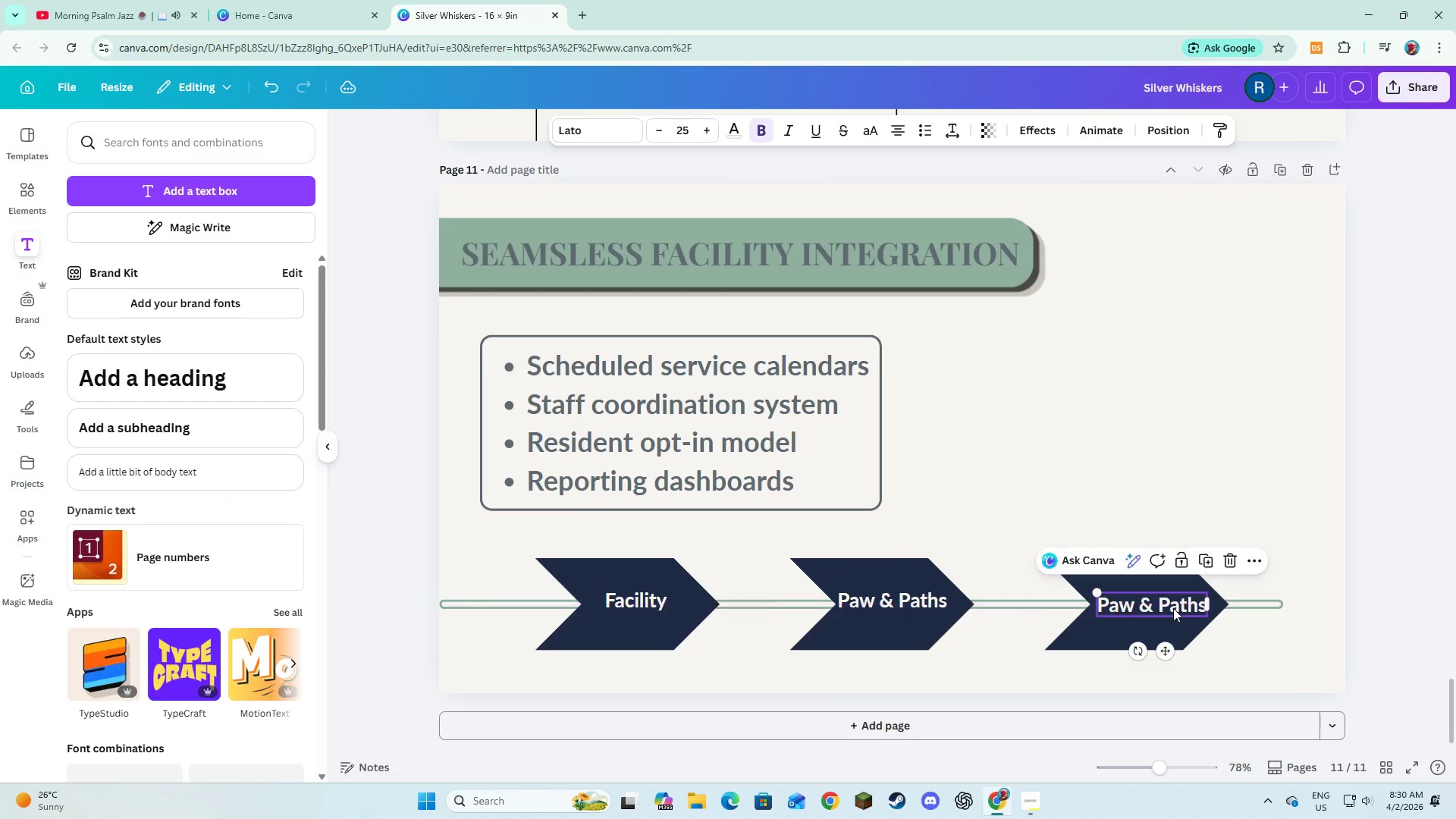 
left_click([1173, 608])
 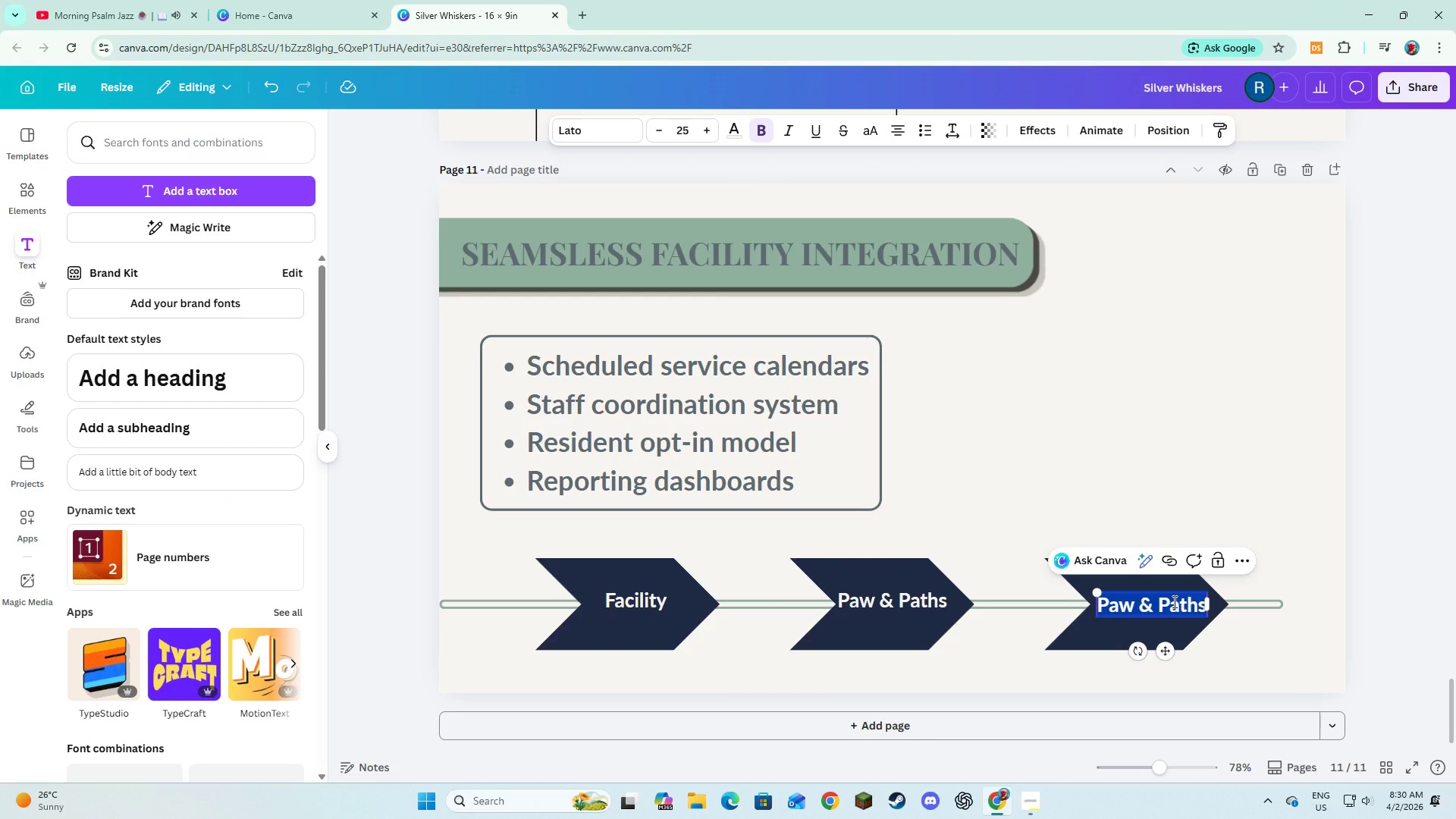 
type(Resident)
 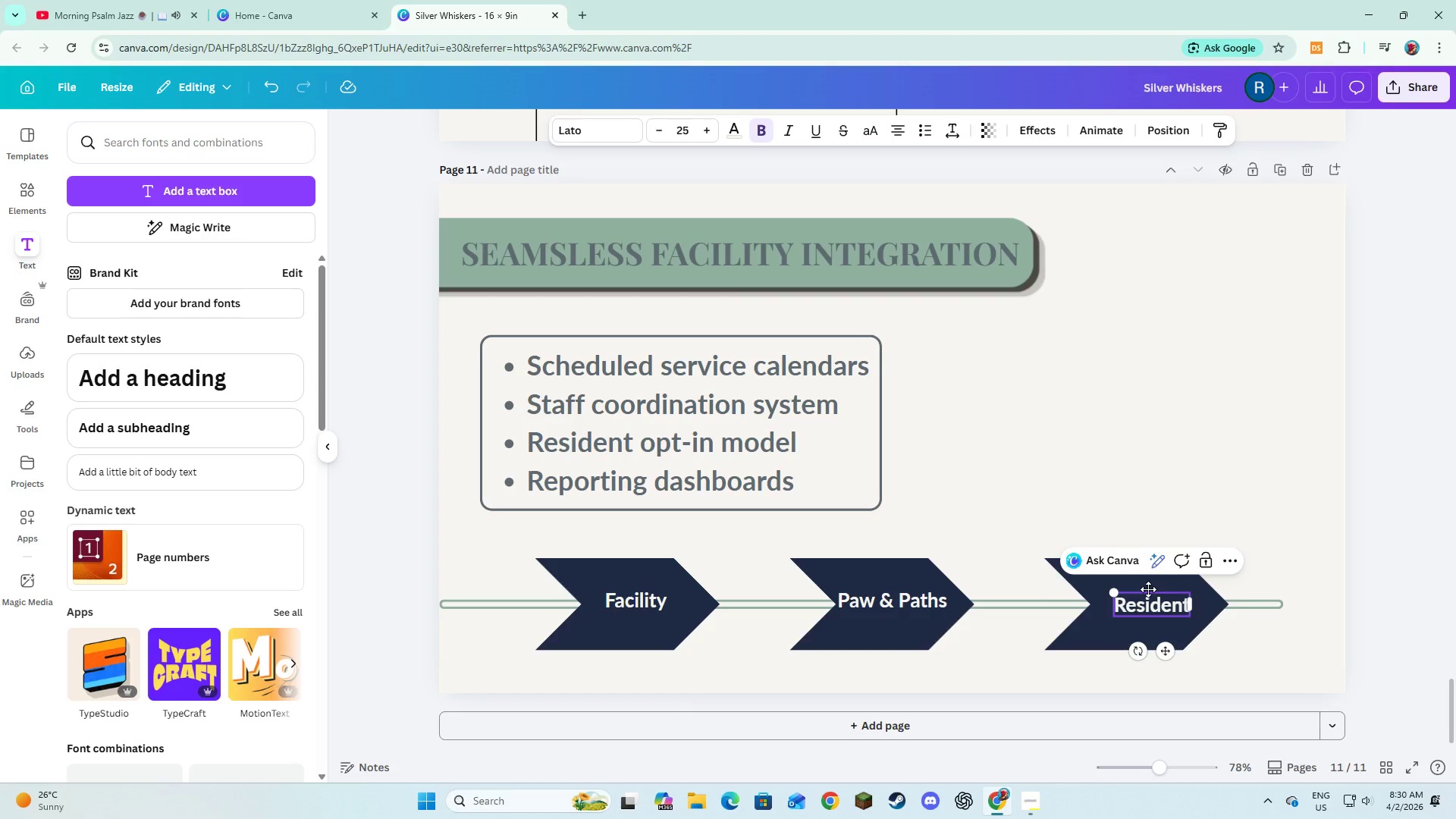 
left_click([1094, 488])
 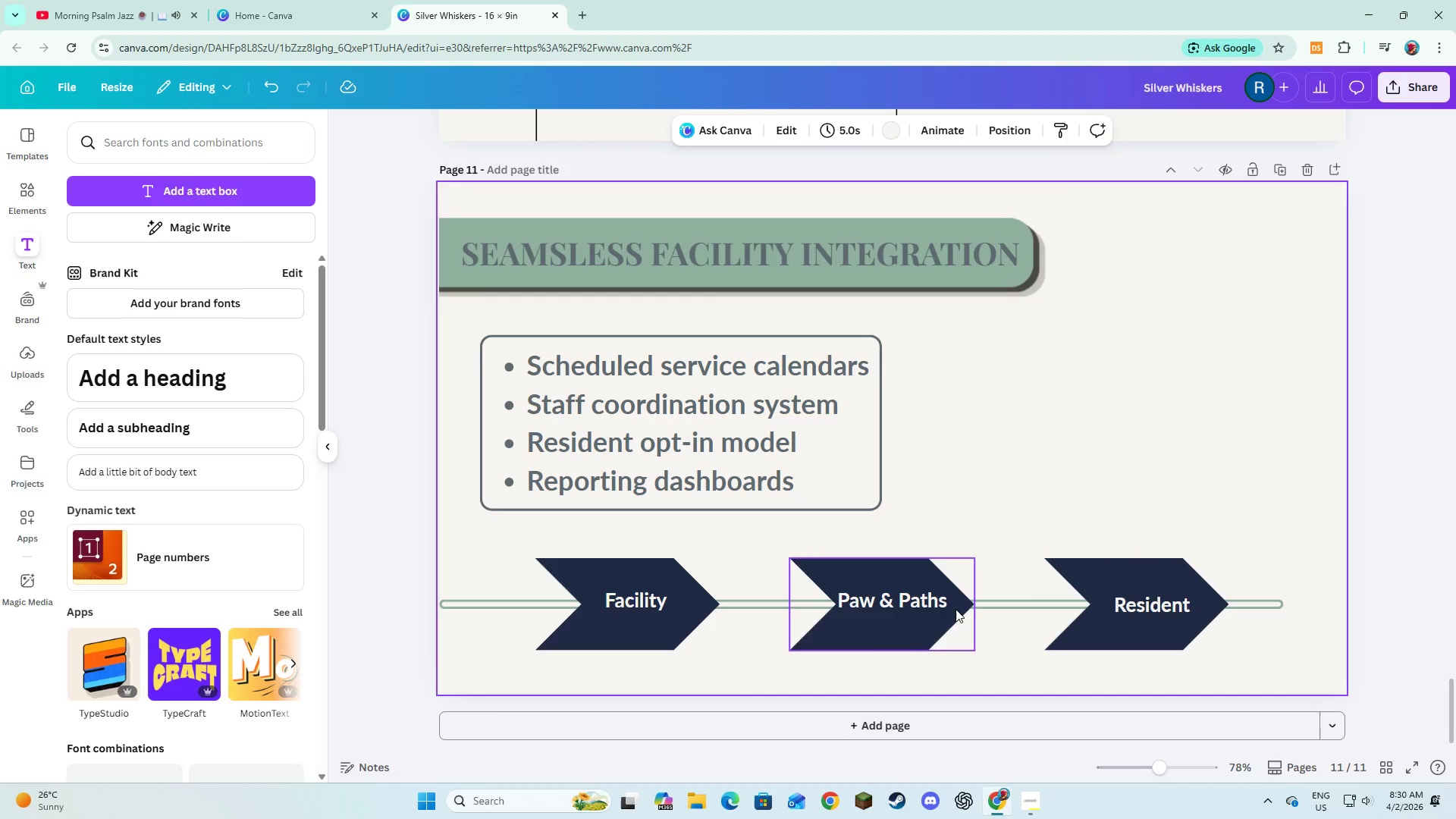 
left_click([921, 604])
 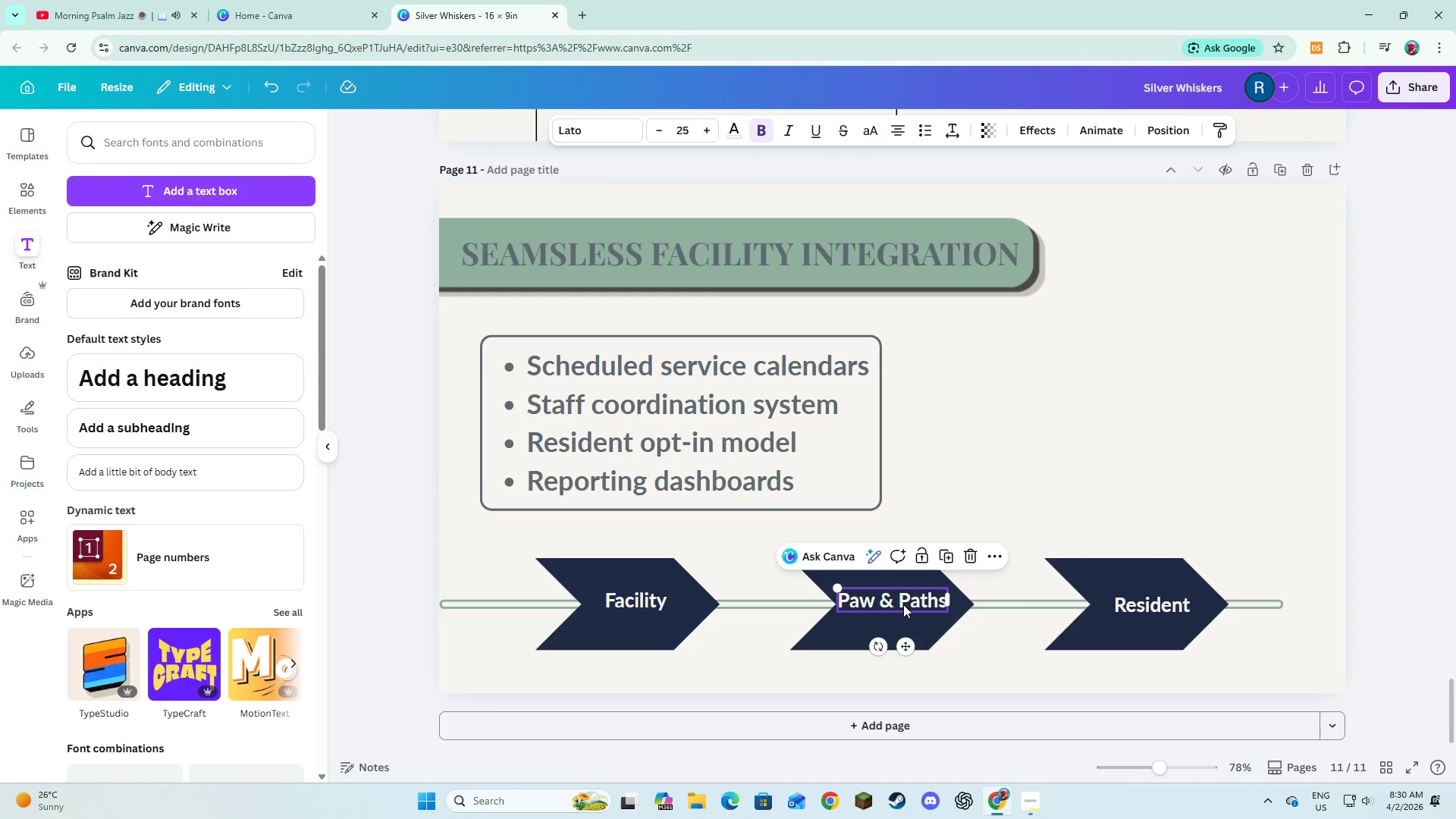 
left_click_drag(start_coordinate=[903, 604], to_coordinate=[912, 606])
 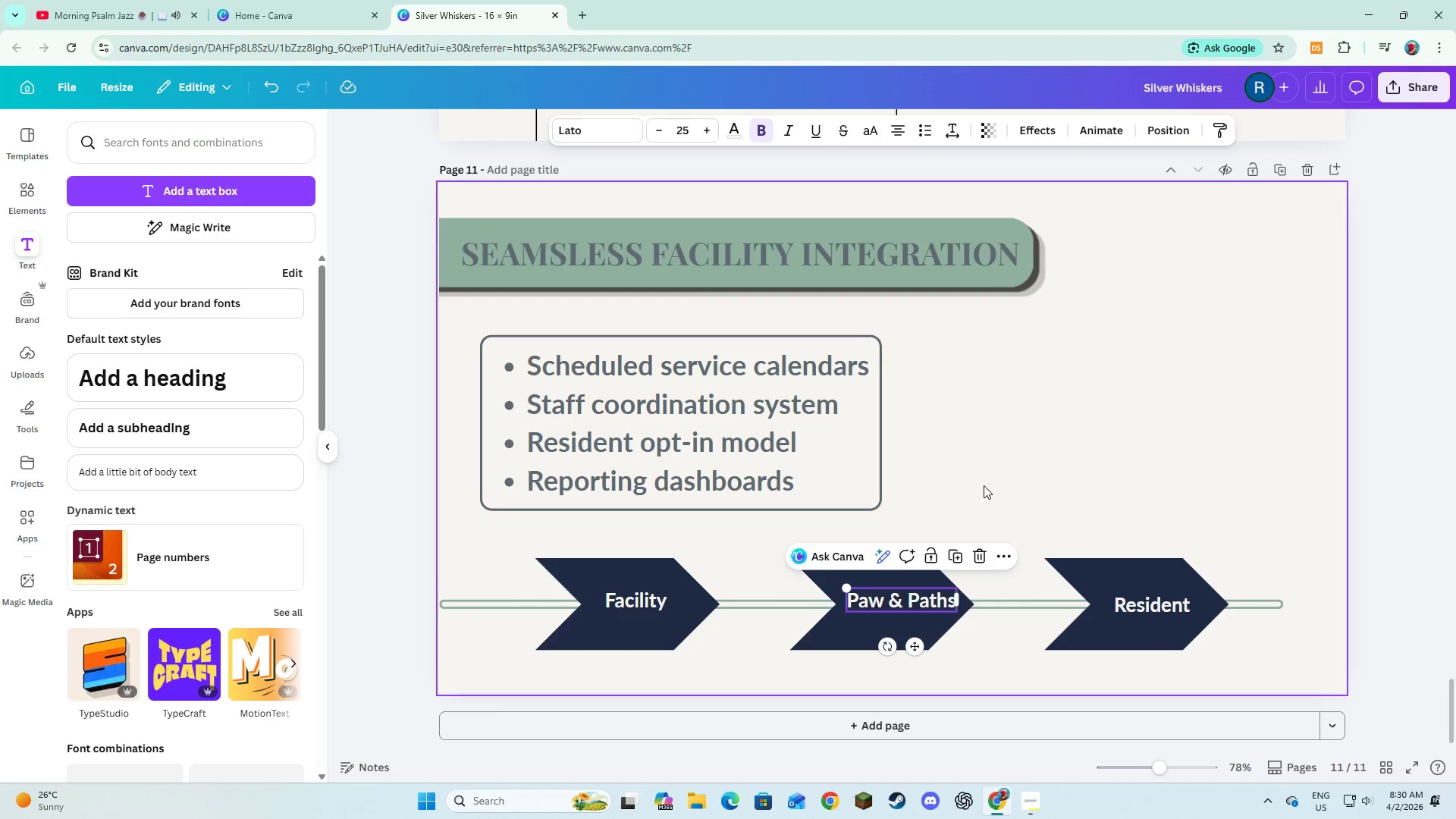 
left_click([984, 485])
 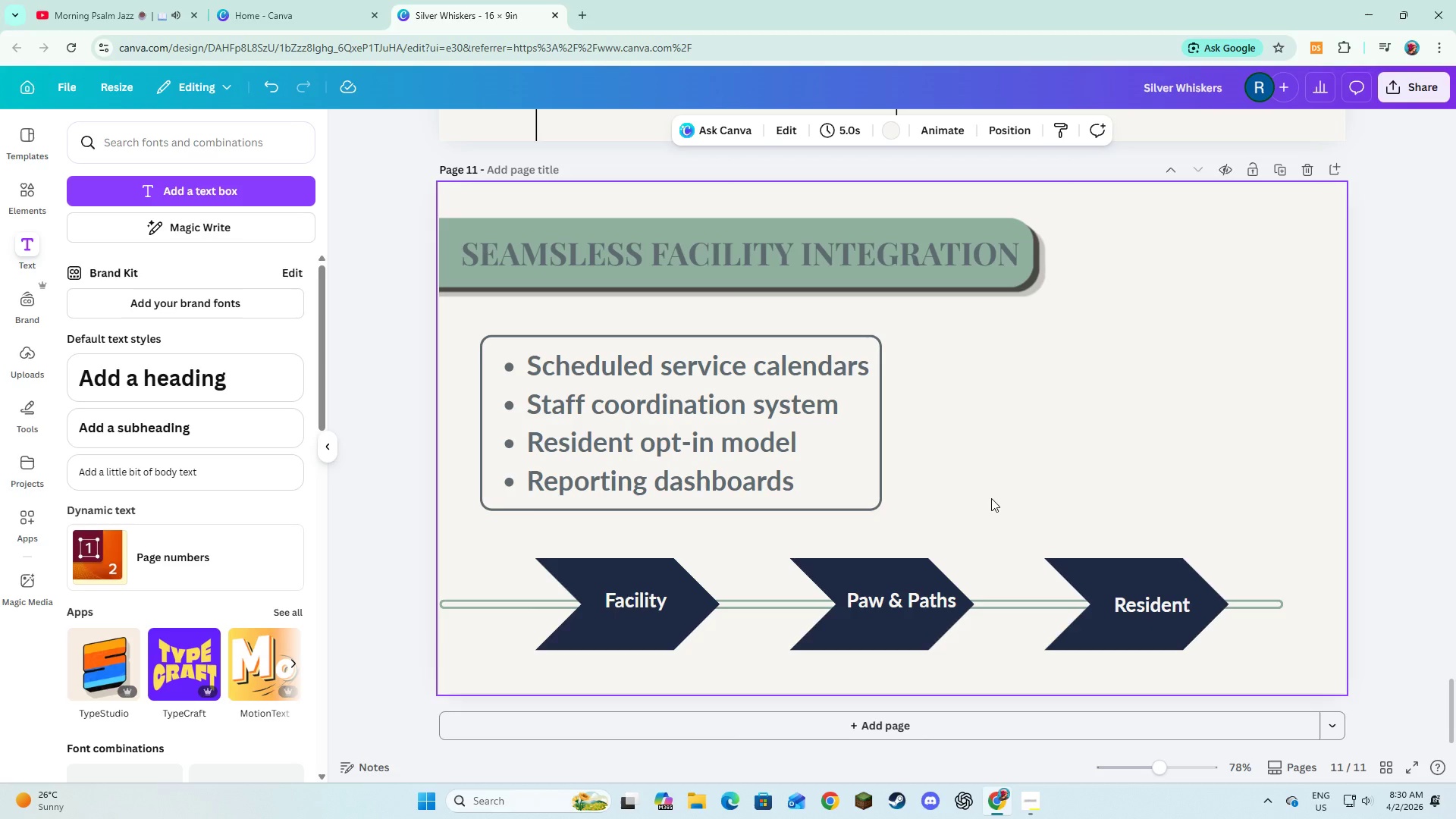 
scroll: coordinate [991, 498], scroll_direction: down, amount: 2.0
 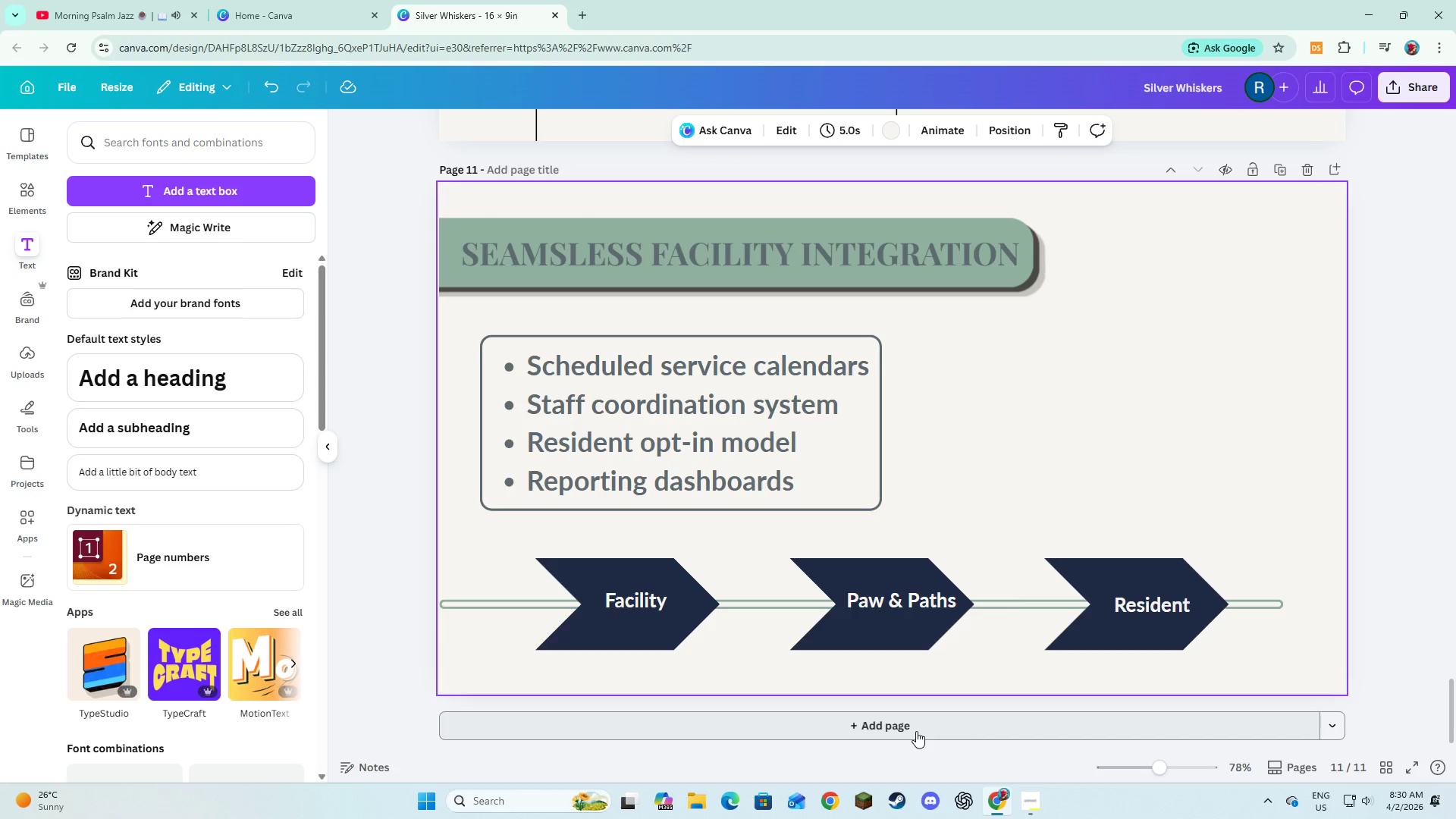 
left_click([916, 731])
 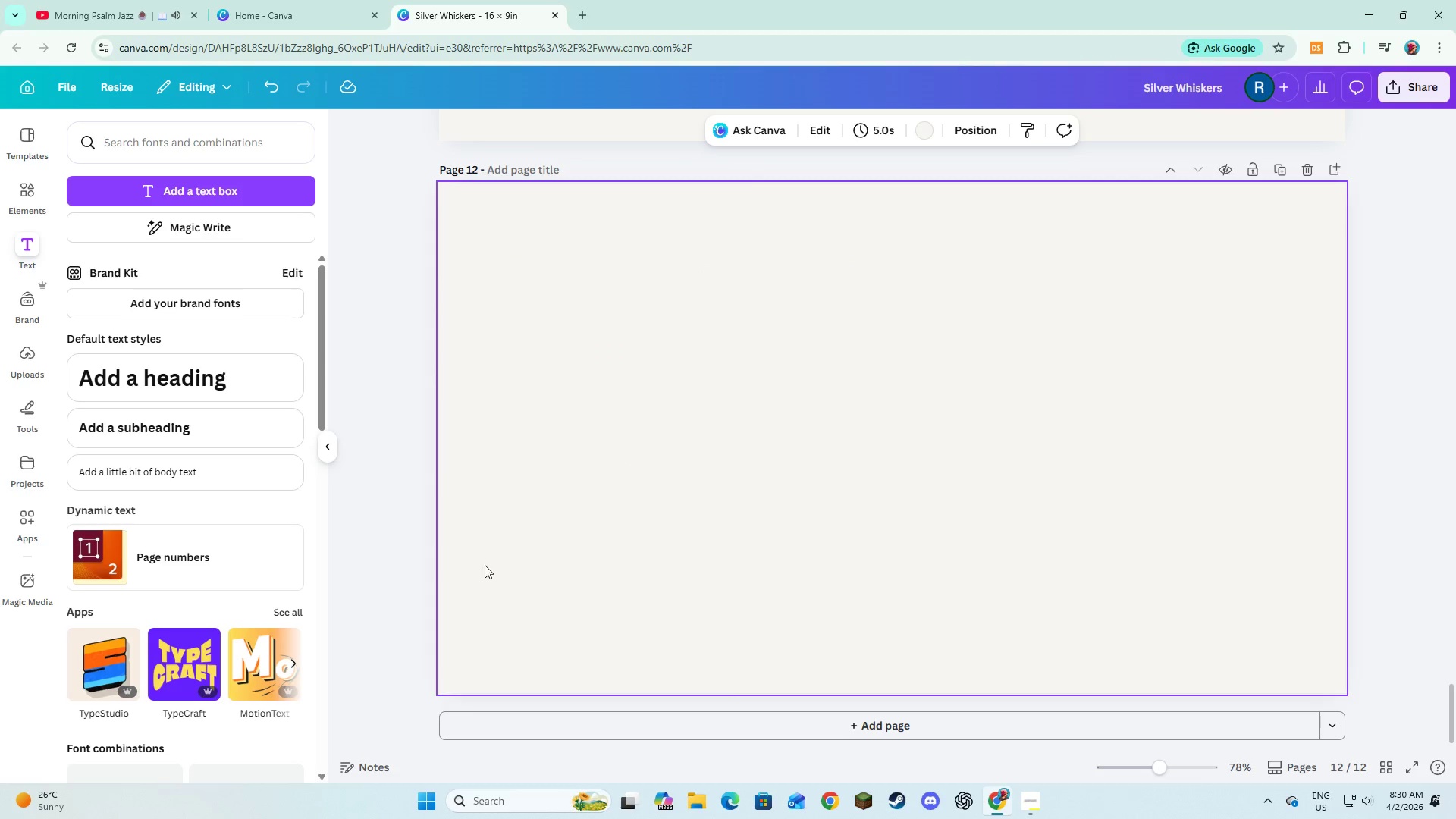 
scroll: coordinate [485, 555], scroll_direction: up, amount: 2.0
 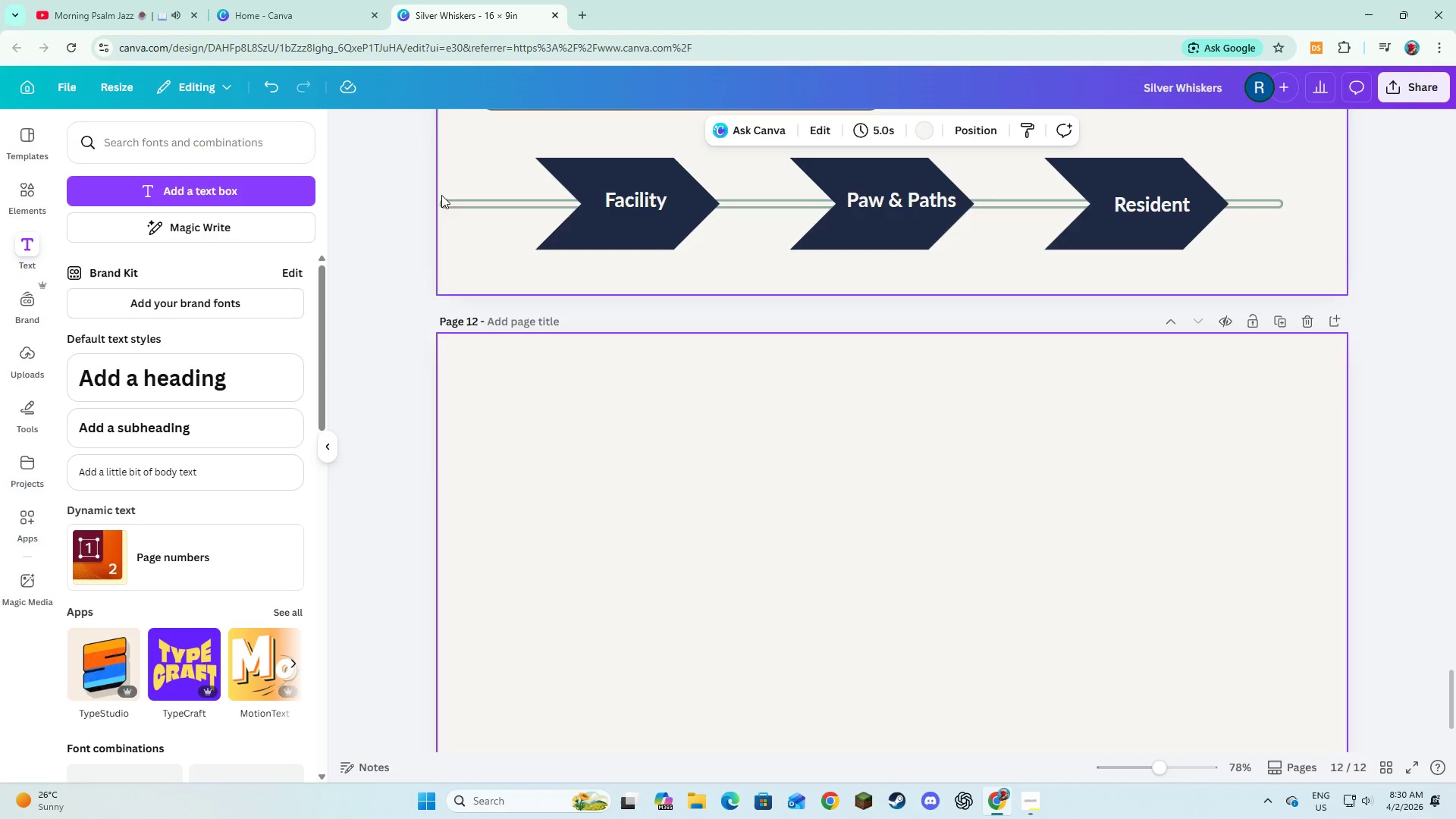 
left_click([445, 200])
 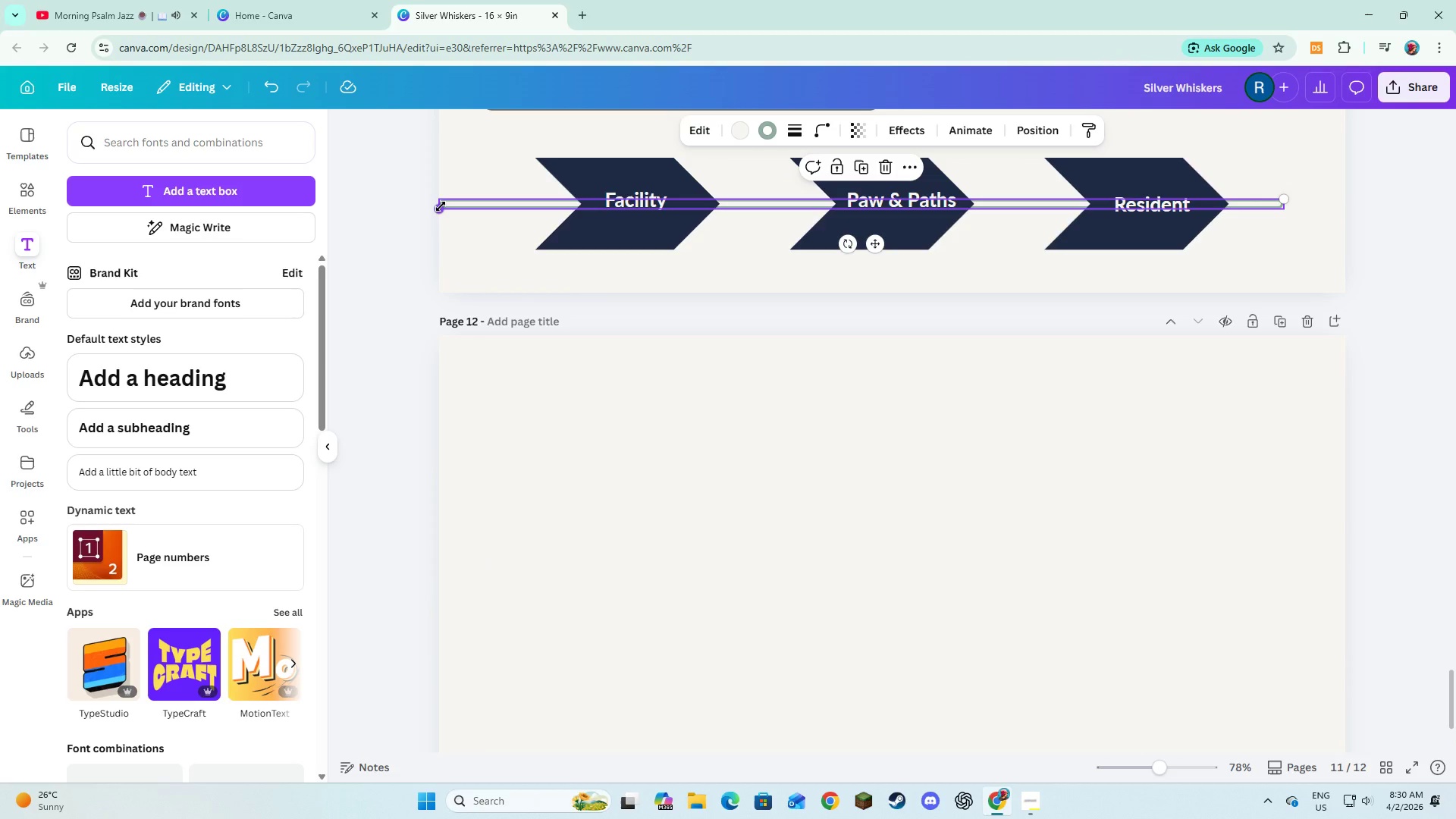 
left_click_drag(start_coordinate=[441, 206], to_coordinate=[435, 206])
 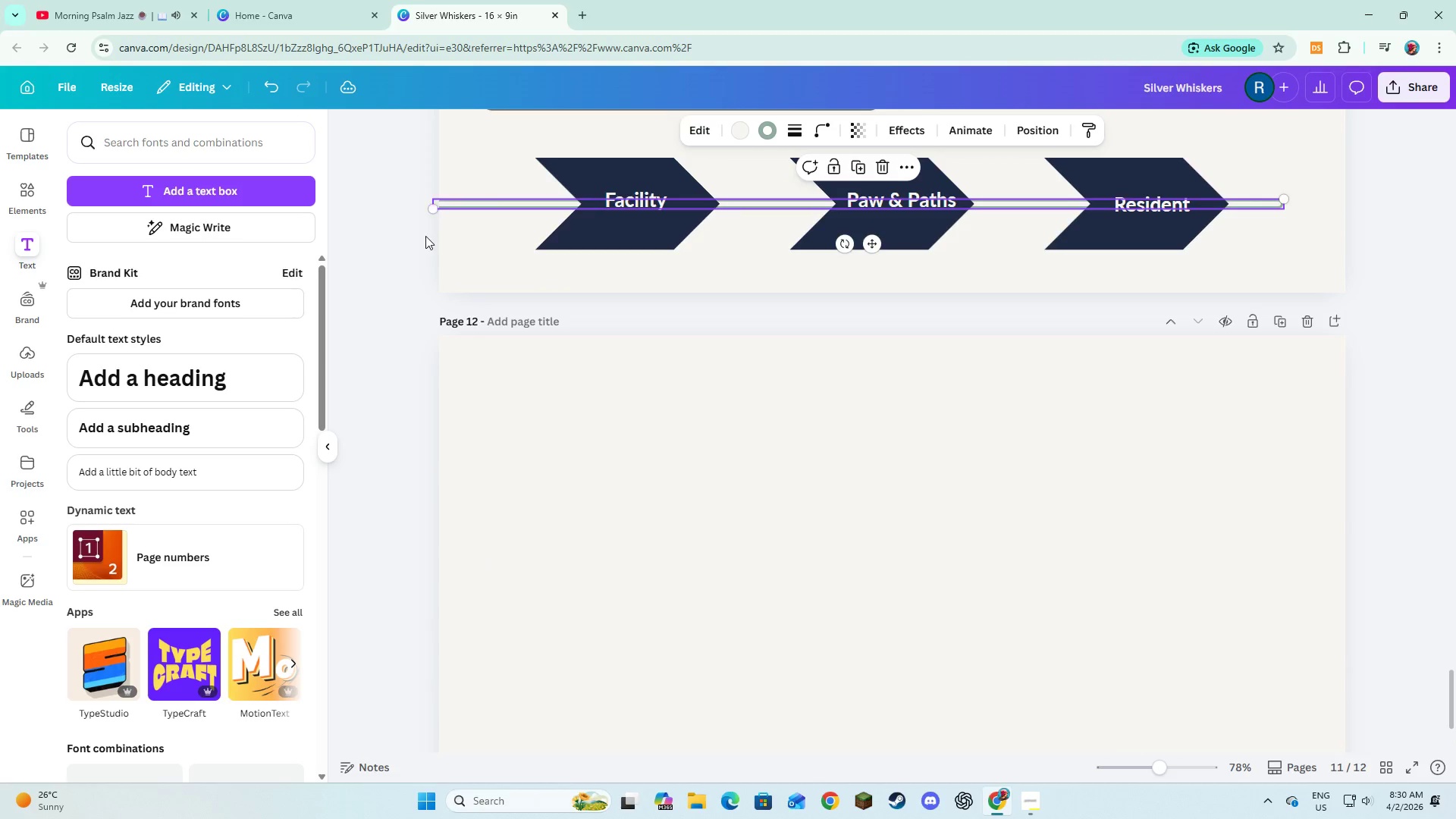 
left_click([425, 236])
 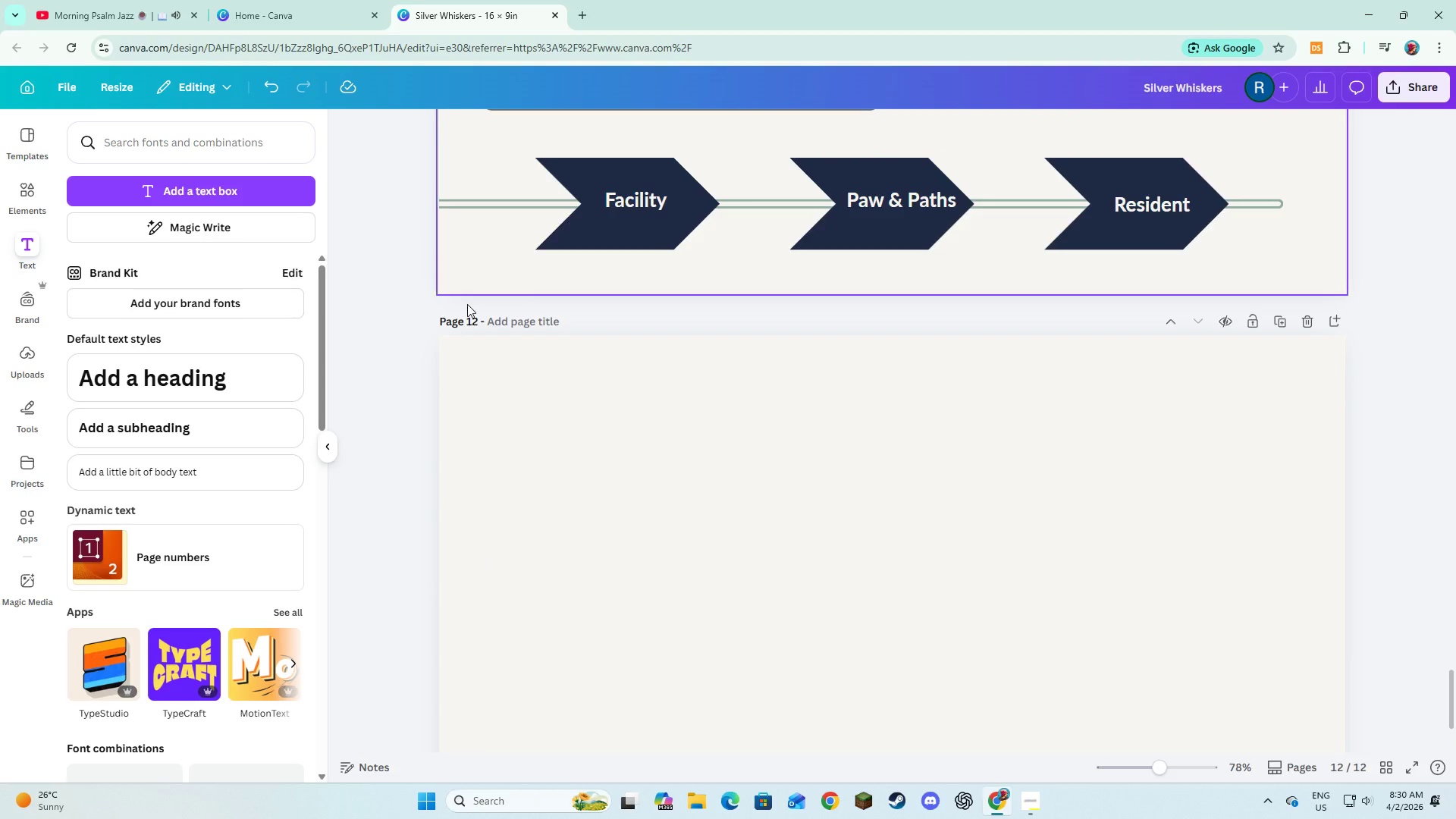 
scroll: coordinate [615, 419], scroll_direction: up, amount: 2.0
 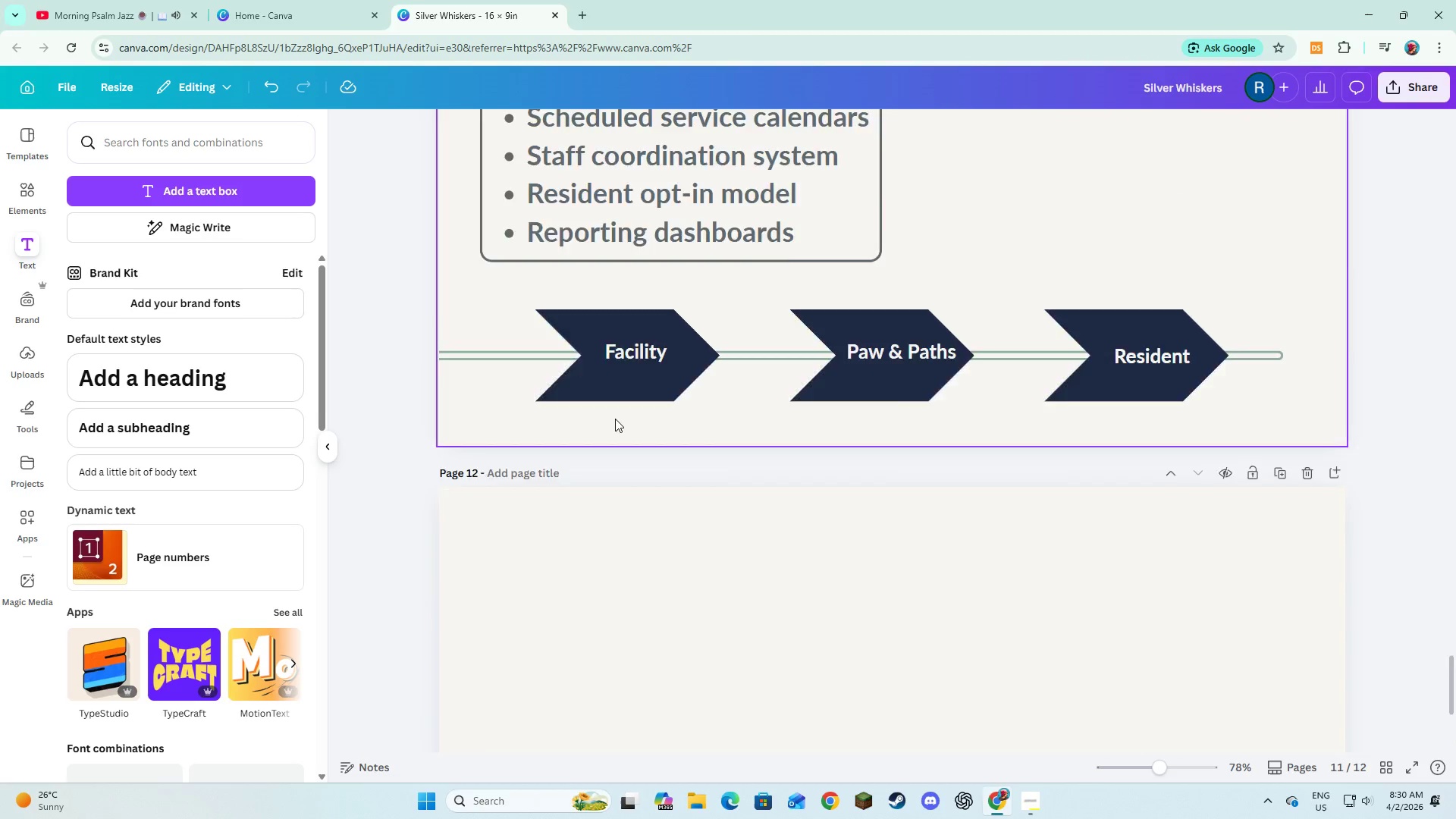 
scroll: coordinate [616, 419], scroll_direction: down, amount: 1.0
 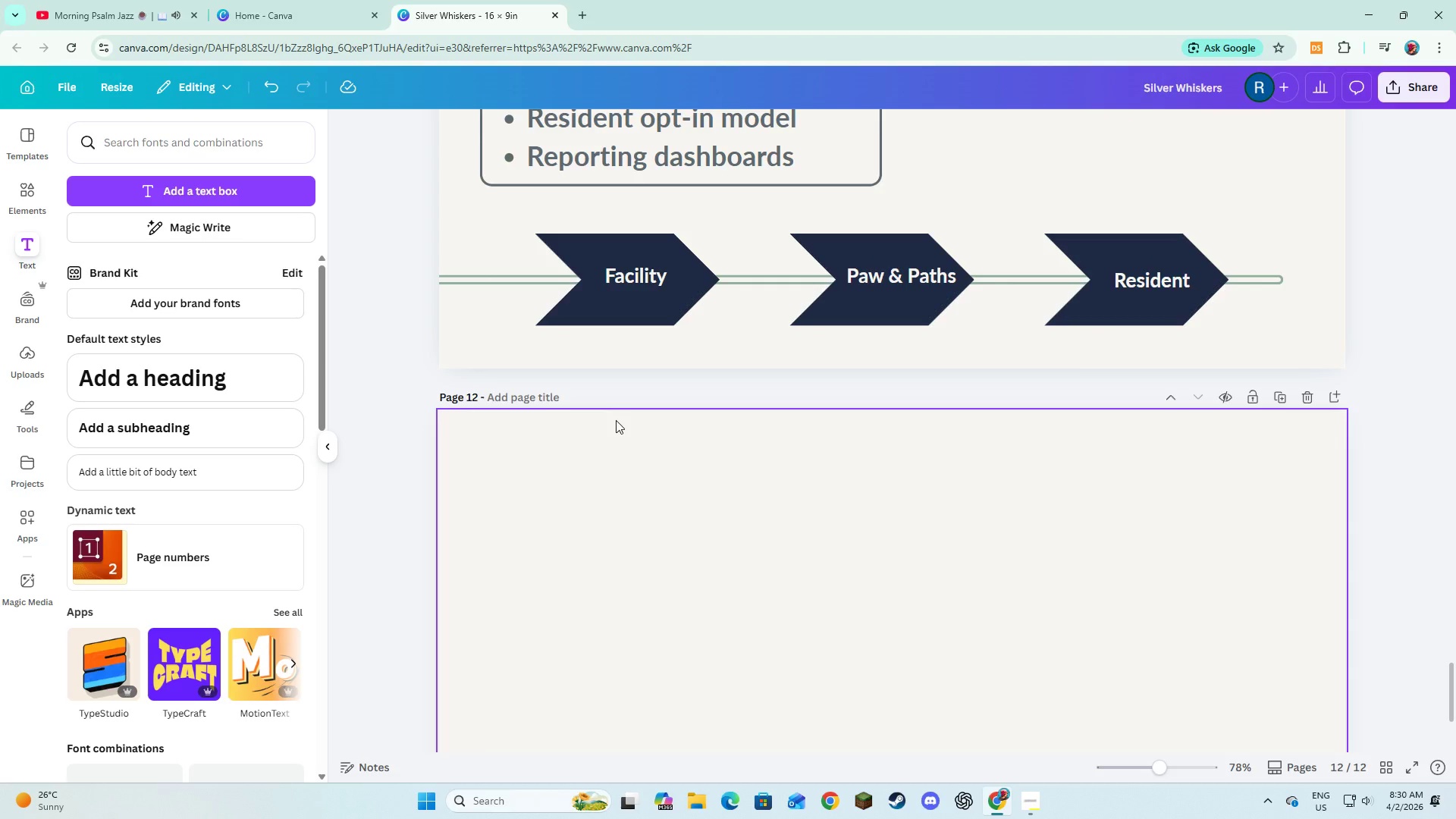 
scroll: coordinate [617, 421], scroll_direction: up, amount: 4.0
 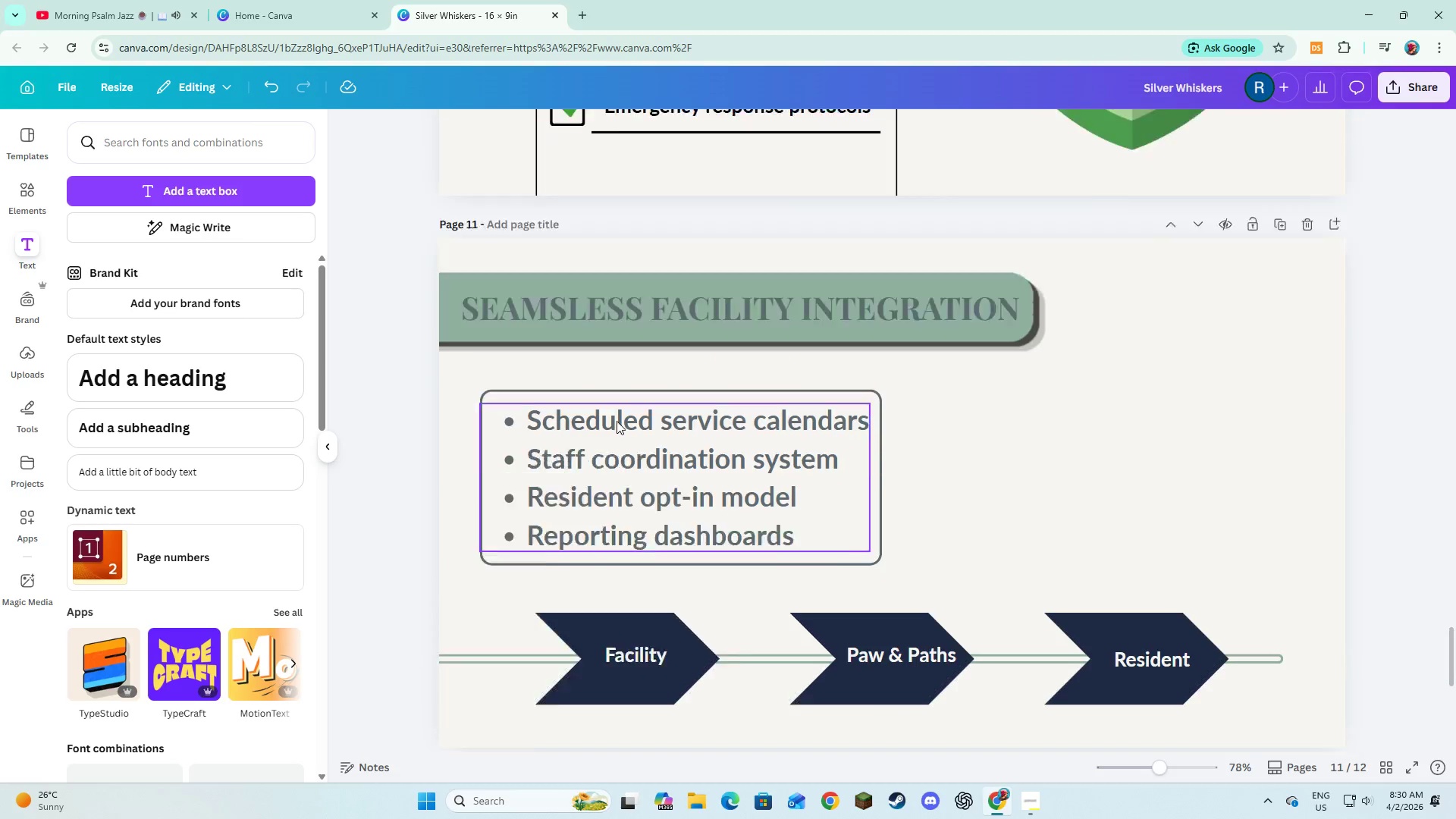 
left_click([618, 422])
 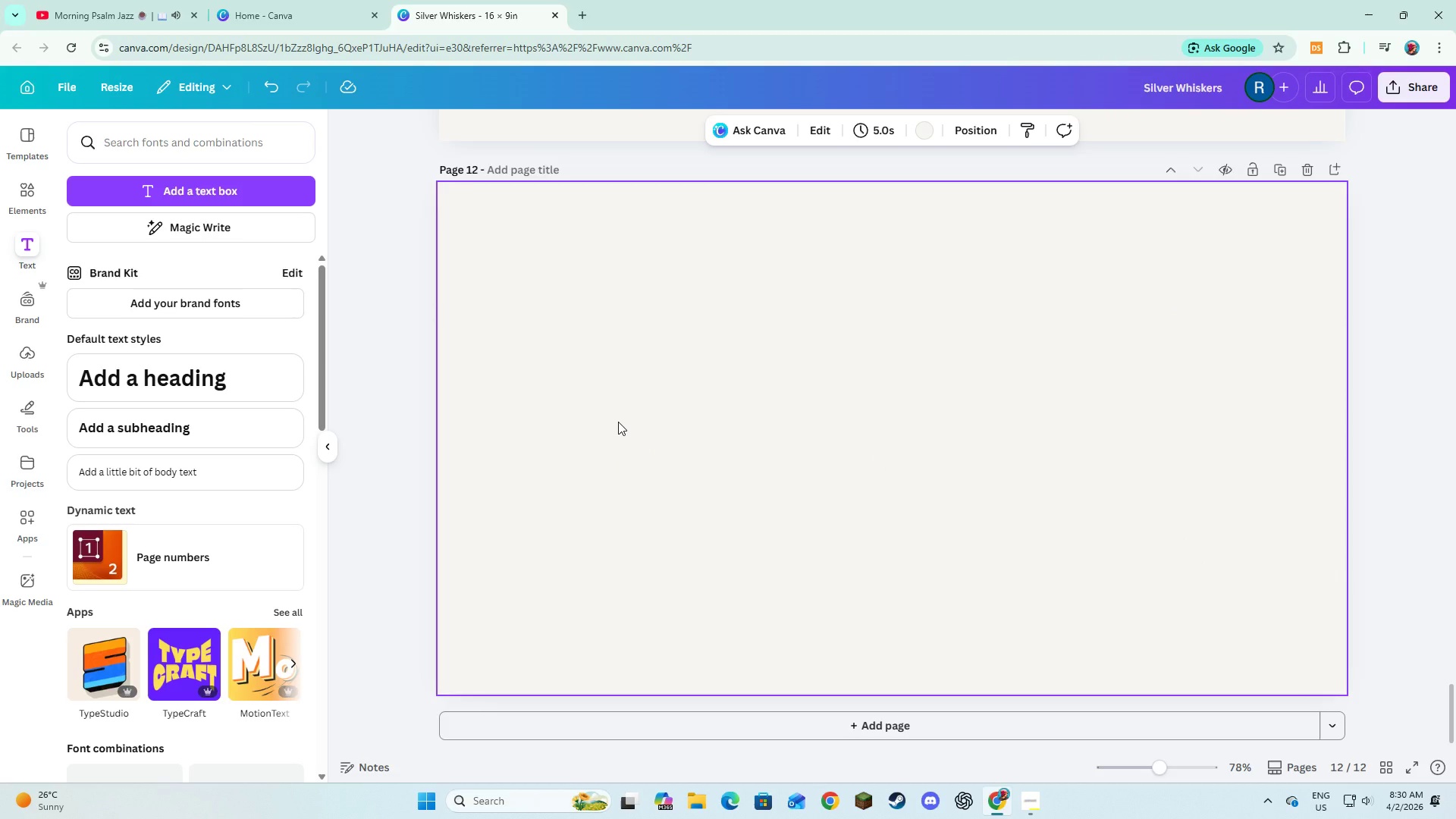 
scroll: coordinate [617, 422], scroll_direction: down, amount: 6.0
 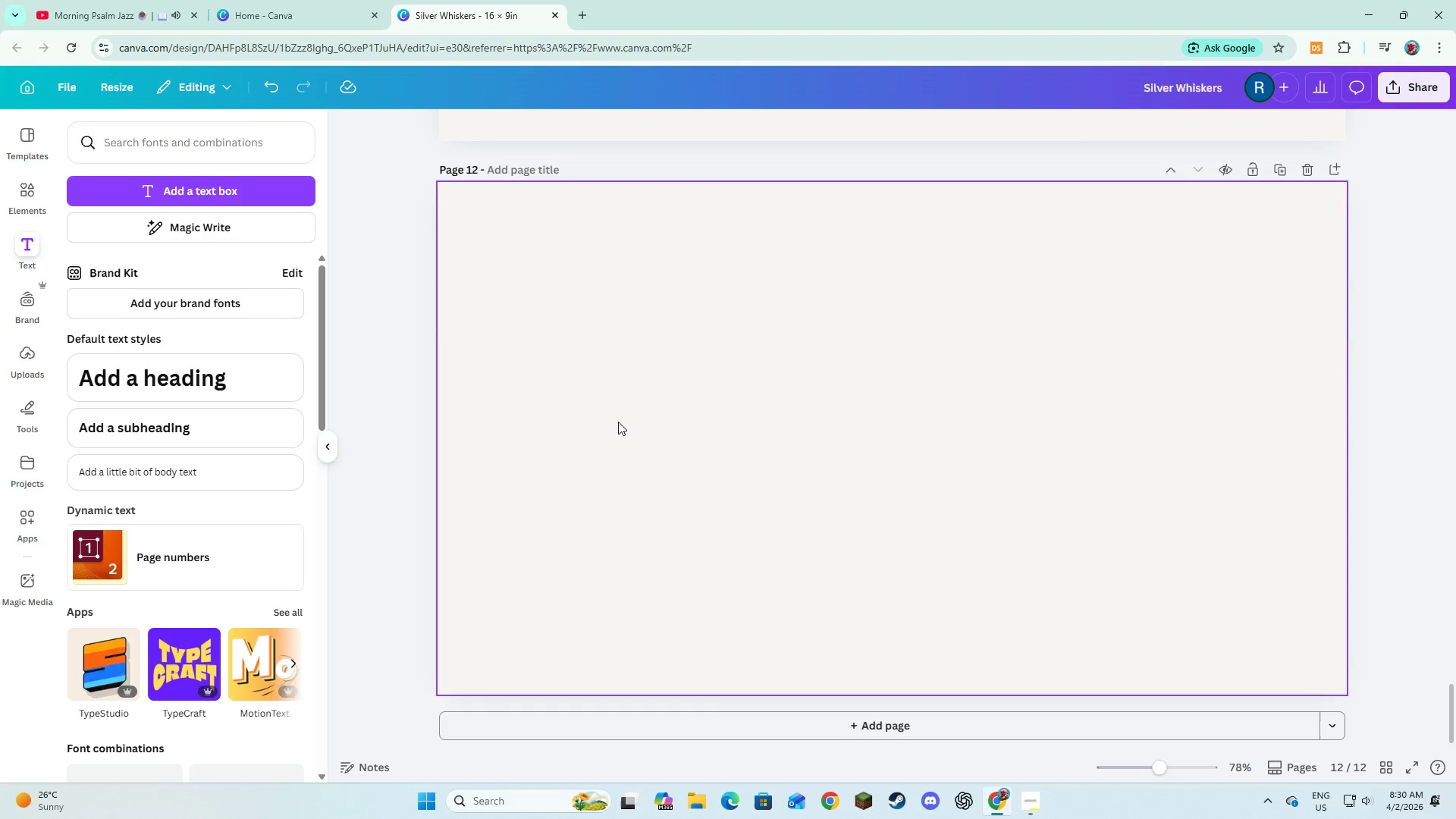 
wait(6.64)
 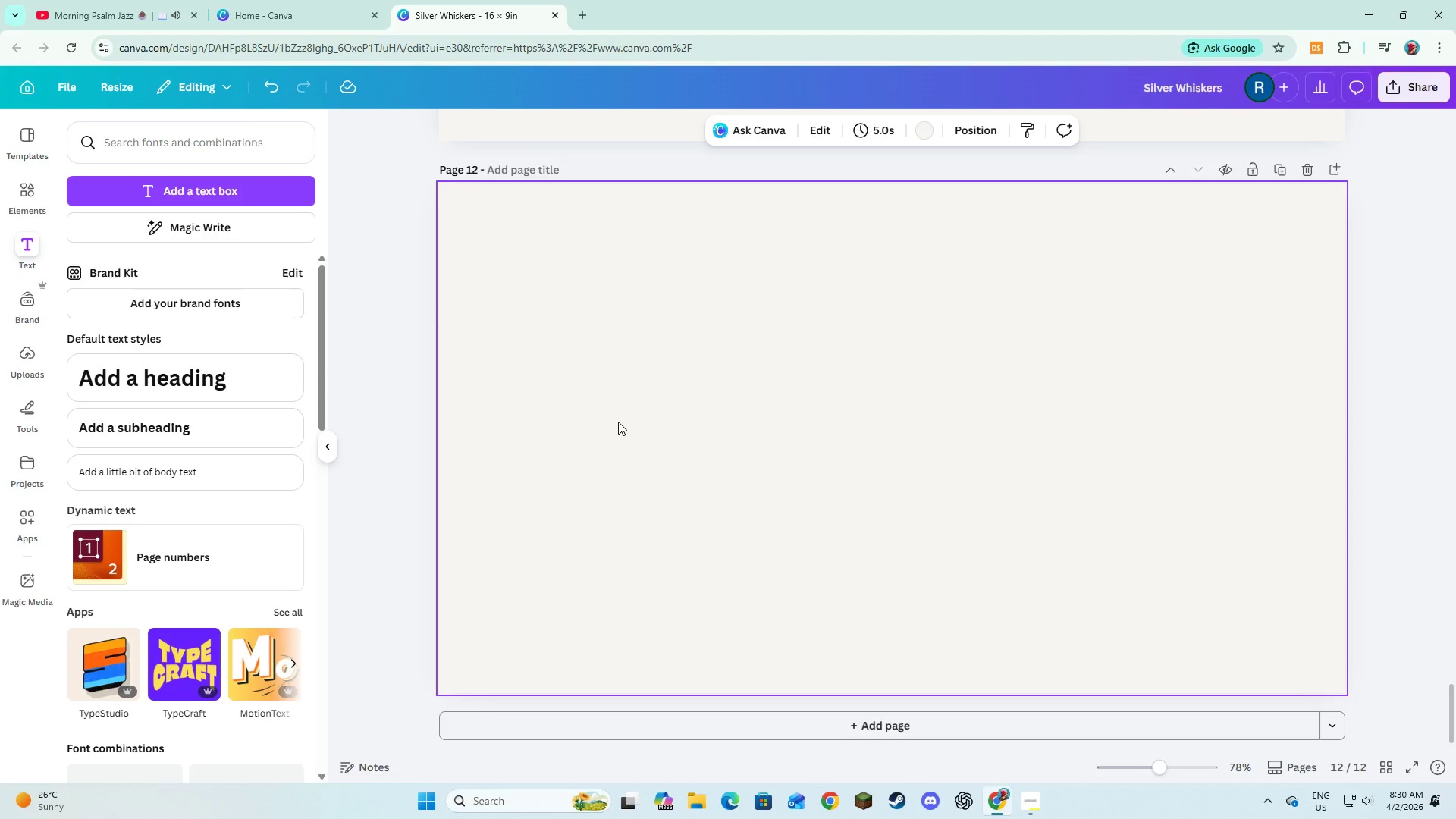 
left_click([41, 190])
 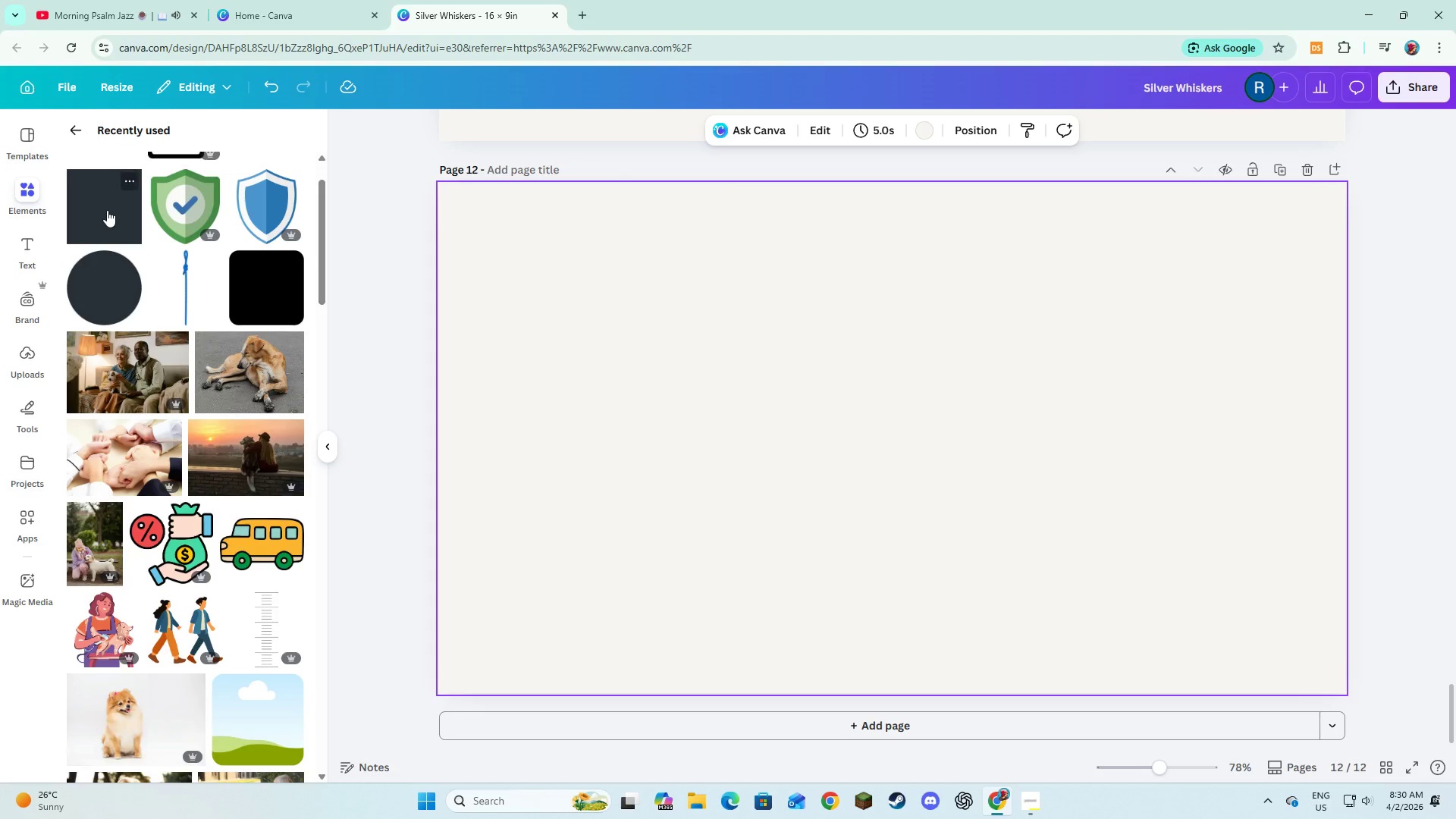 
left_click([105, 209])
 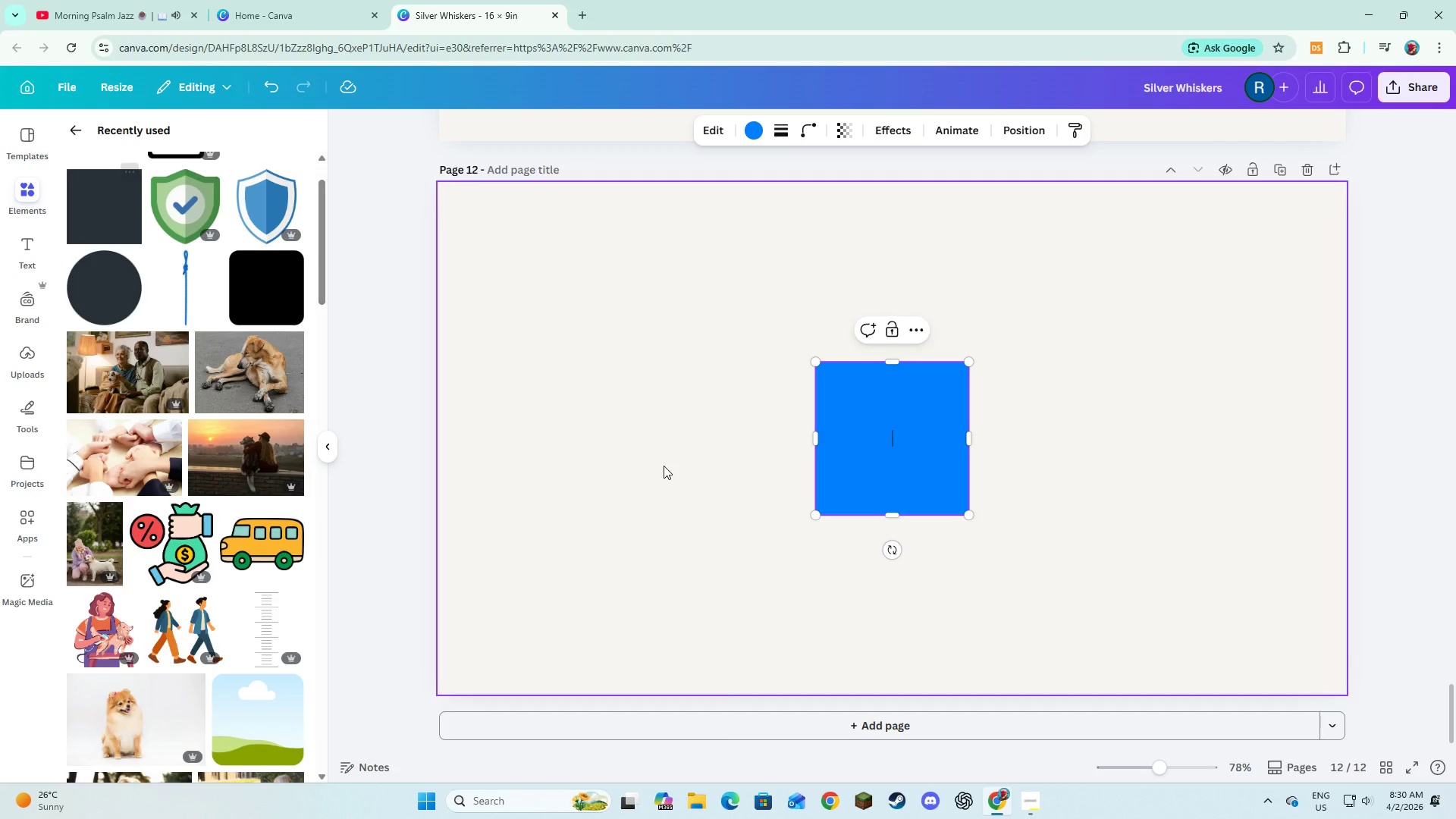 
left_click([676, 486])
 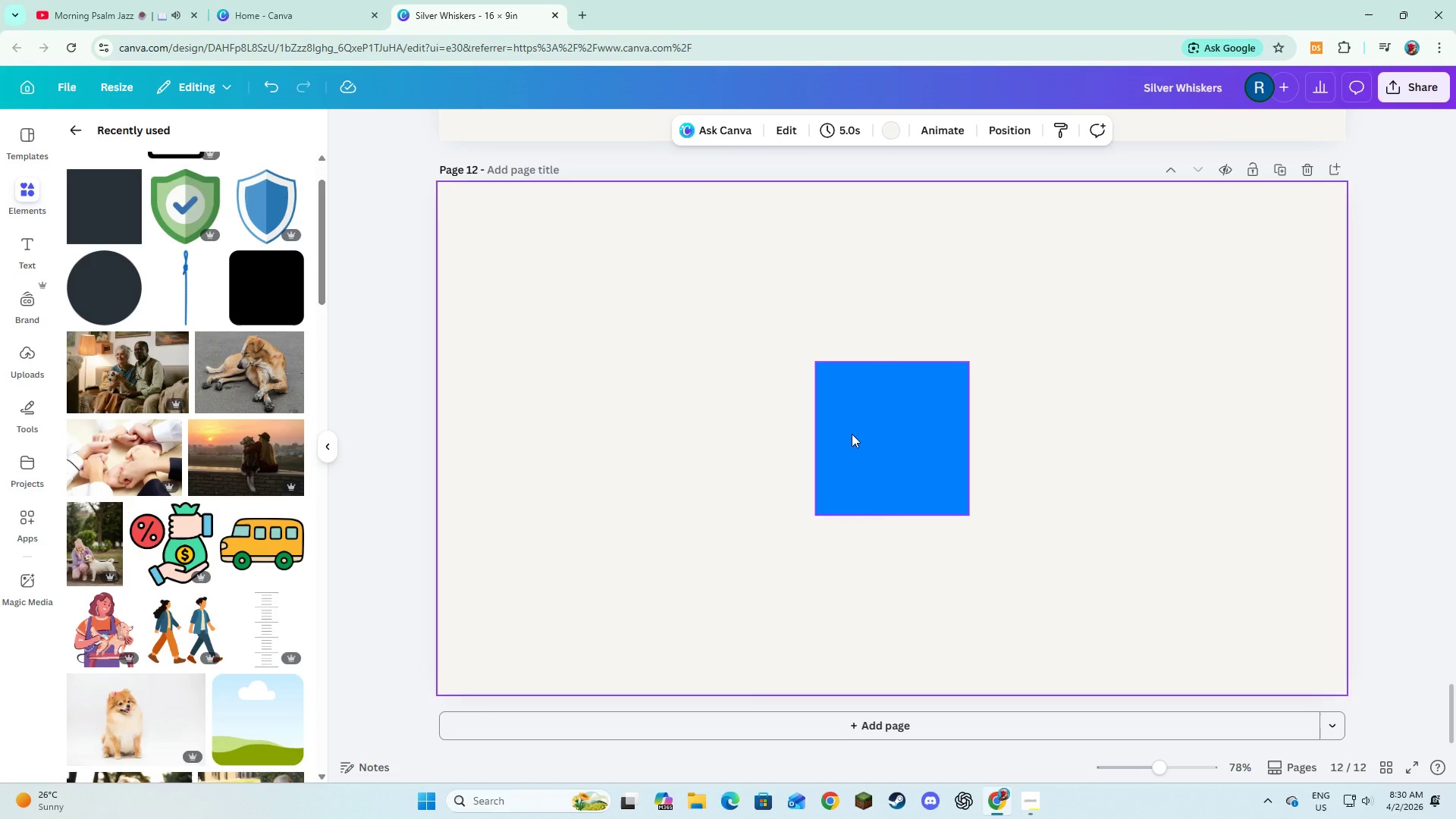 
left_click([852, 434])
 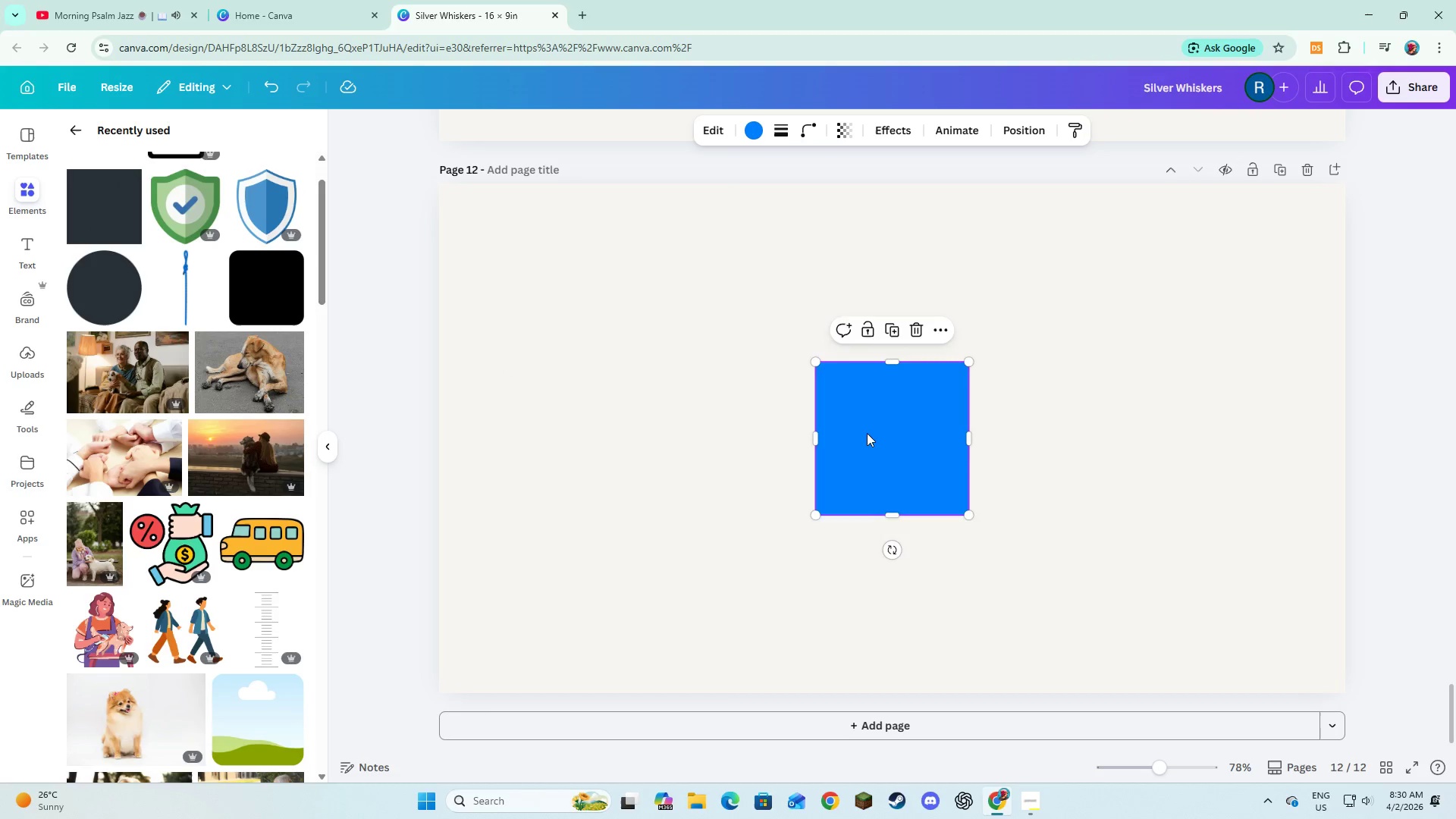 
left_click_drag(start_coordinate=[867, 433], to_coordinate=[582, 405])
 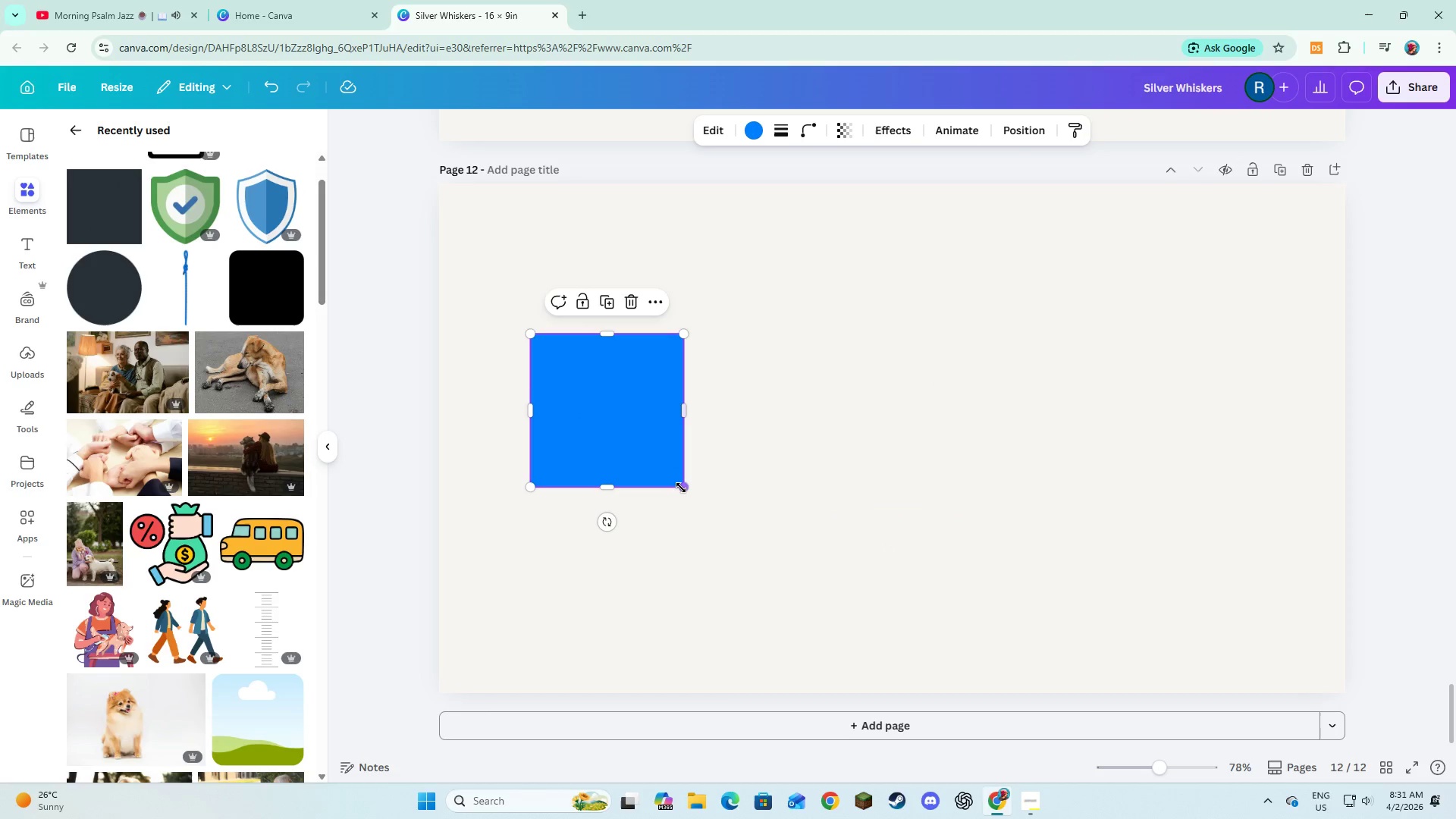 
left_click_drag(start_coordinate=[681, 488], to_coordinate=[727, 620])
 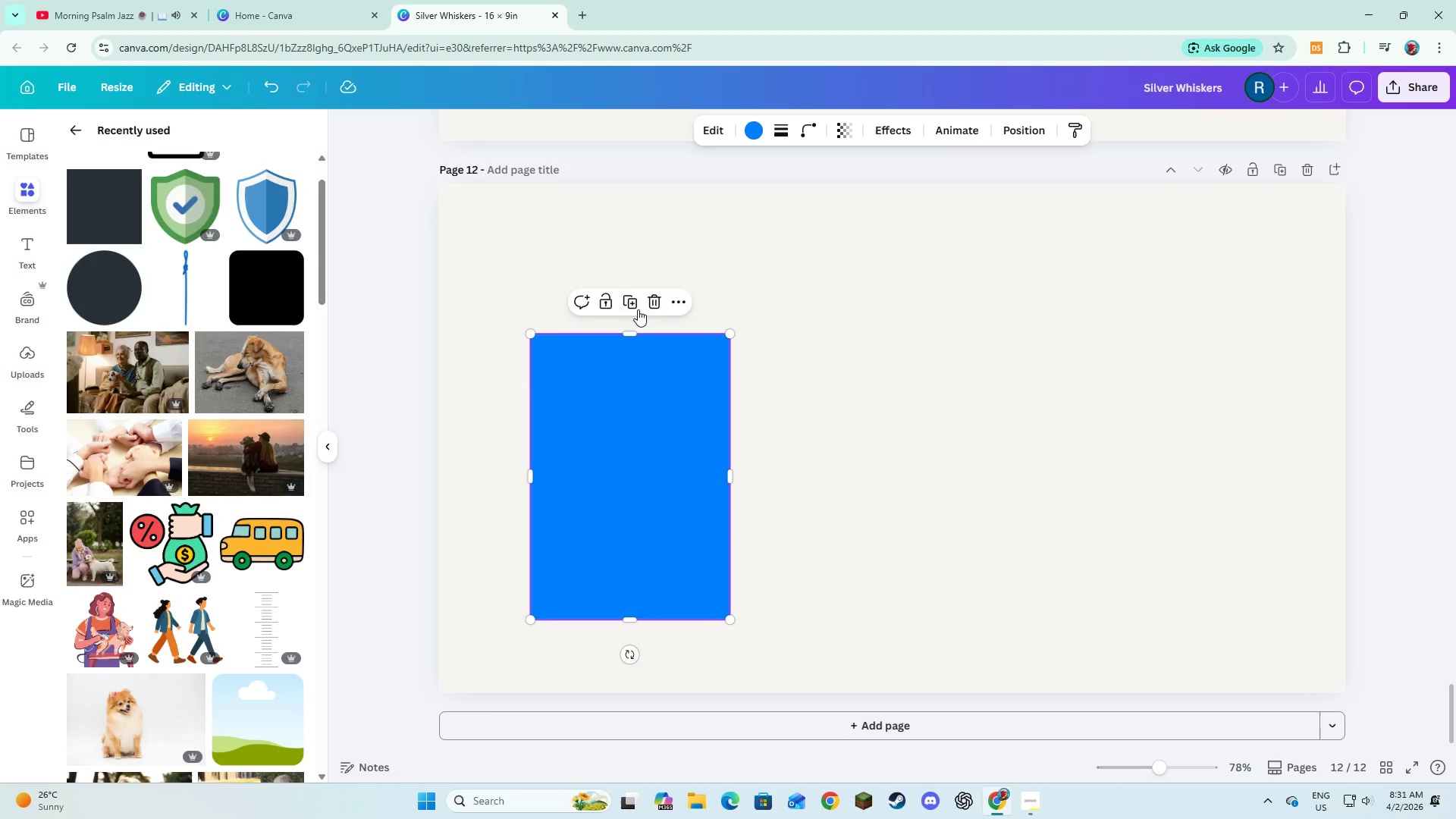 
left_click([635, 308])
 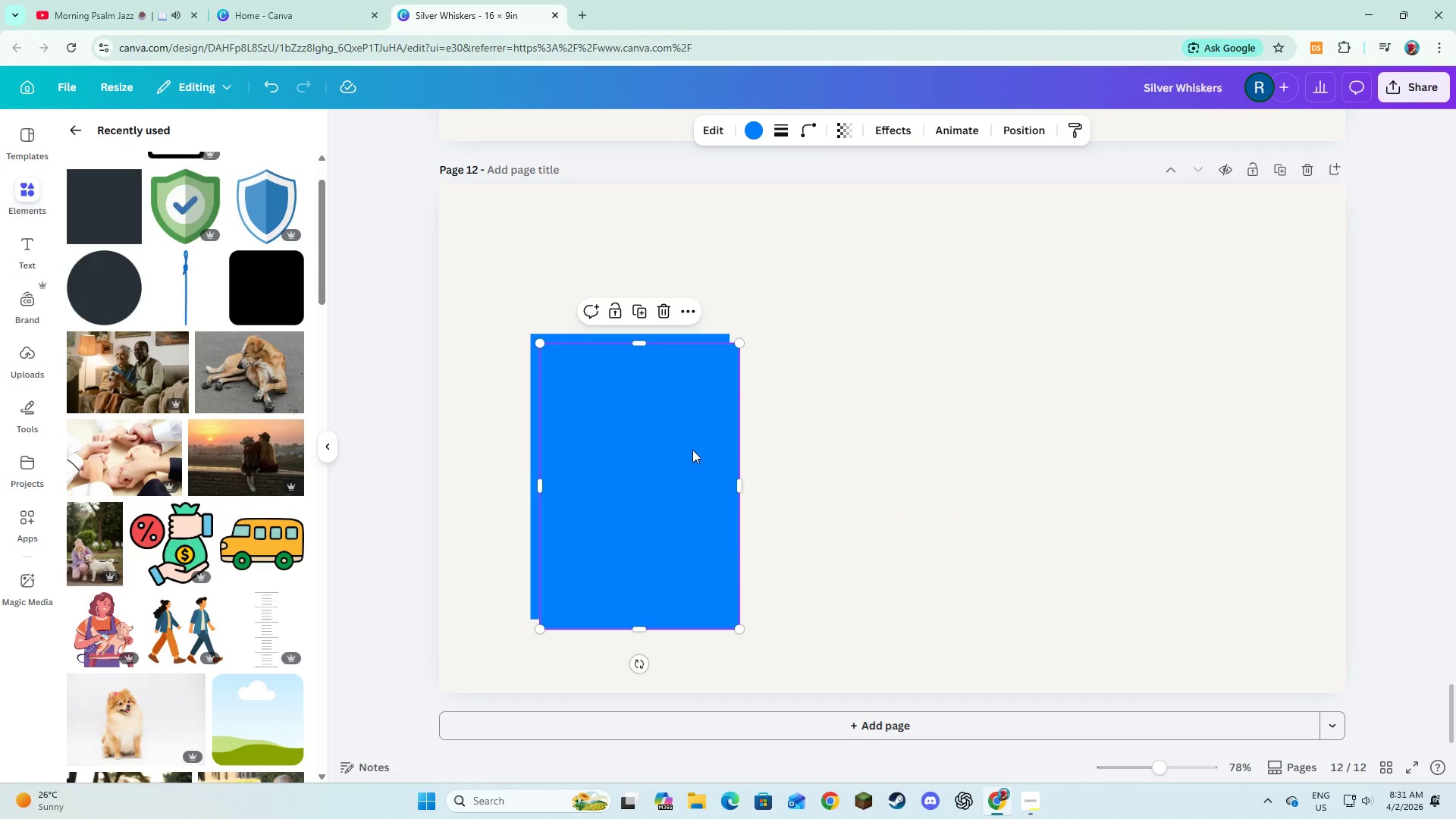 
left_click_drag(start_coordinate=[692, 450], to_coordinate=[911, 437])
 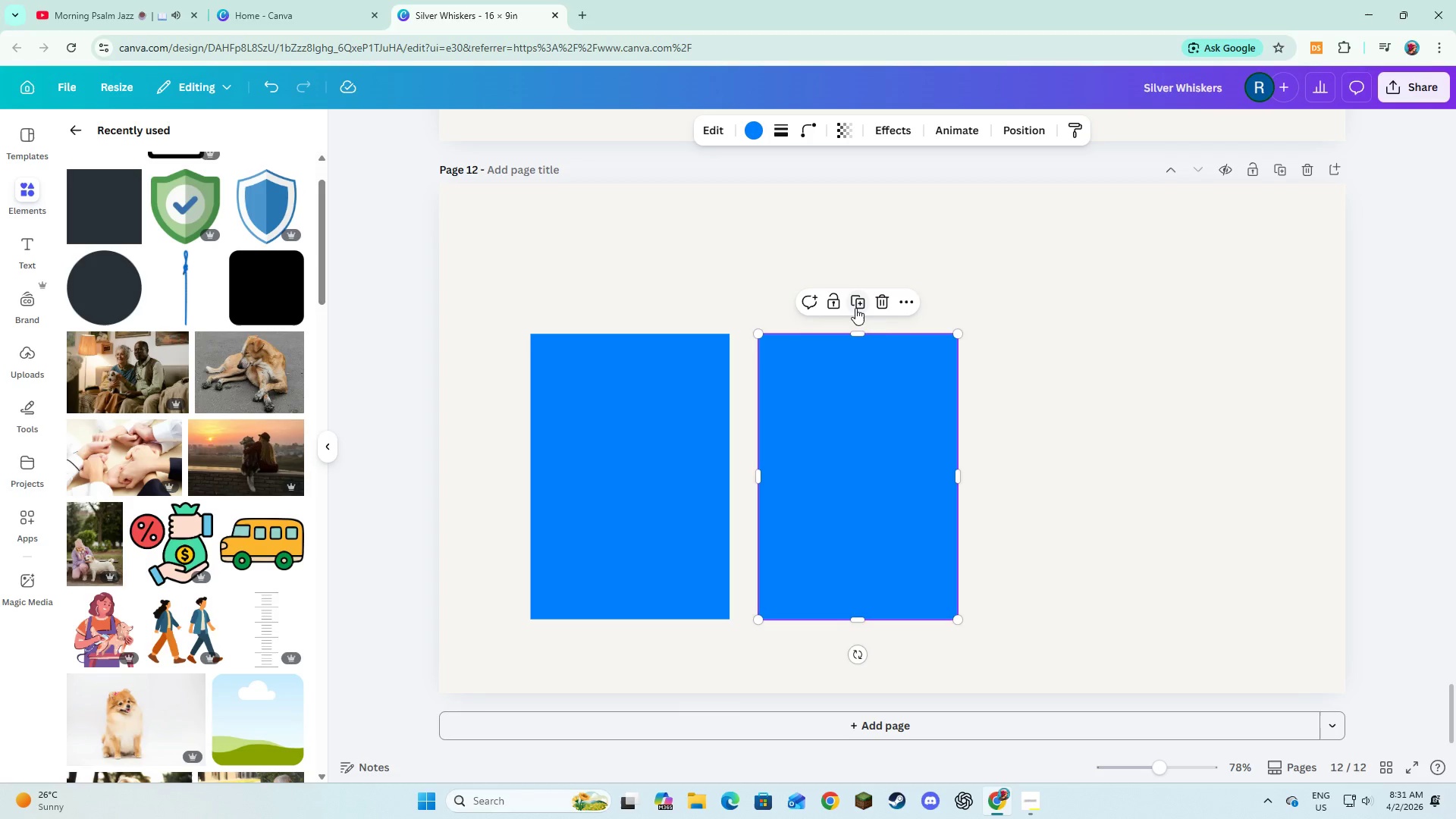 
left_click([855, 308])
 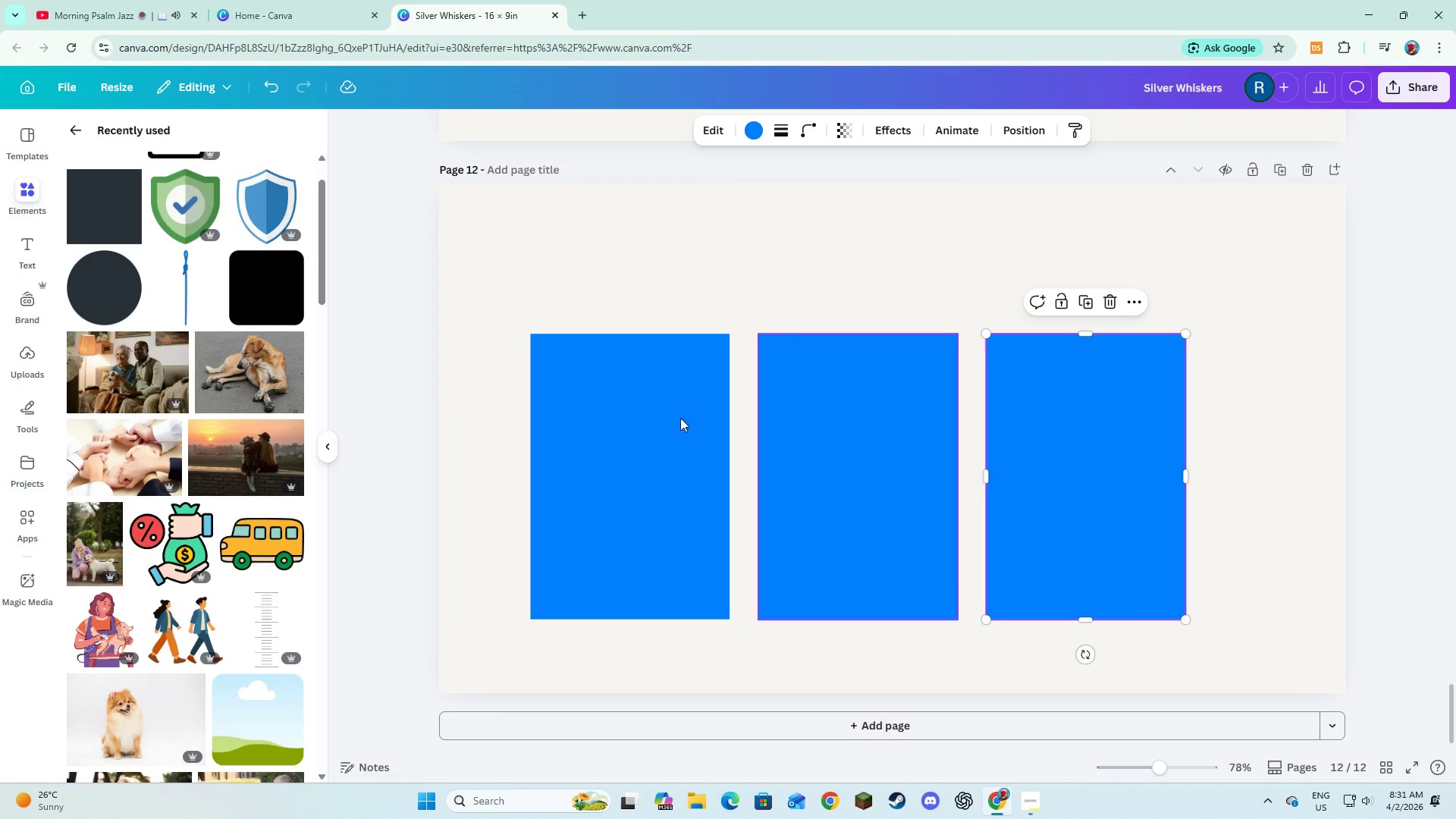 
hold_key(key=ShiftLeft, duration=1.26)
double_click([785, 443])
 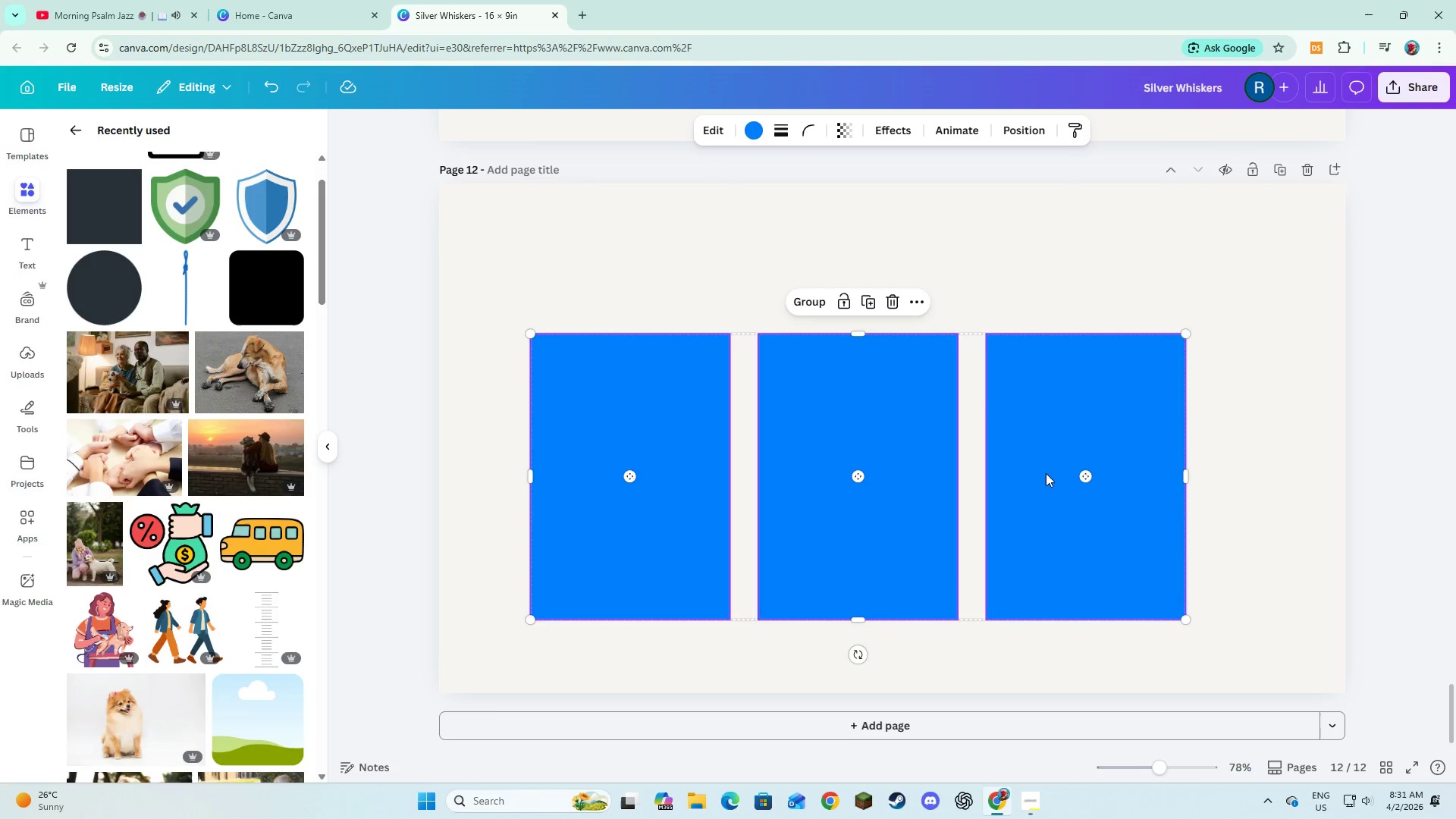 
triple_click([1046, 473])
 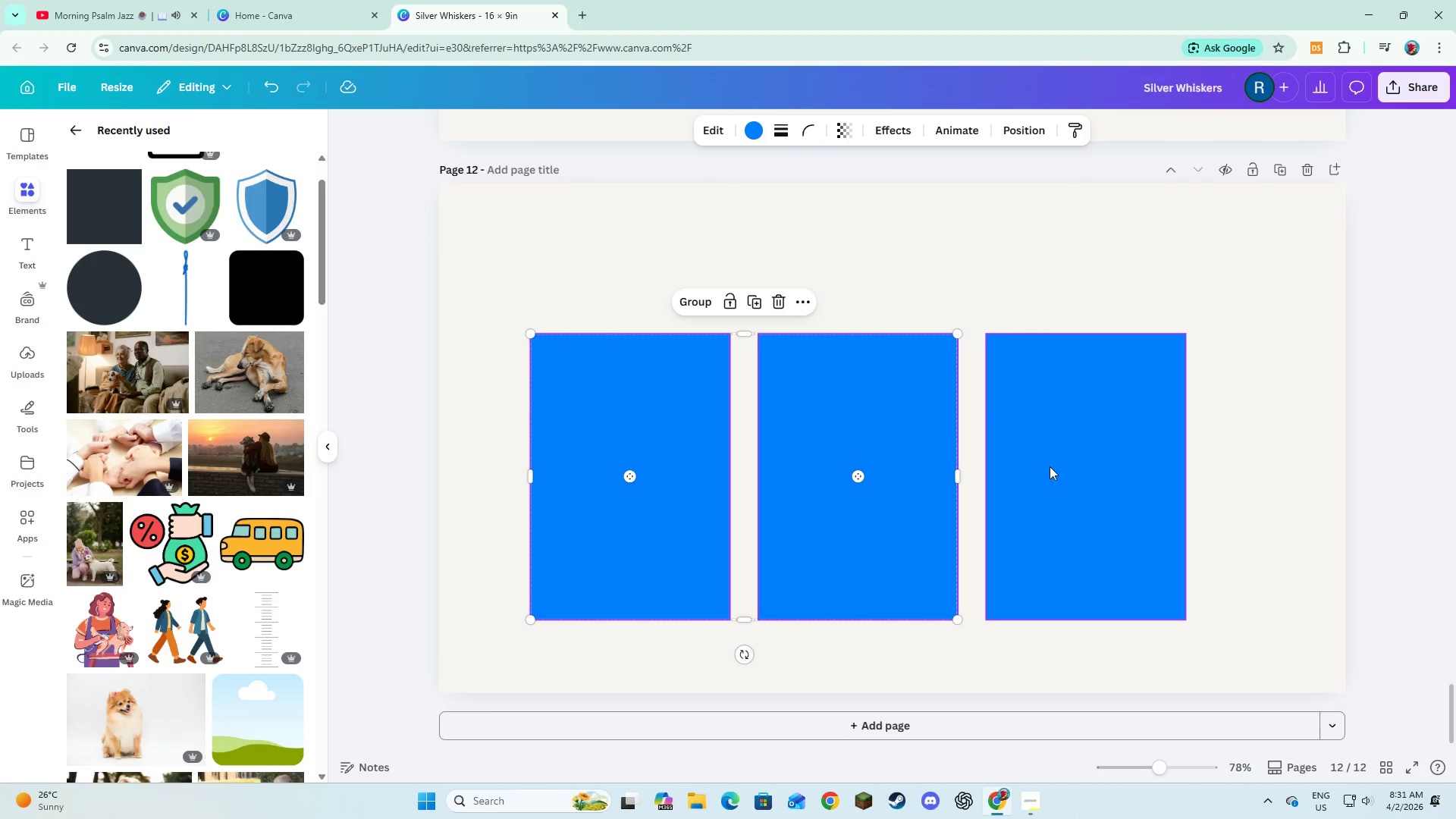 
hold_key(key=ShiftLeft, duration=0.88)
left_click([1049, 466])
 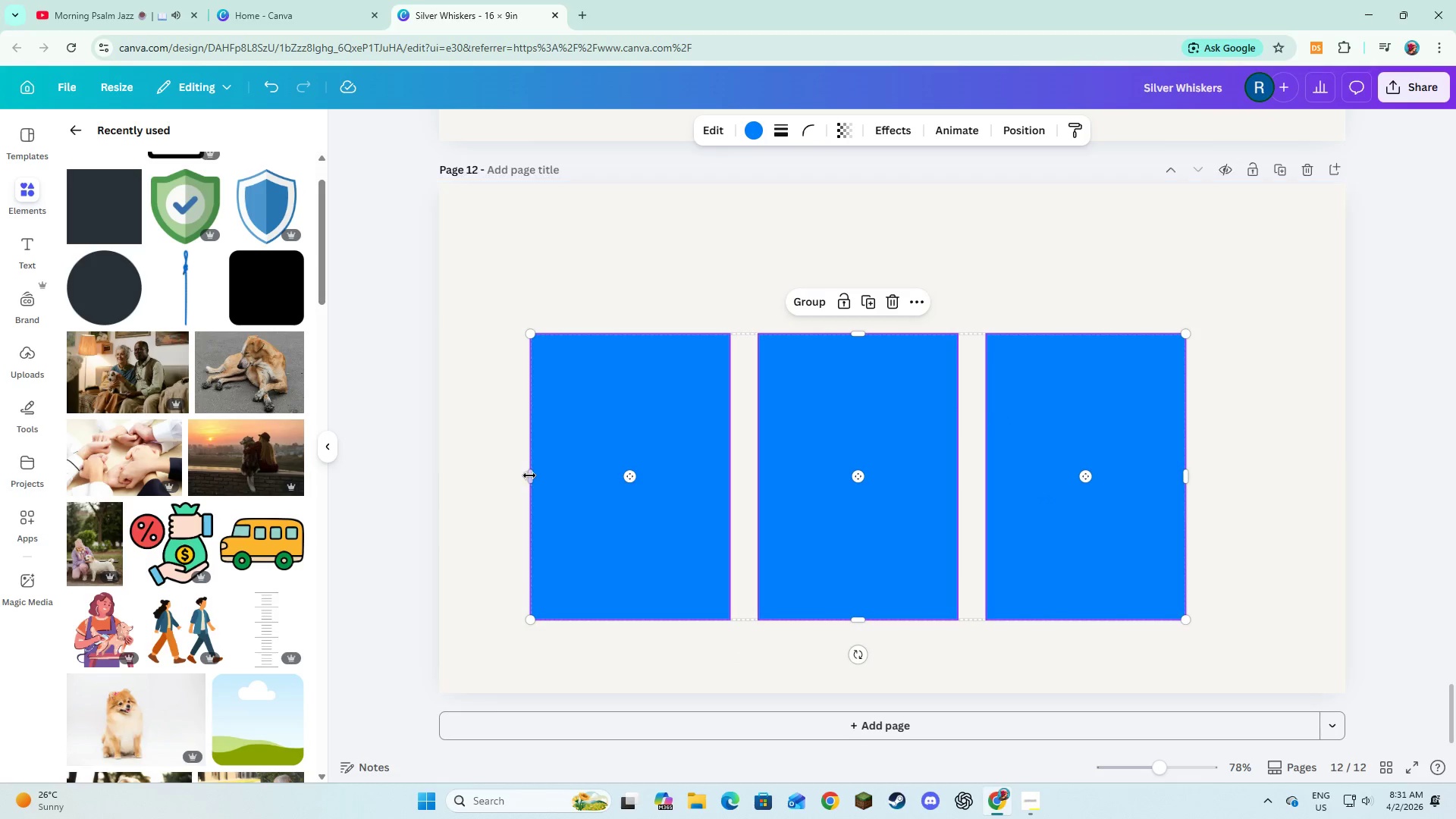 
left_click_drag(start_coordinate=[531, 475], to_coordinate=[501, 472])
 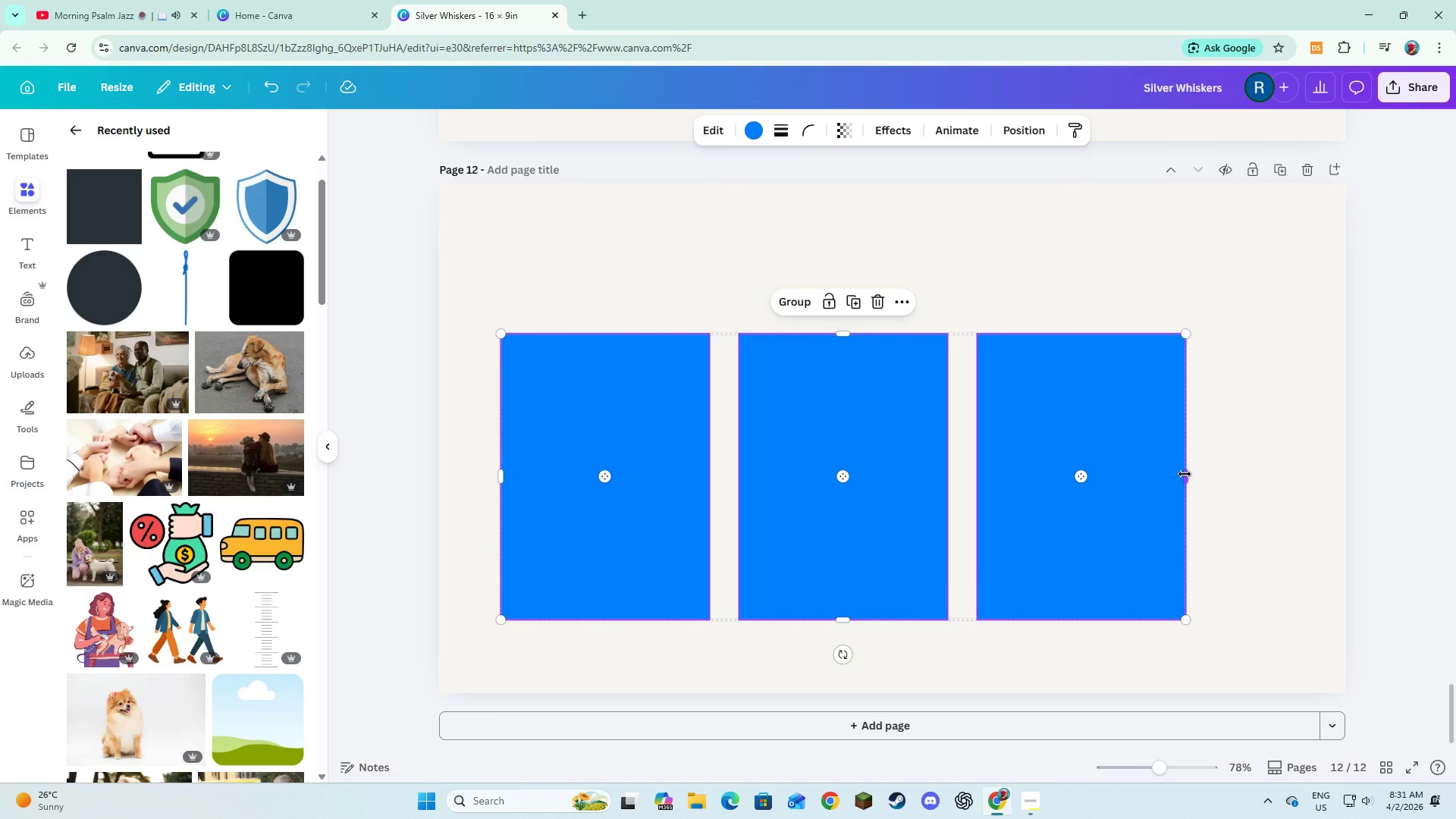 
left_click_drag(start_coordinate=[1185, 474], to_coordinate=[1266, 484])
 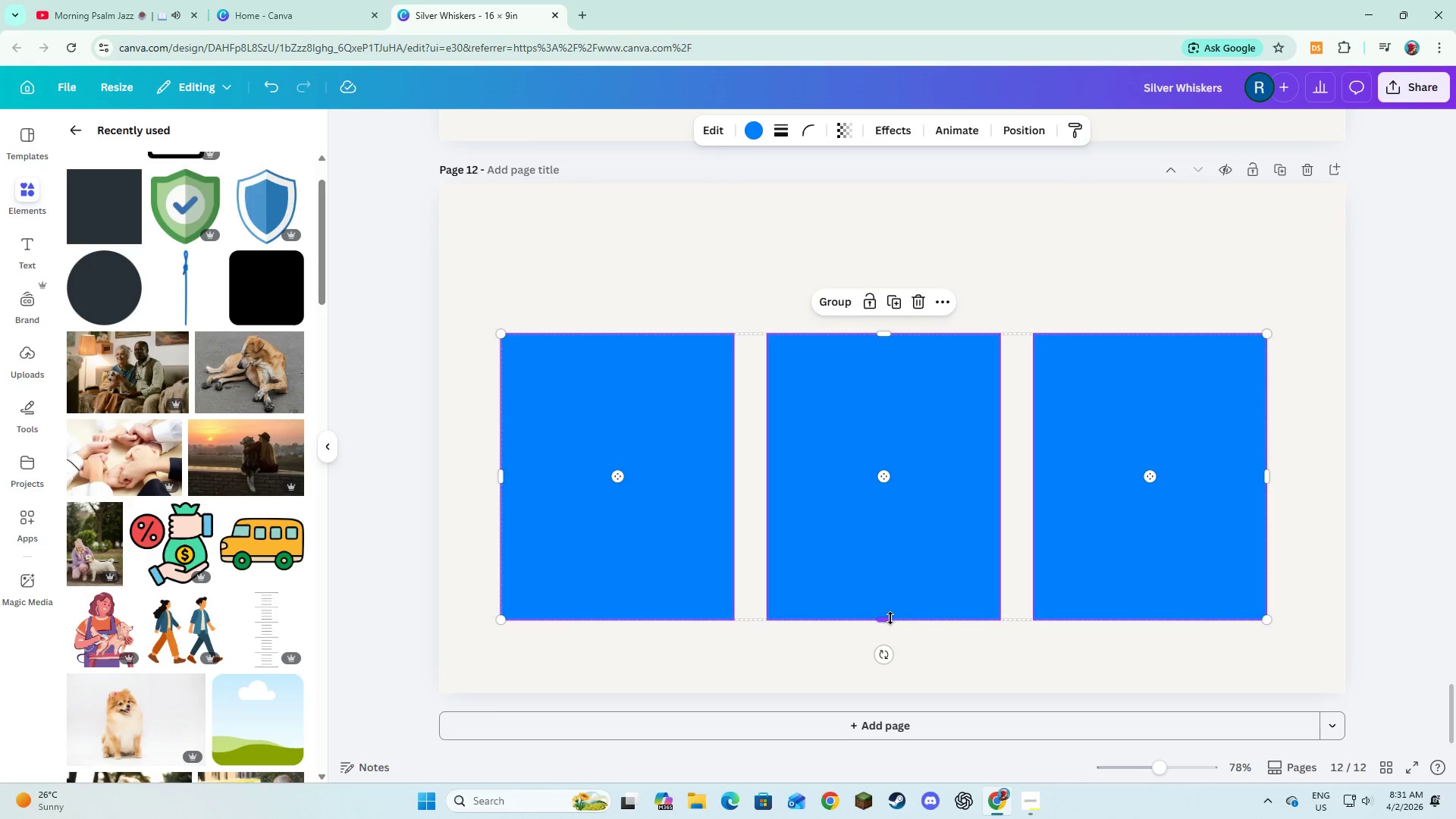 
left_click_drag(start_coordinate=[890, 618], to_coordinate=[877, 679])
 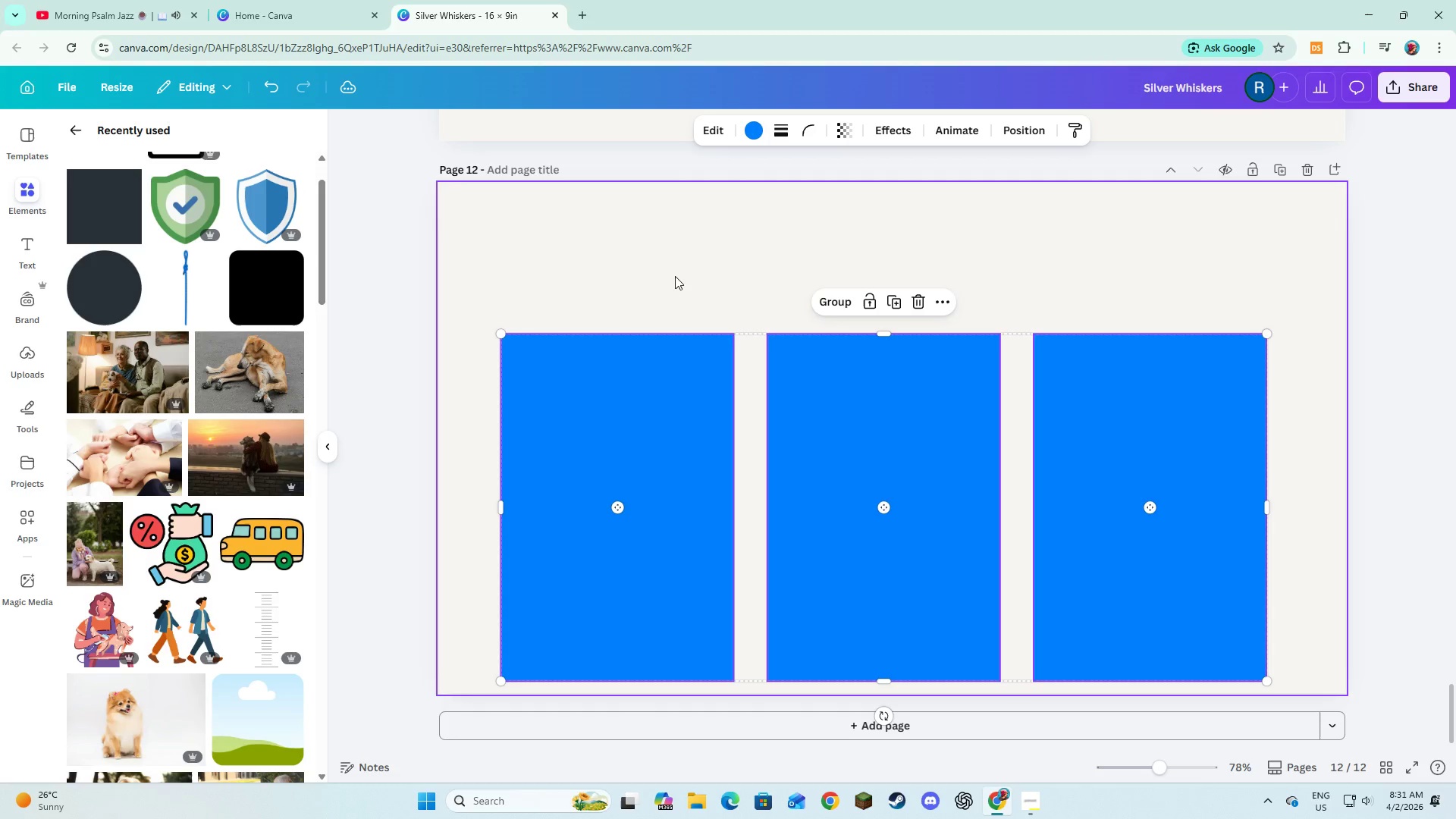 
left_click([675, 276])
 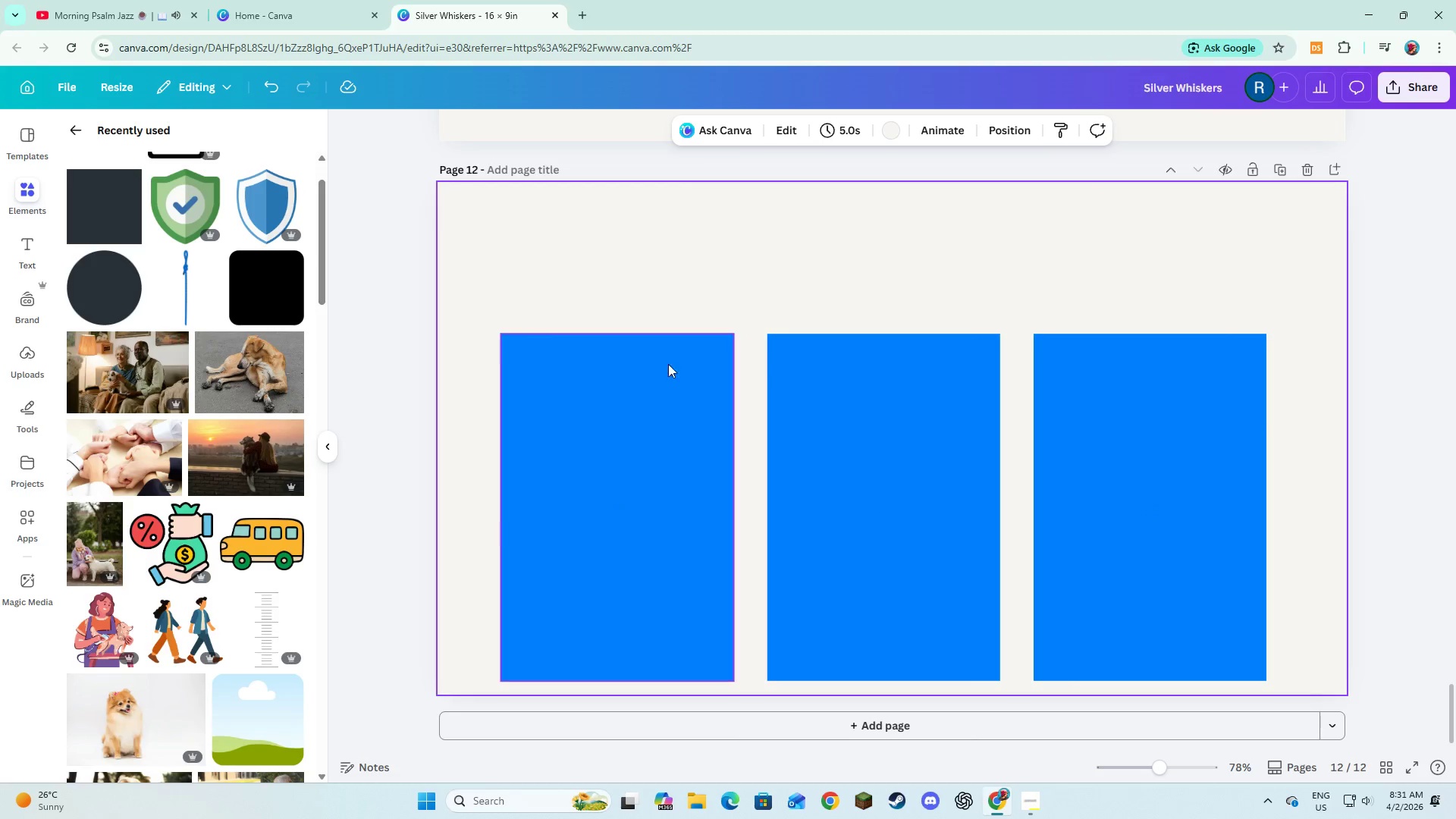 
left_click([656, 404])
 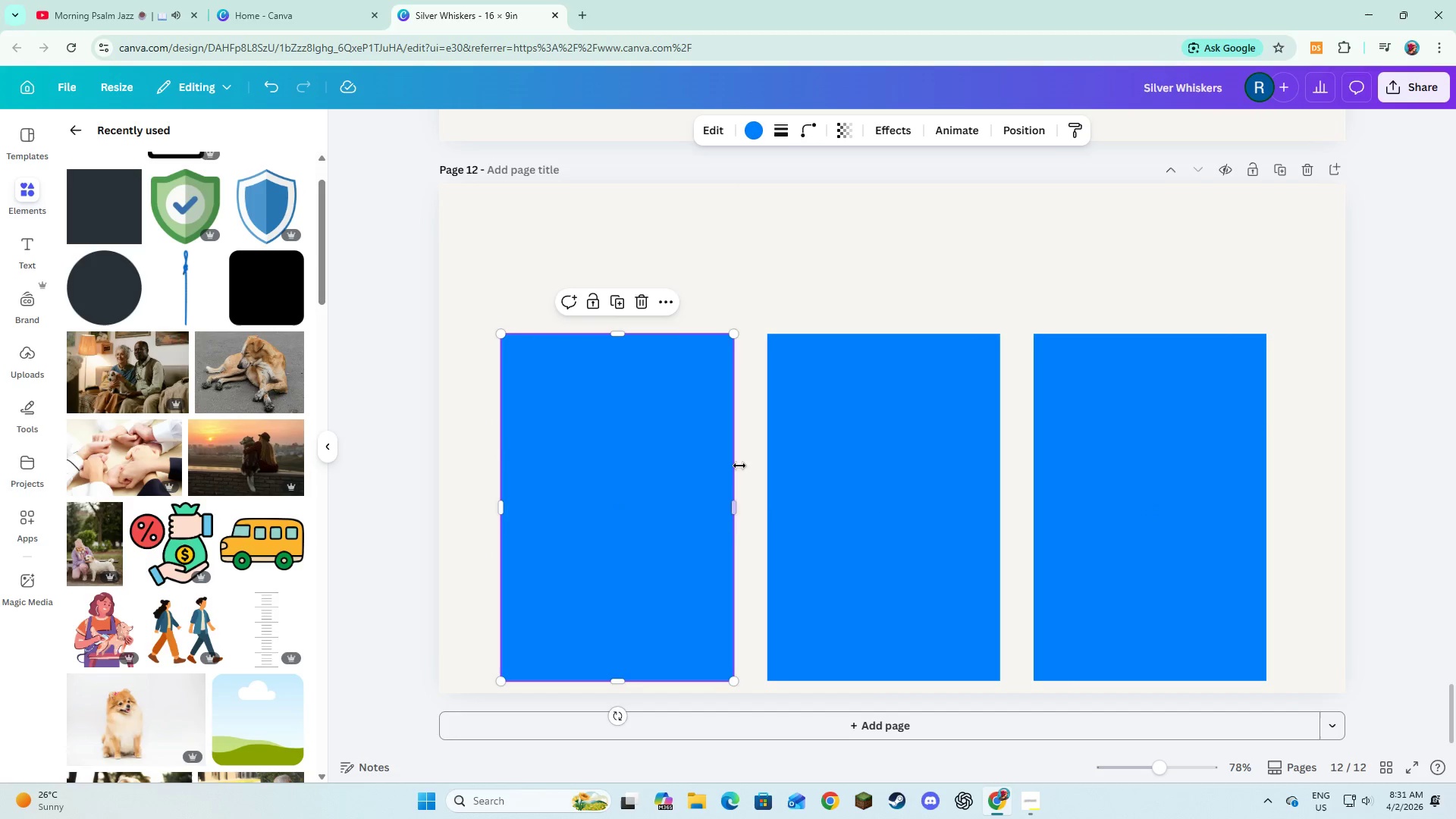 
hold_key(key=ShiftLeft, duration=1.41)
left_click([814, 494])
 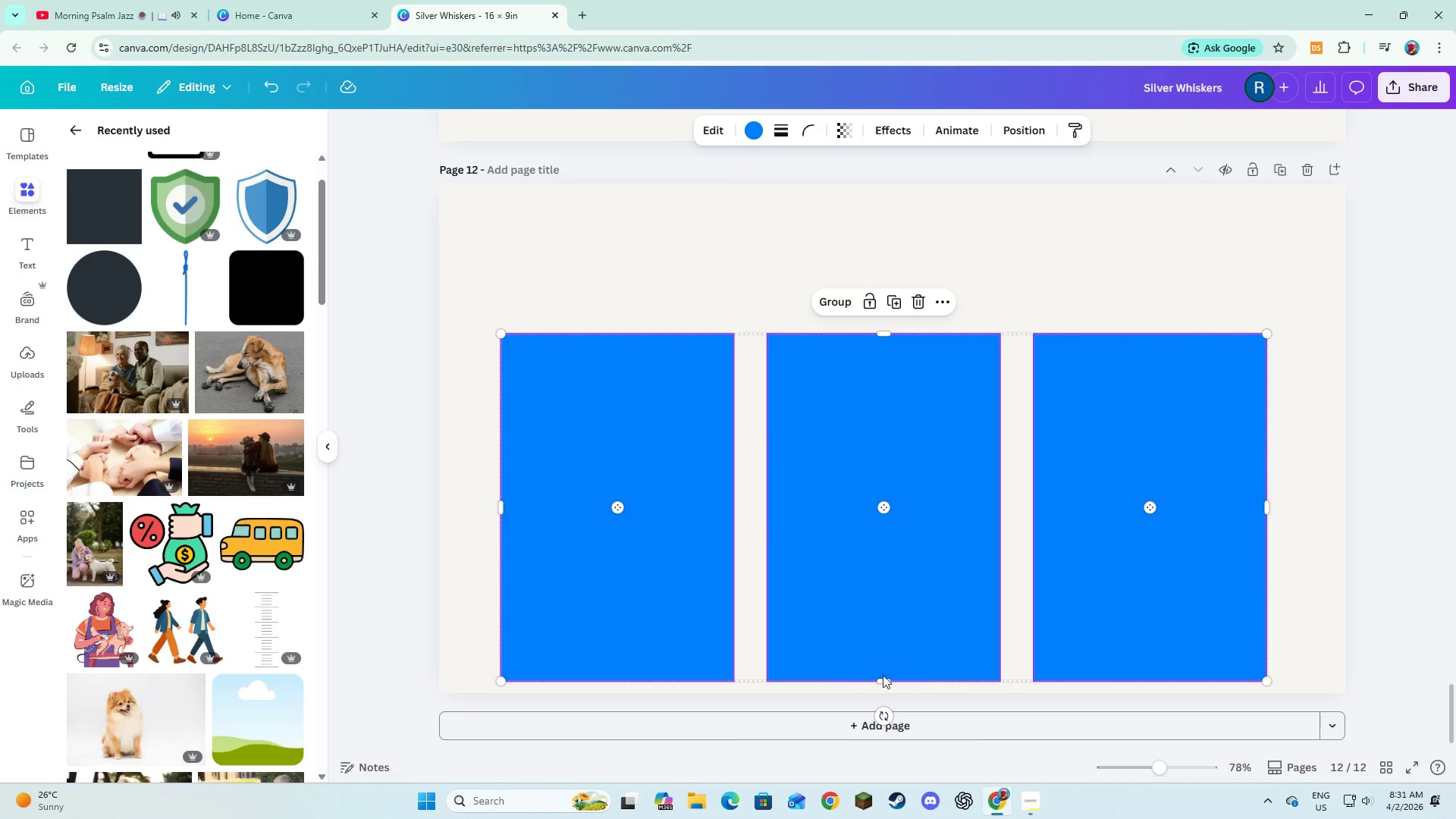 
left_click_drag(start_coordinate=[881, 679], to_coordinate=[883, 628])
 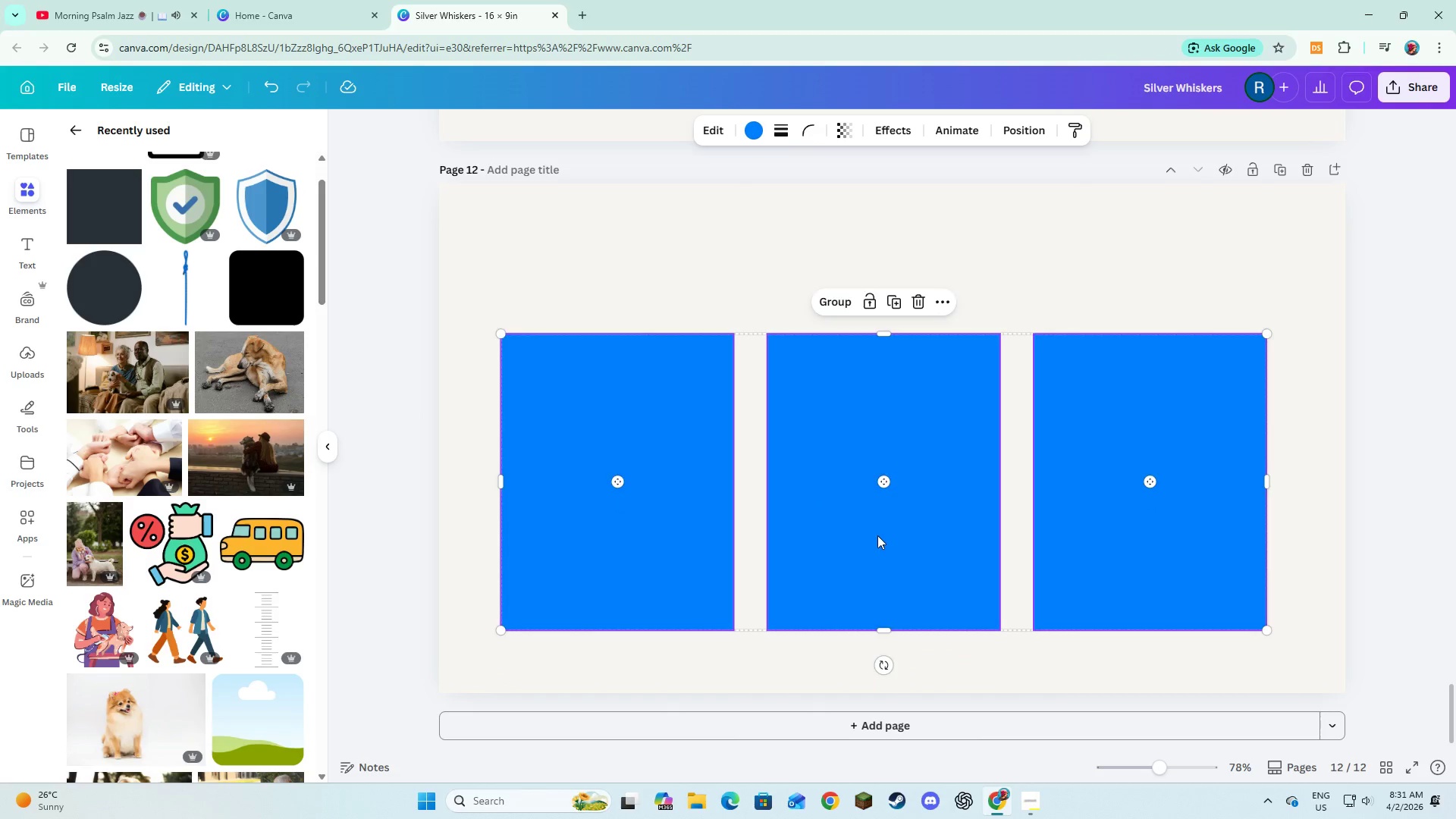 
left_click_drag(start_coordinate=[879, 529], to_coordinate=[888, 565])
 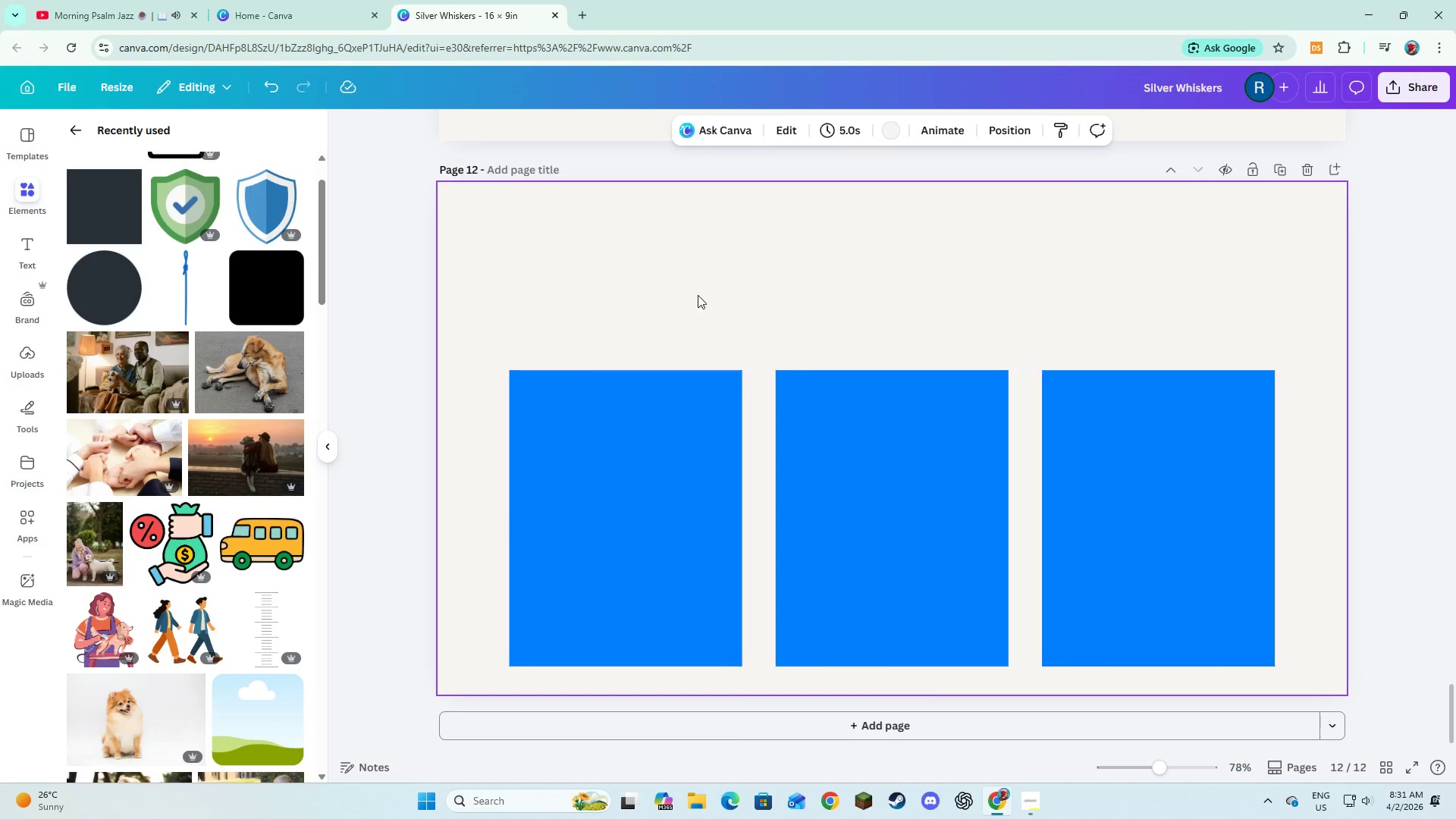 
double_click([670, 452])
 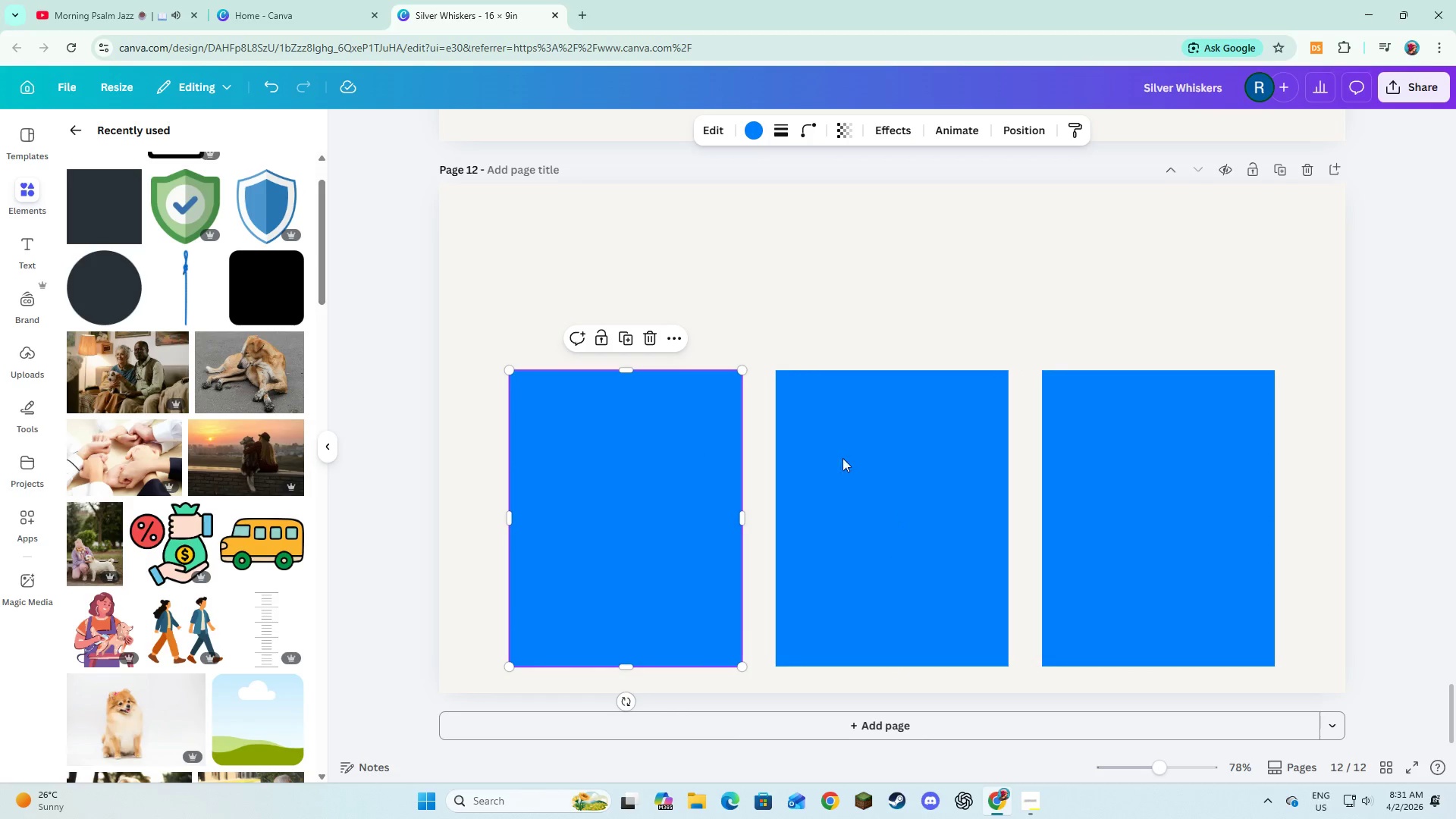 
hold_key(key=ShiftLeft, duration=0.97)
triple_click([894, 468])
 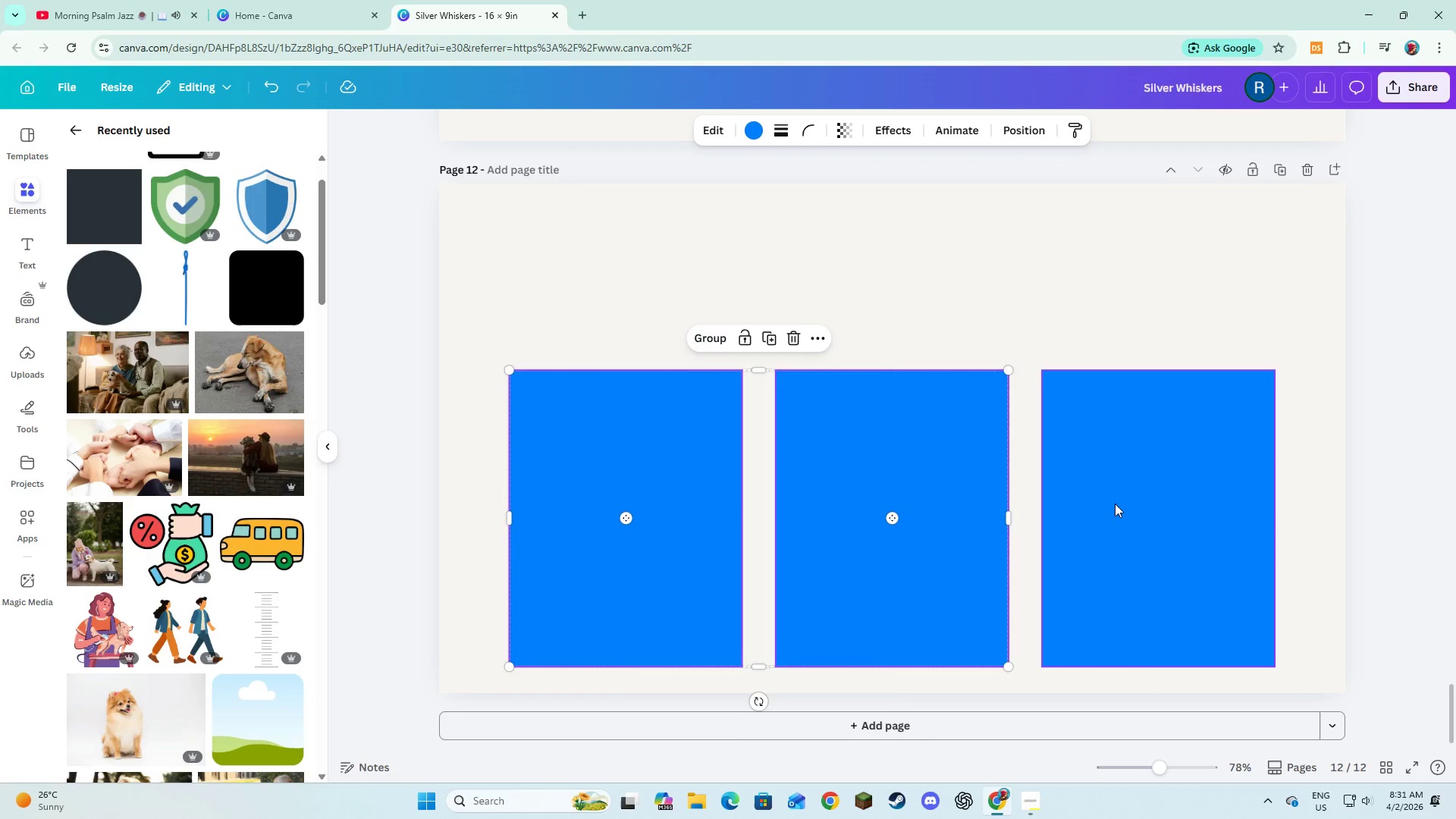 
triple_click([1115, 504])
 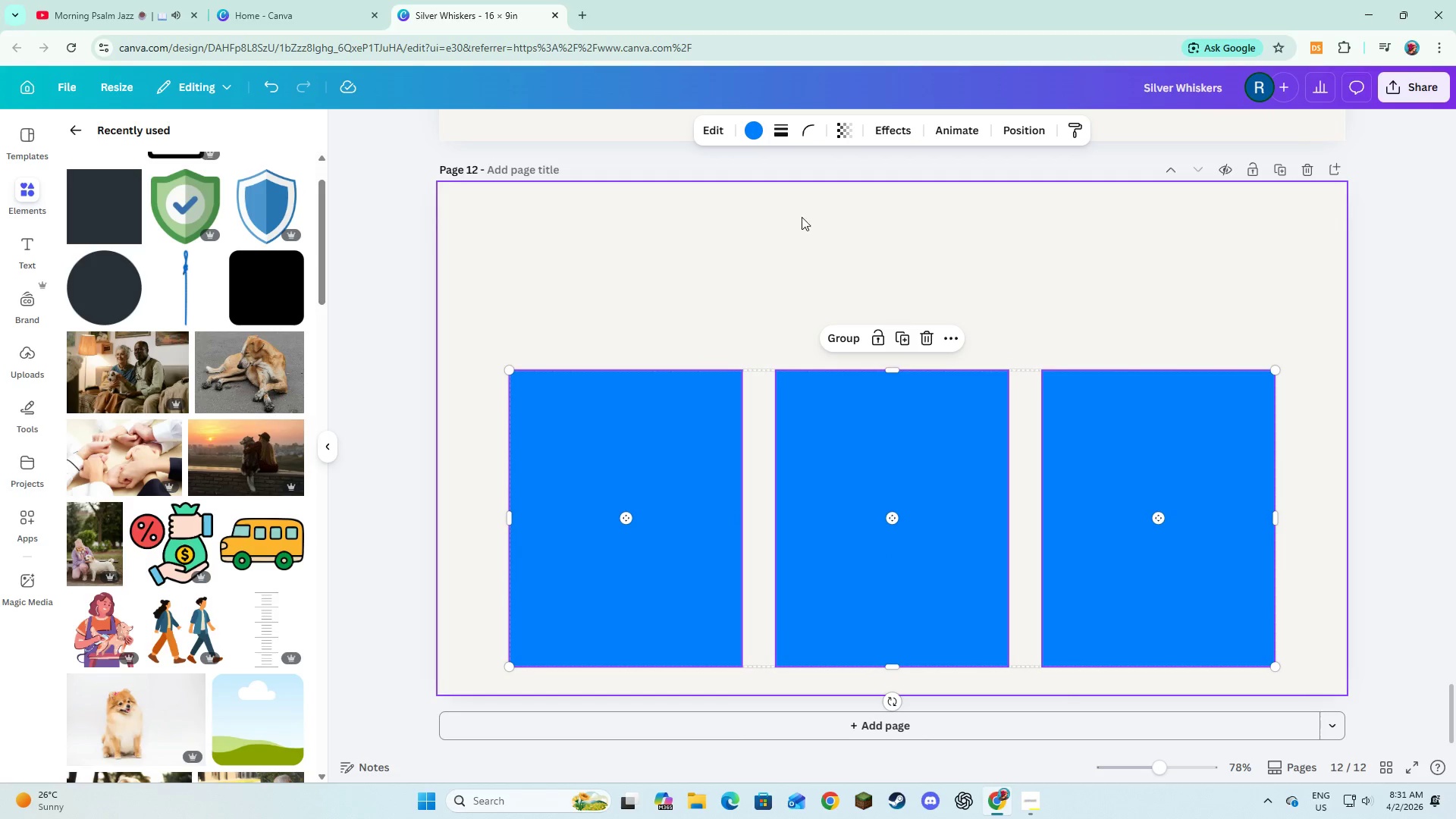 
hold_key(key=ShiftLeft, duration=28.72)
left_click([746, 131])
 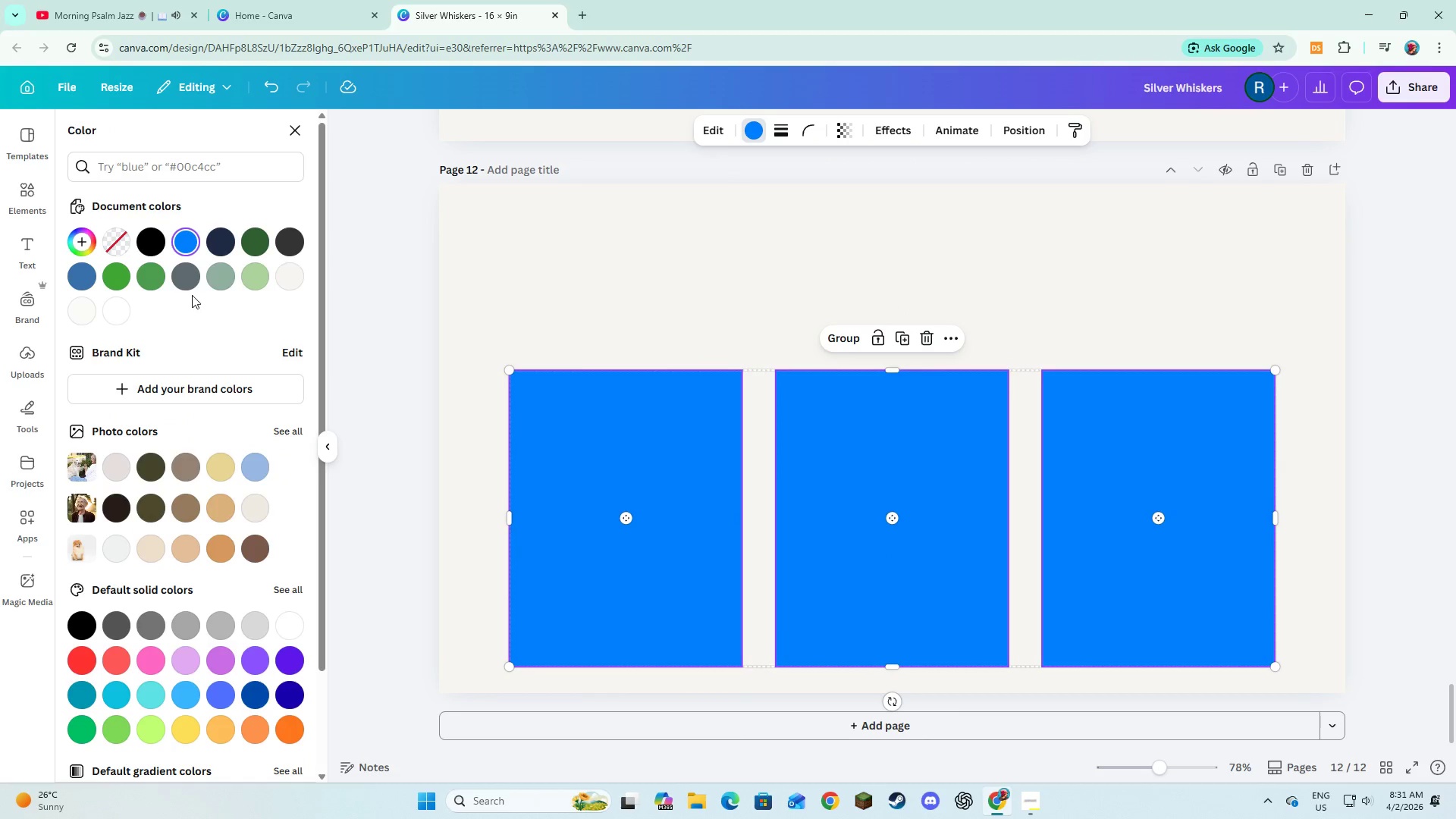 
left_click([187, 281])
 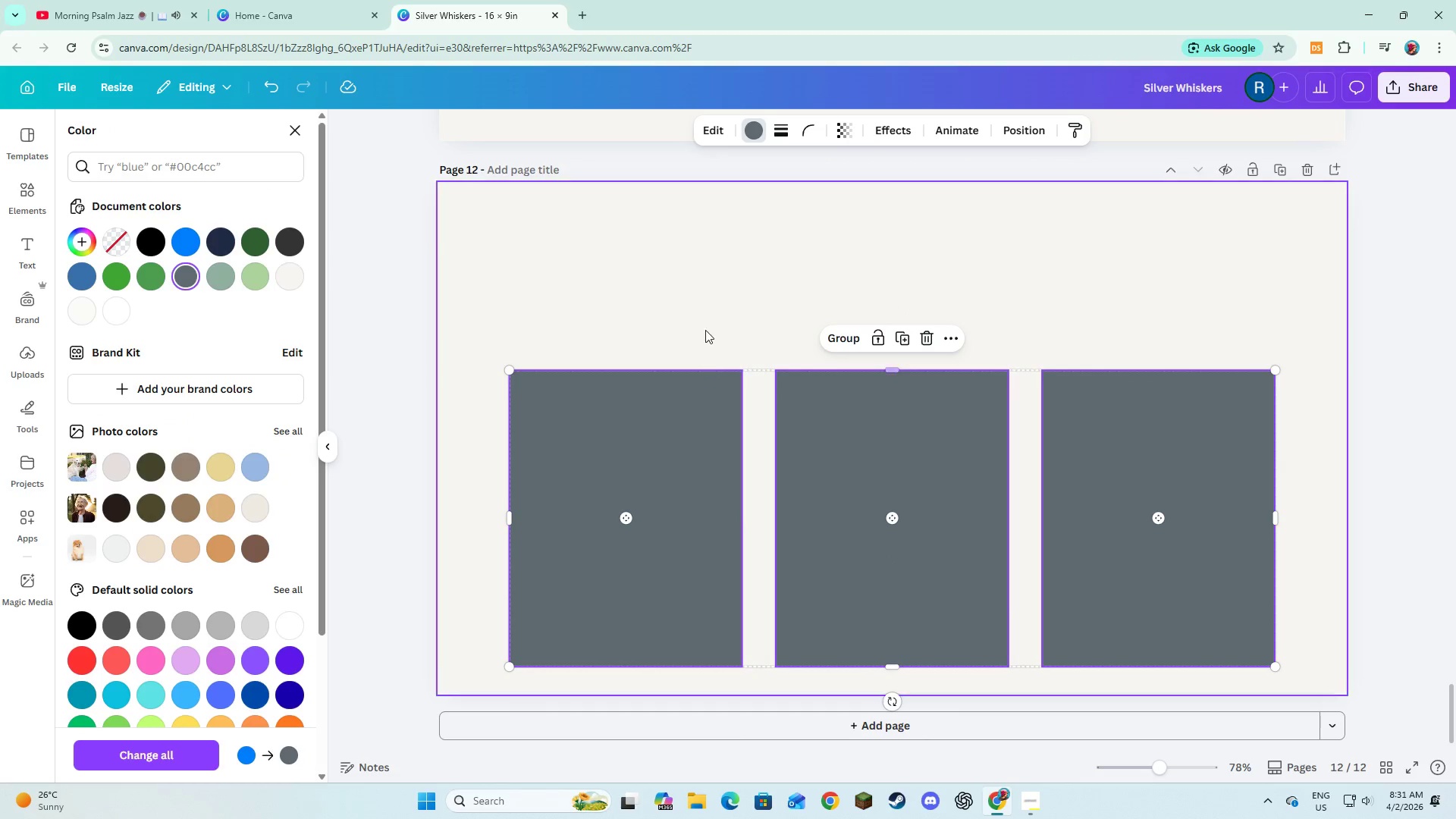 
left_click([704, 325])
 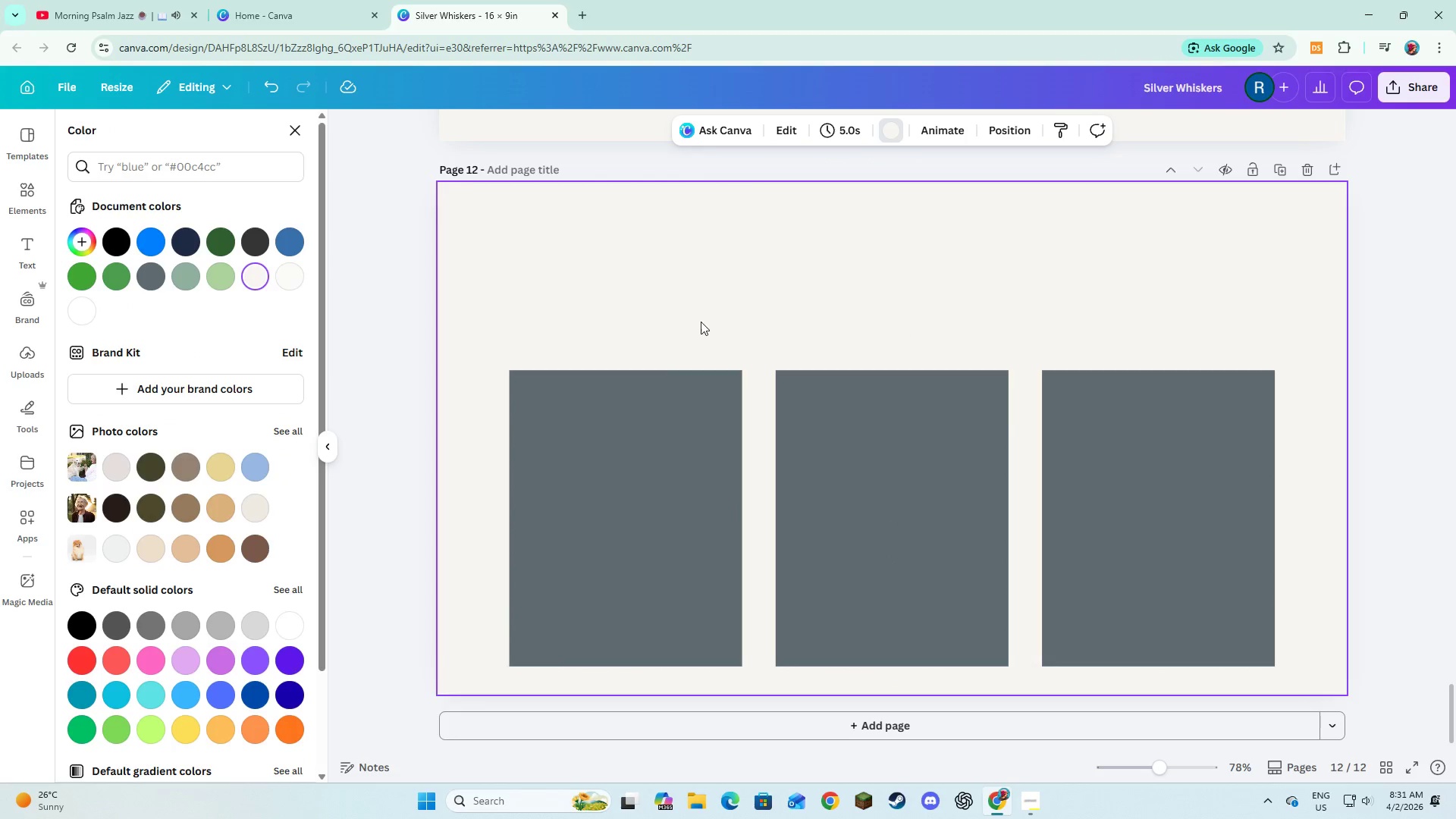 
left_click([693, 316])
 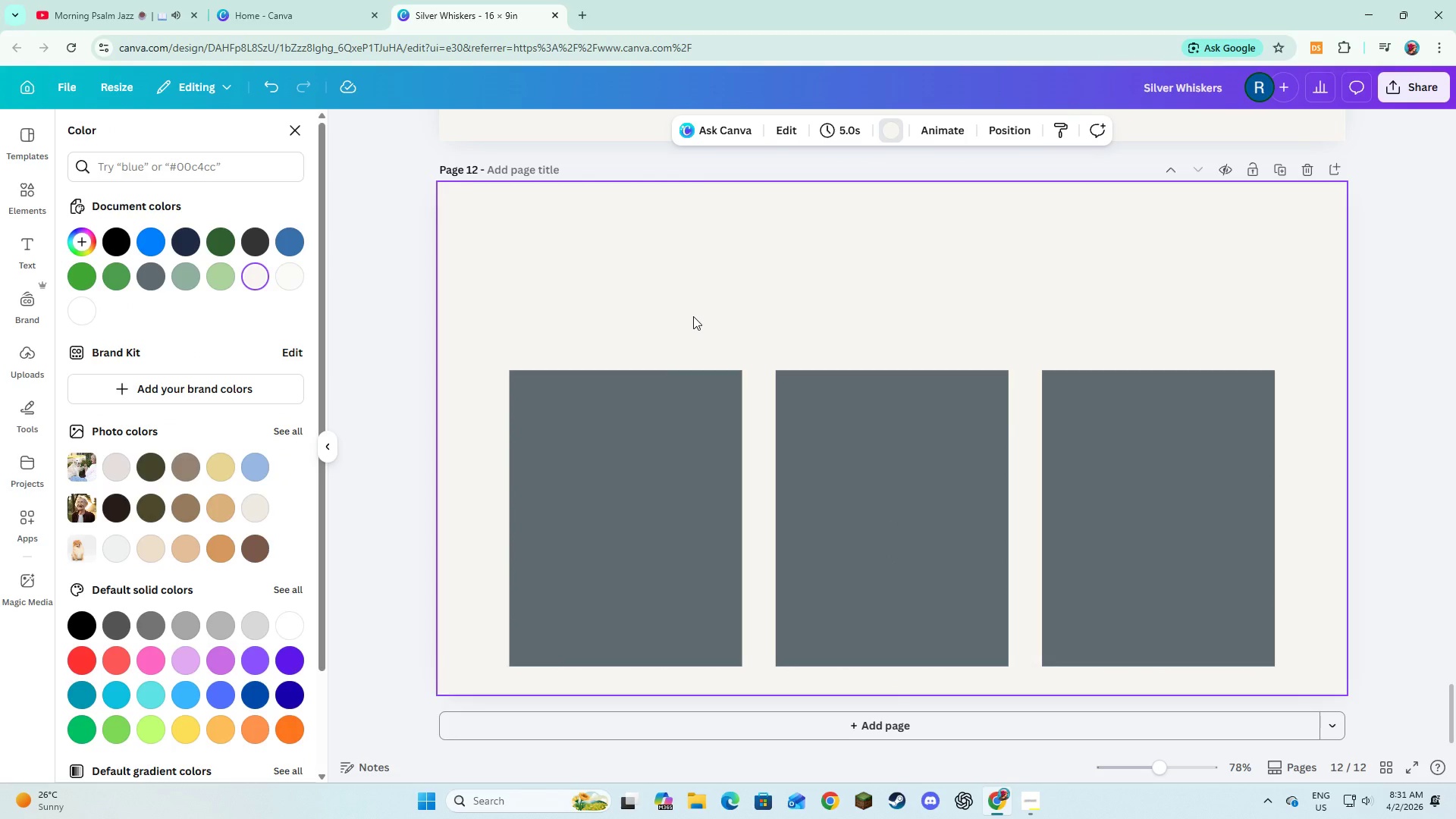 
scroll: coordinate [563, 295], scroll_direction: up, amount: 7.0
 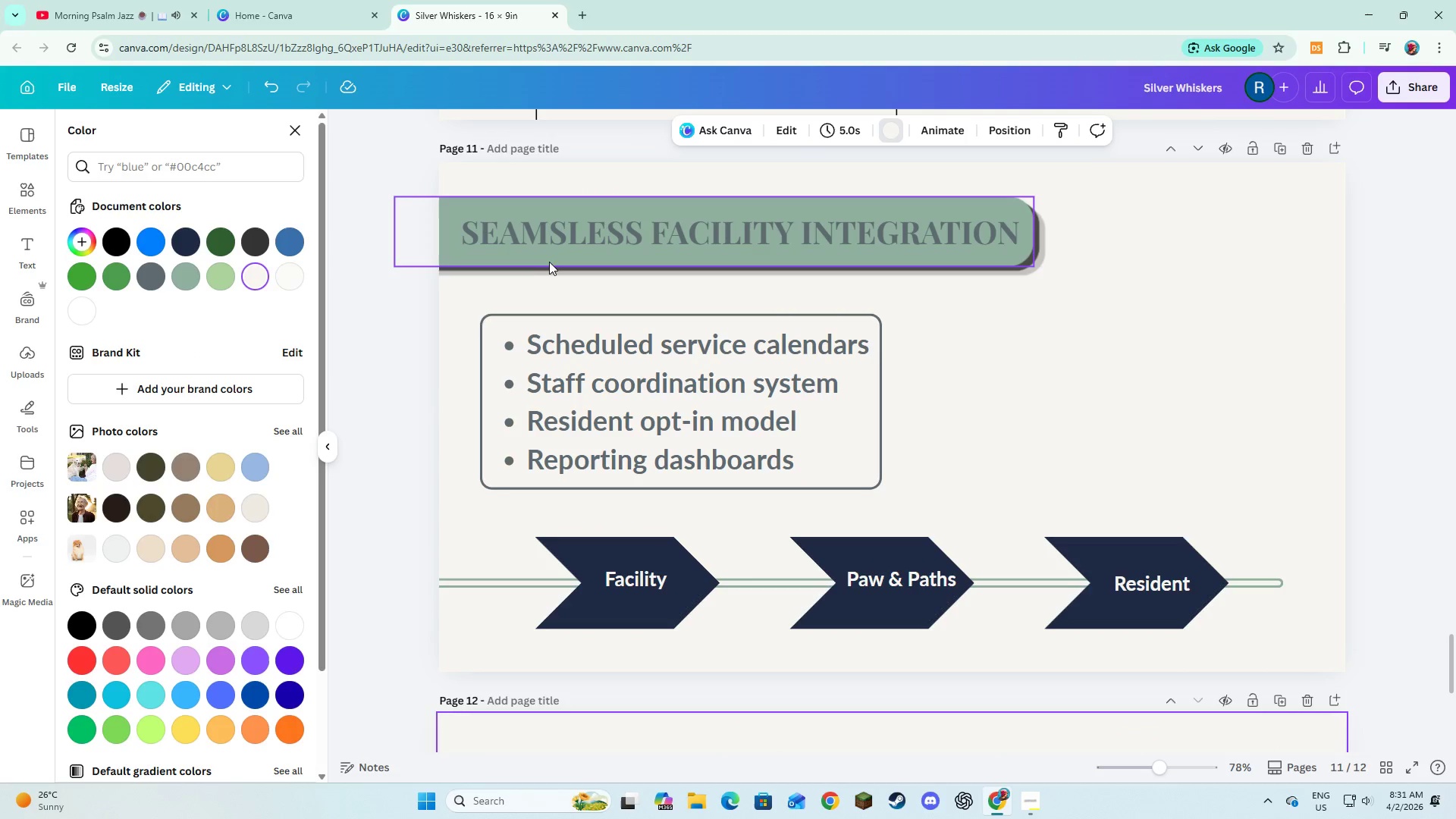 
left_click([550, 264])
 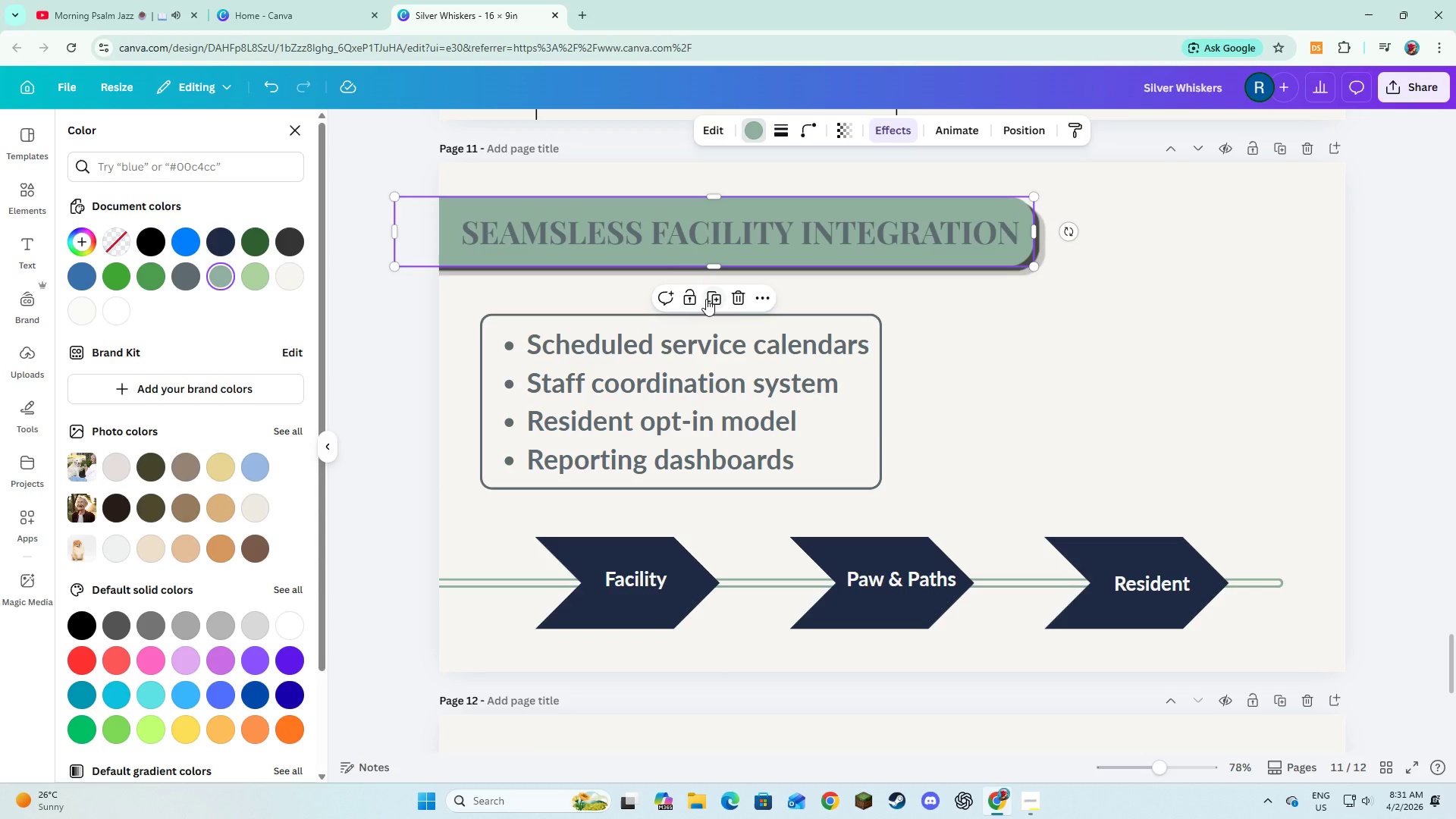 
left_click([707, 298])
 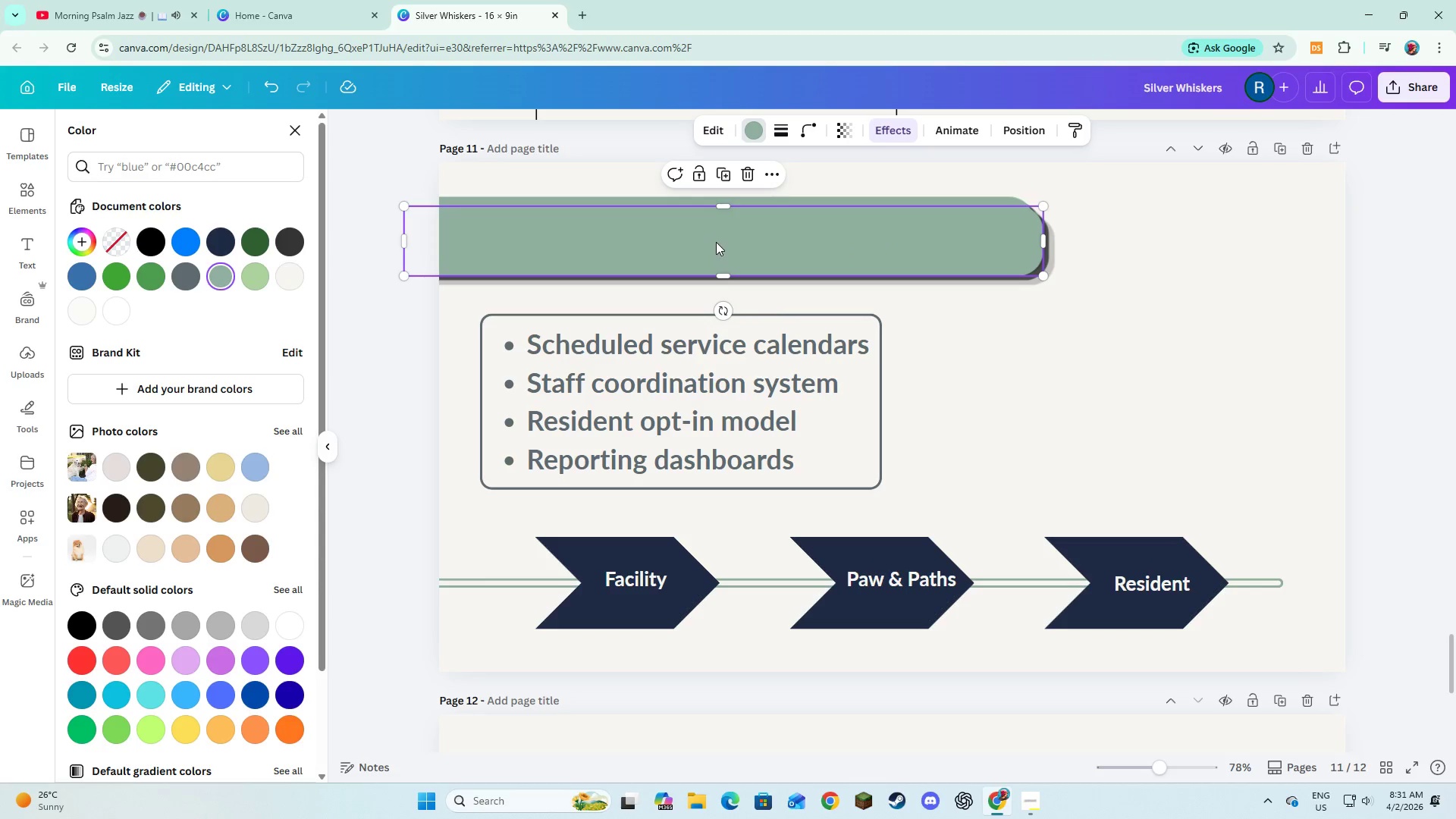 
left_click_drag(start_coordinate=[716, 242], to_coordinate=[717, 259])
 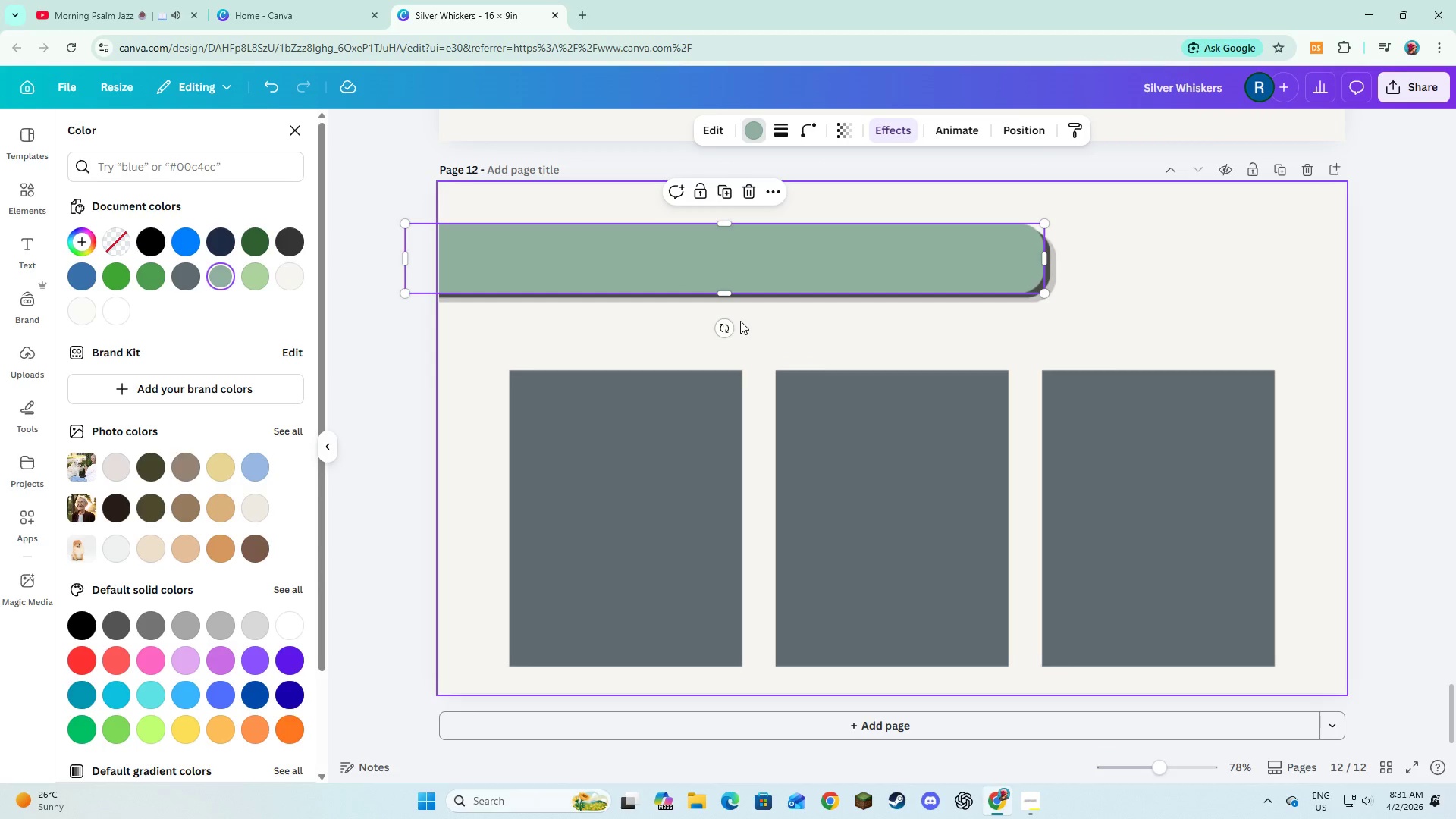 
scroll: coordinate [716, 272], scroll_direction: down, amount: 8.0
 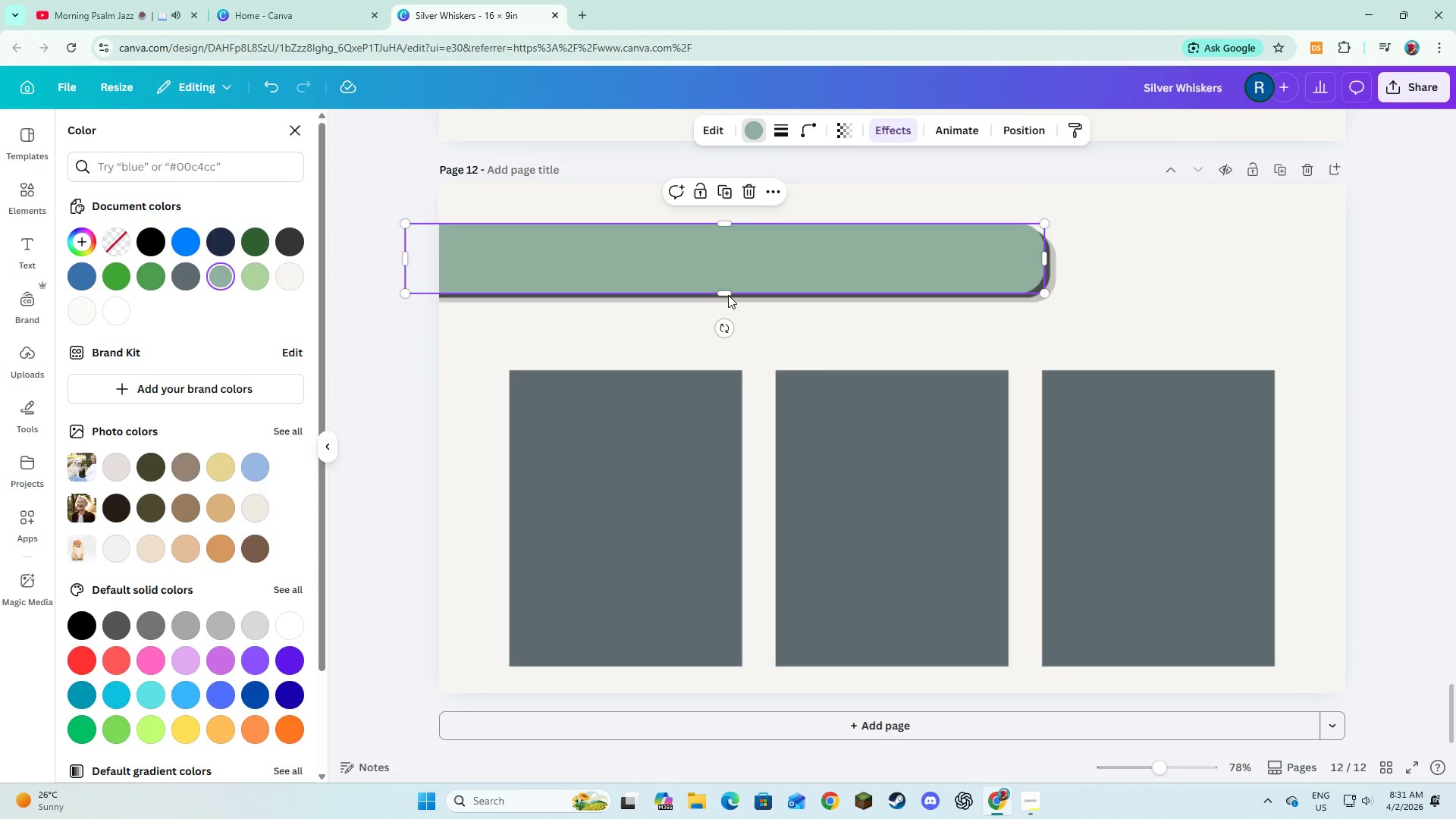 
left_click([790, 340])
 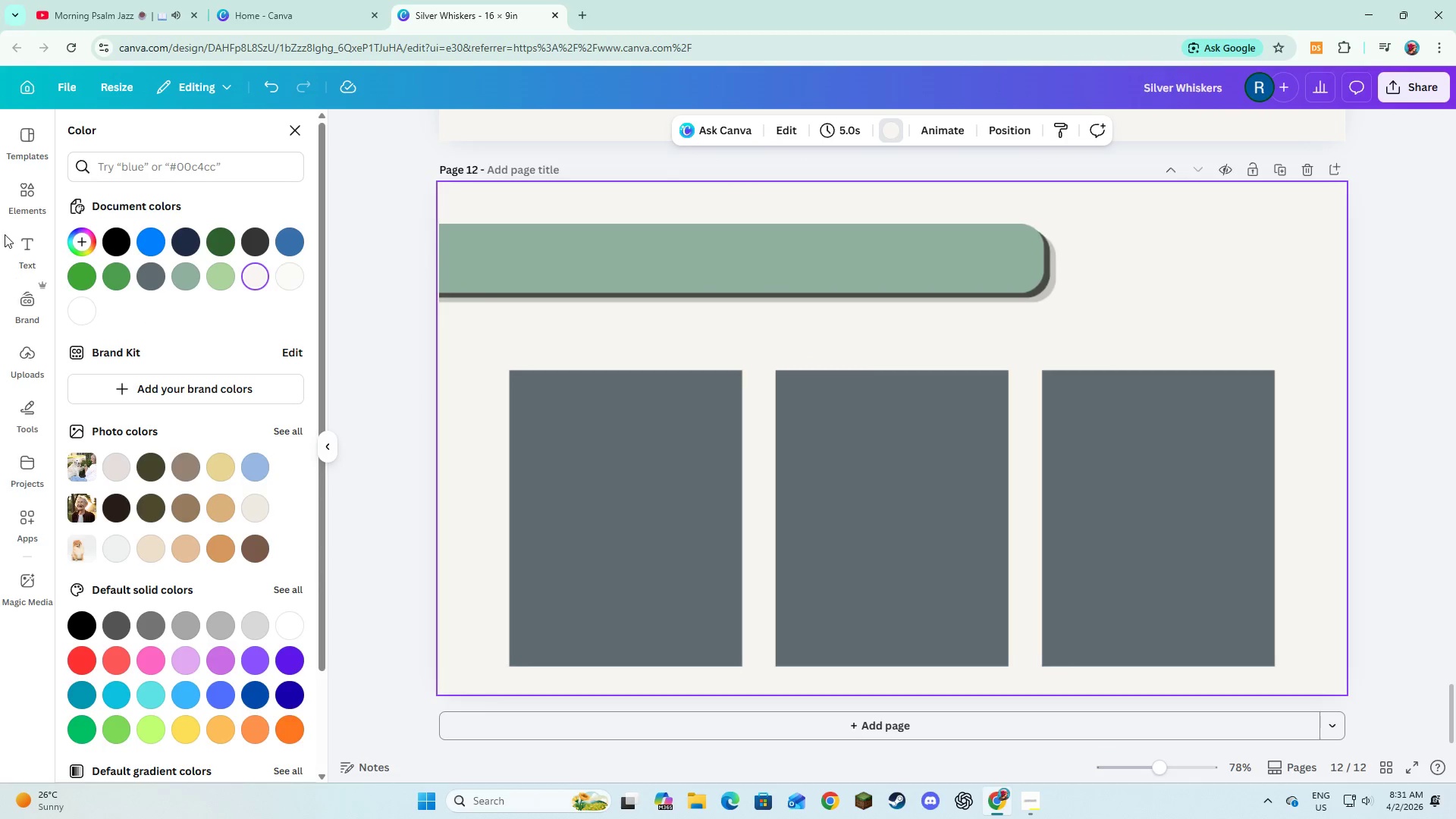 
left_click([21, 243])
 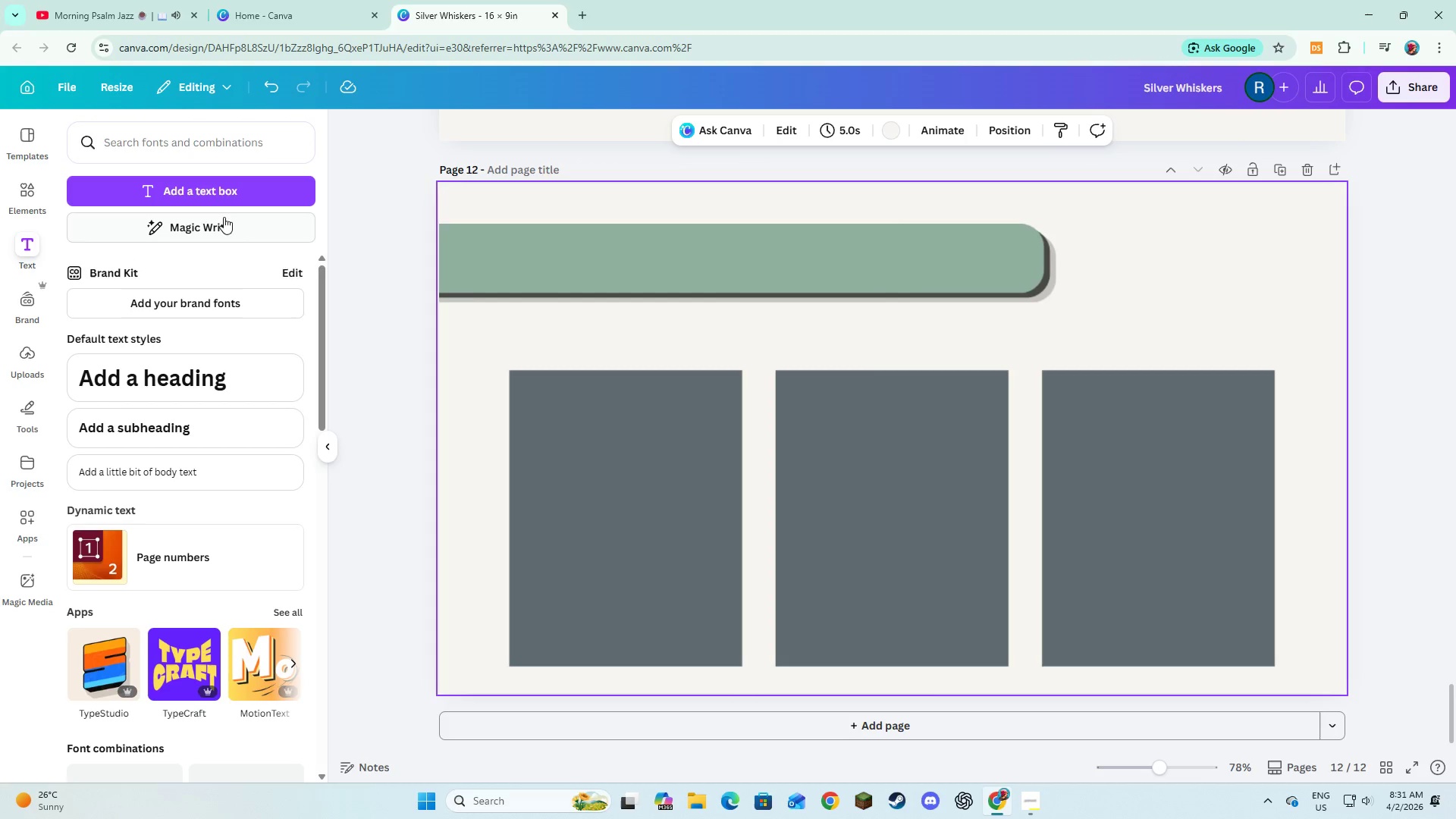 
left_click([222, 184])
 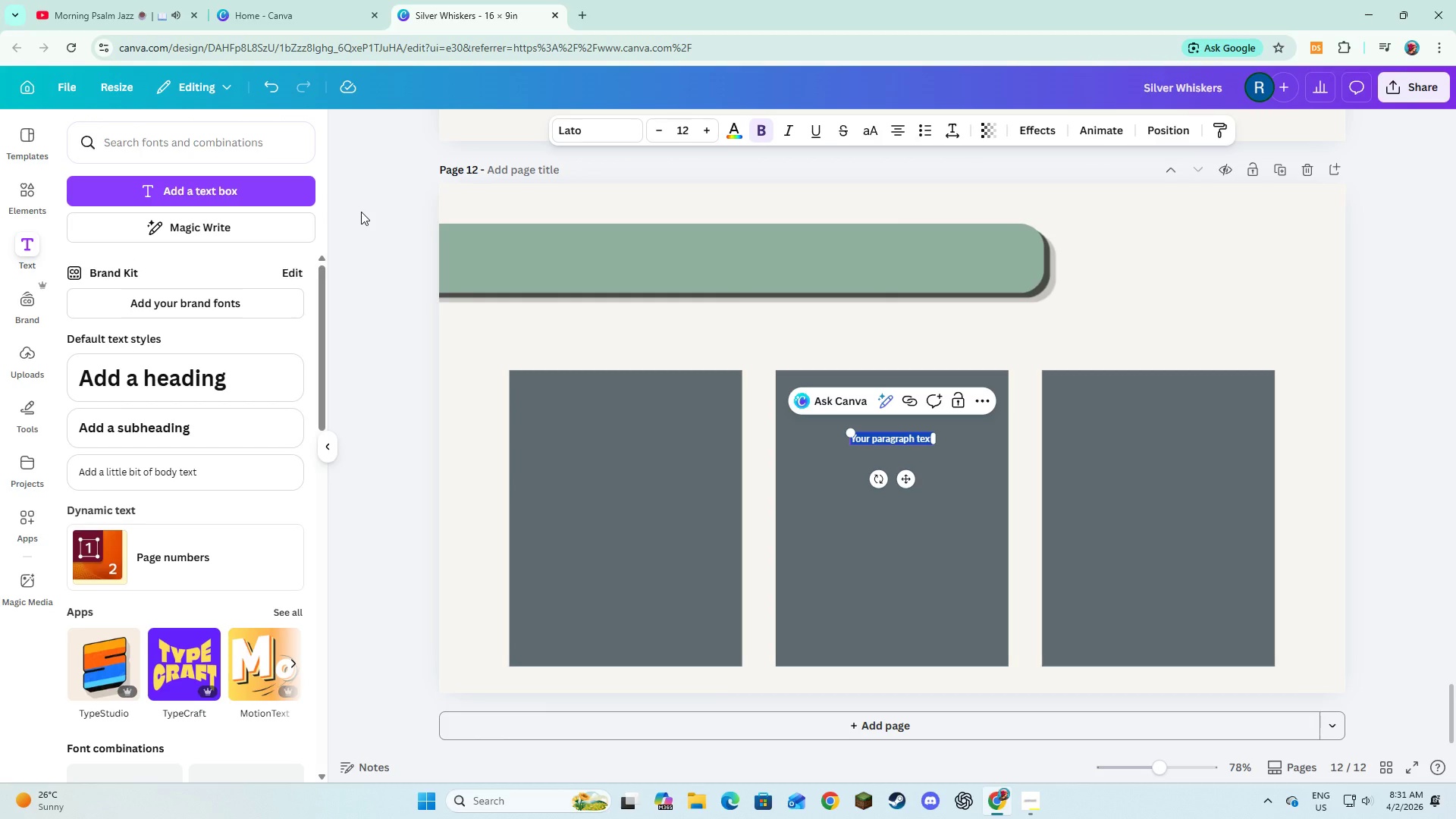 
type(Pricing R)
key(Backspace)
type(Tiers)
 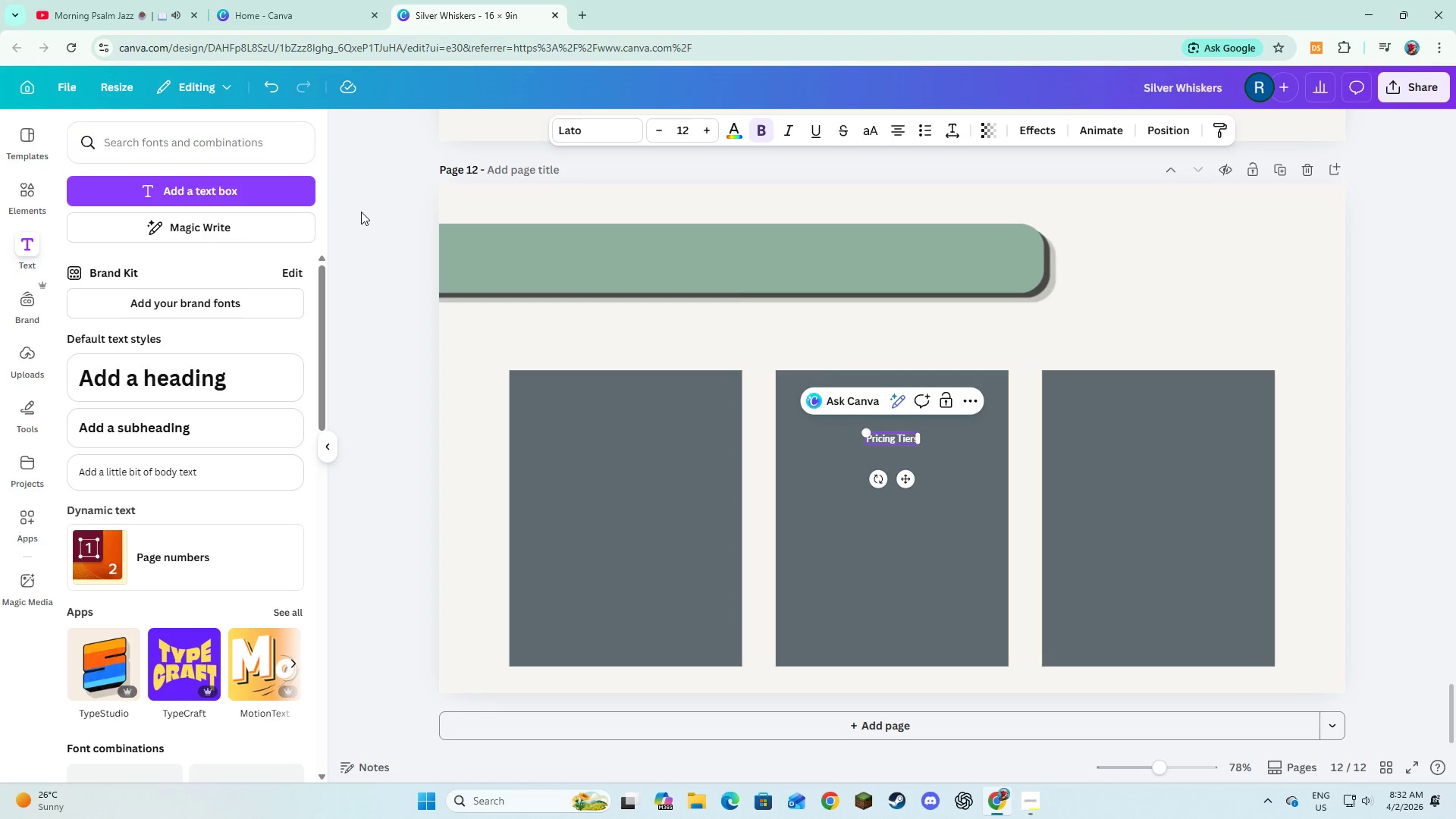 
key(Control+A)
 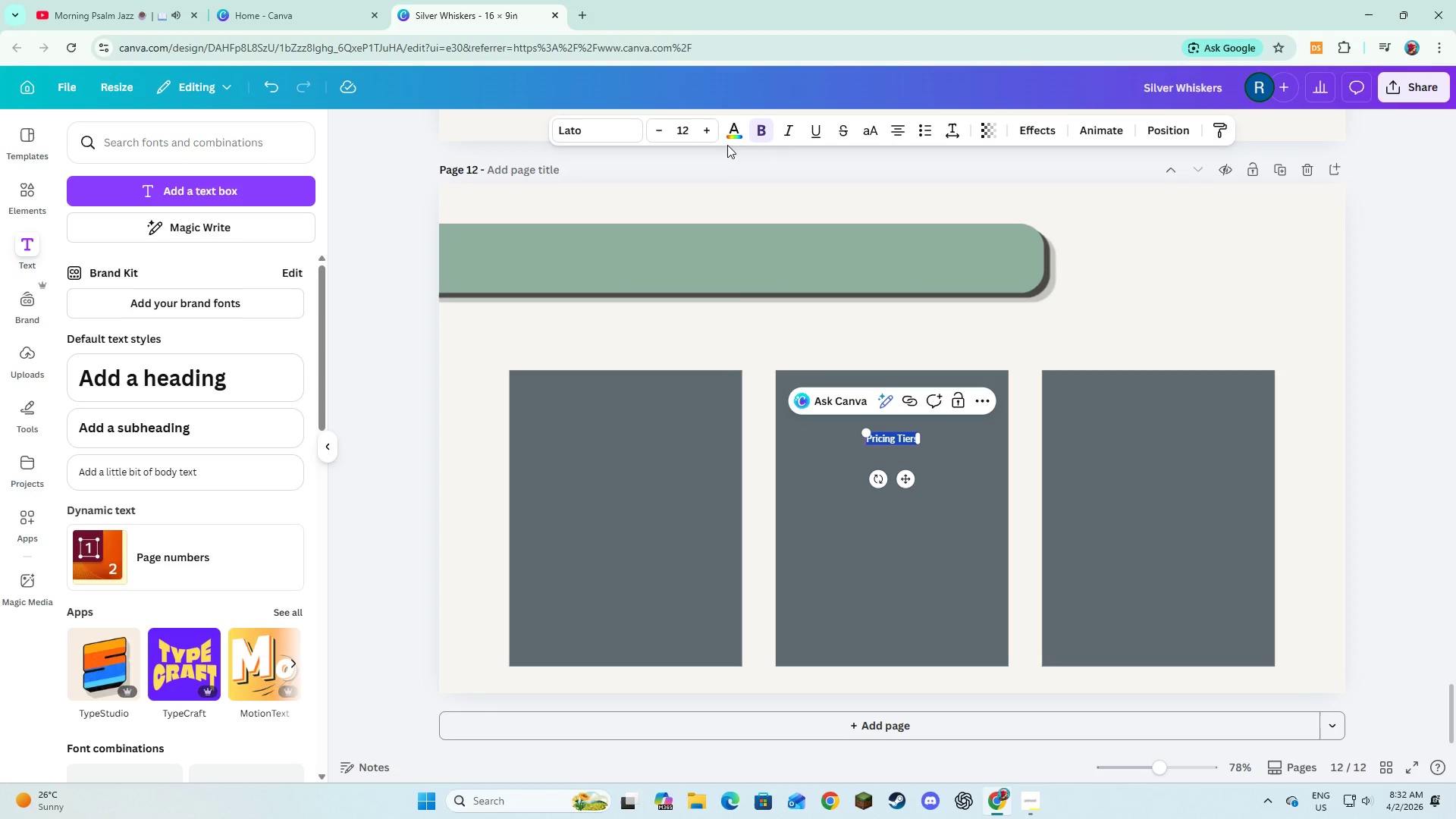 
left_click([626, 125])
 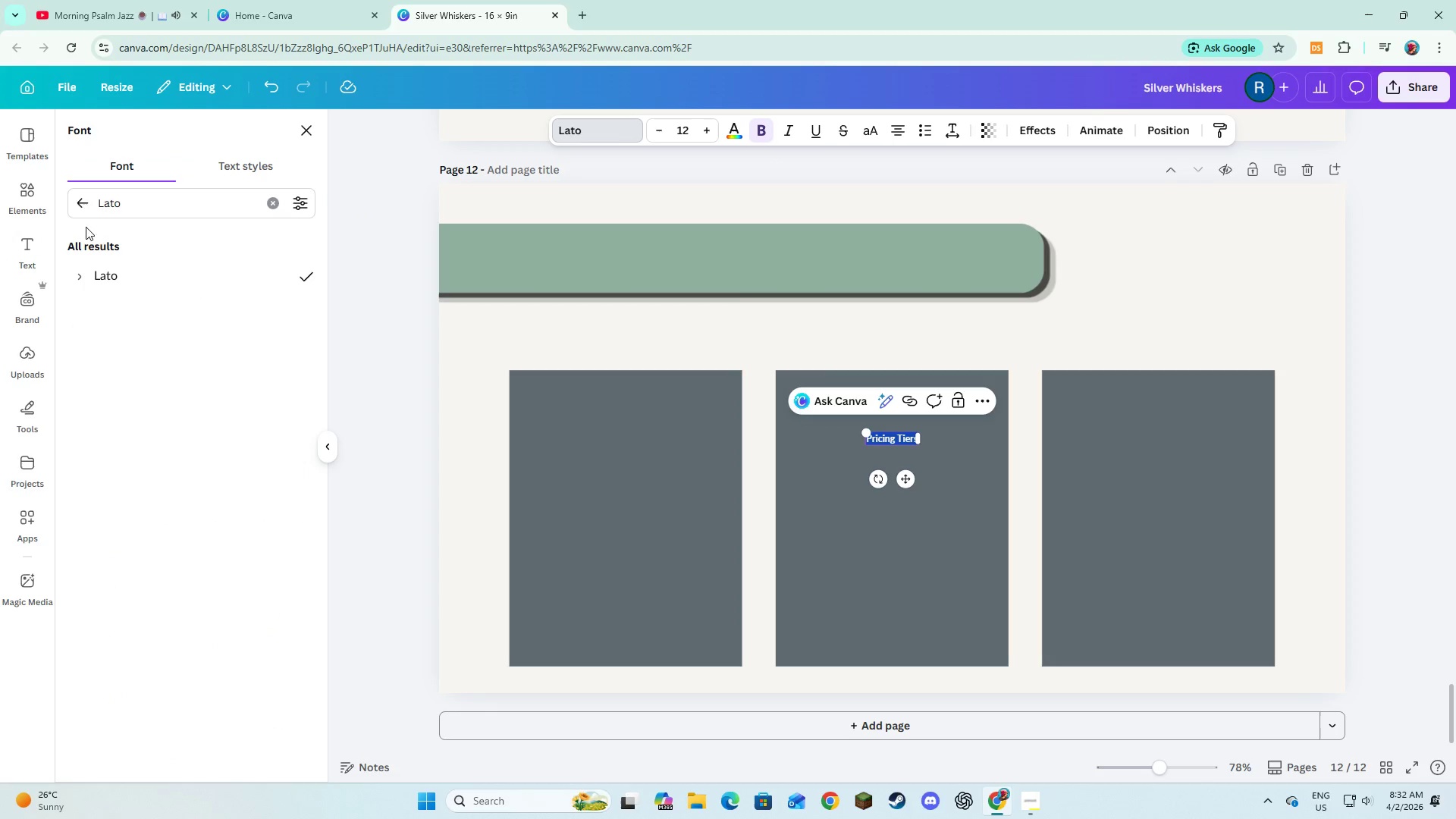 
left_click([77, 200])
 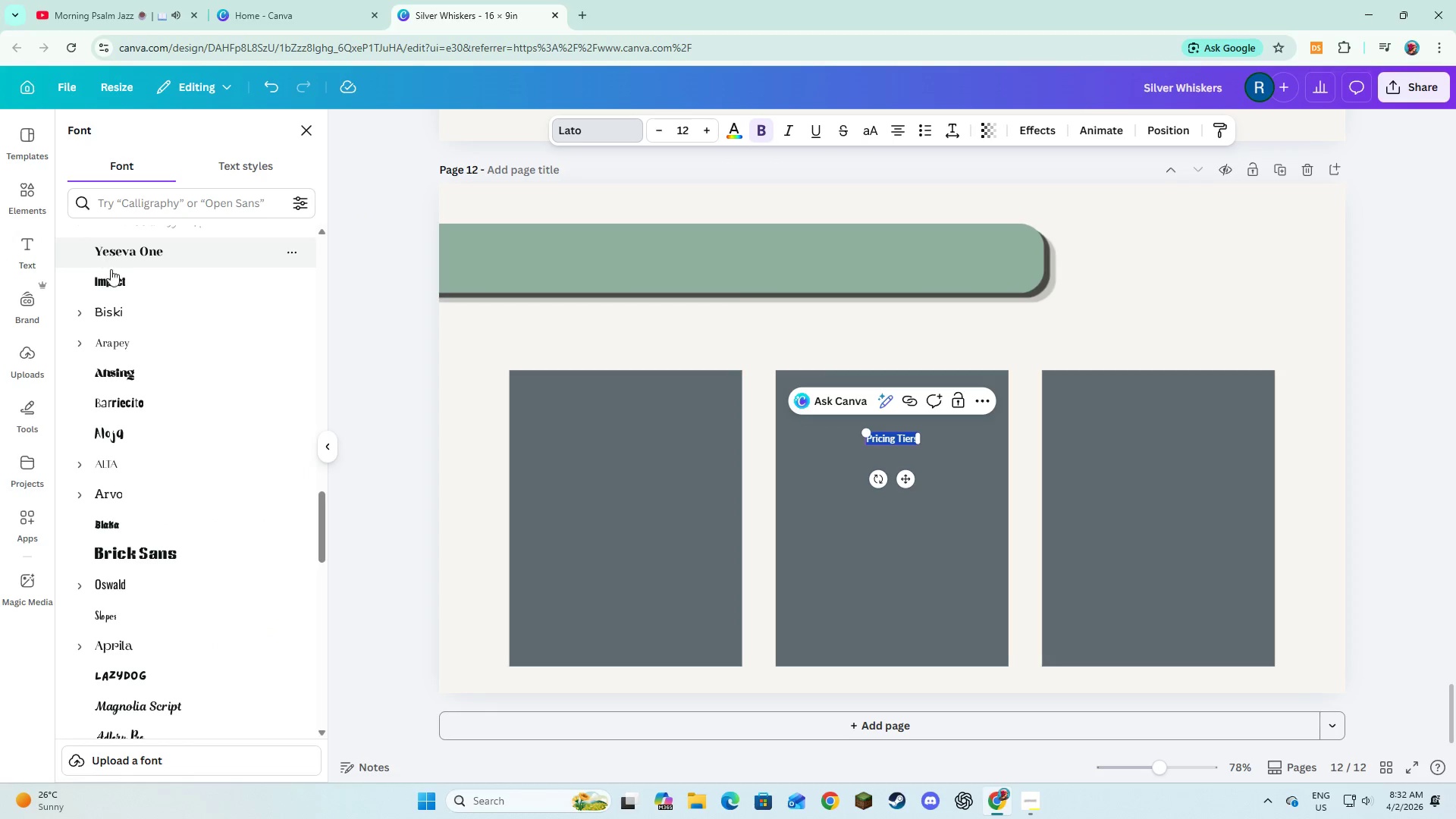 
scroll: coordinate [114, 273], scroll_direction: up, amount: 26.0
 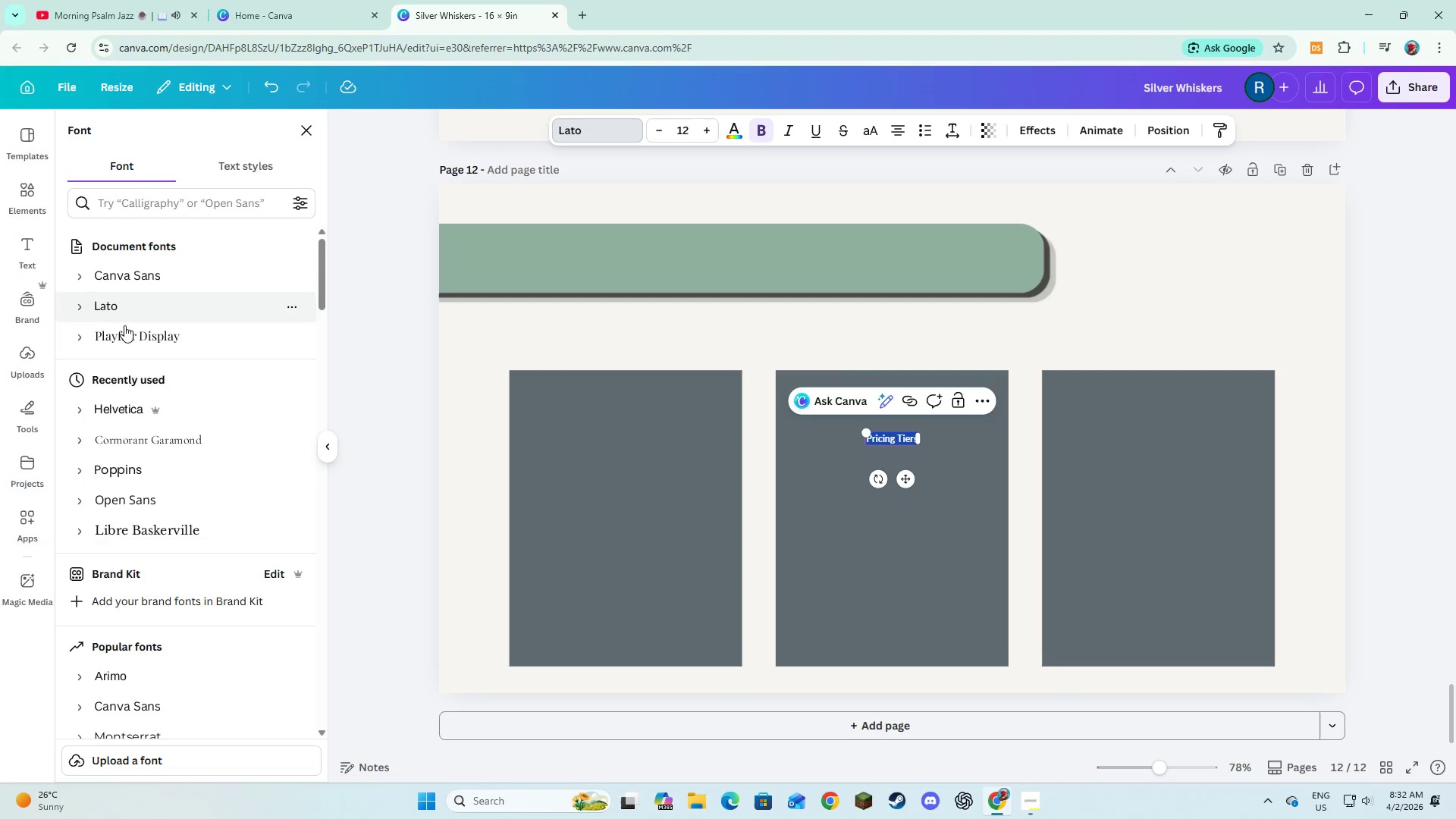 
left_click([124, 332])
 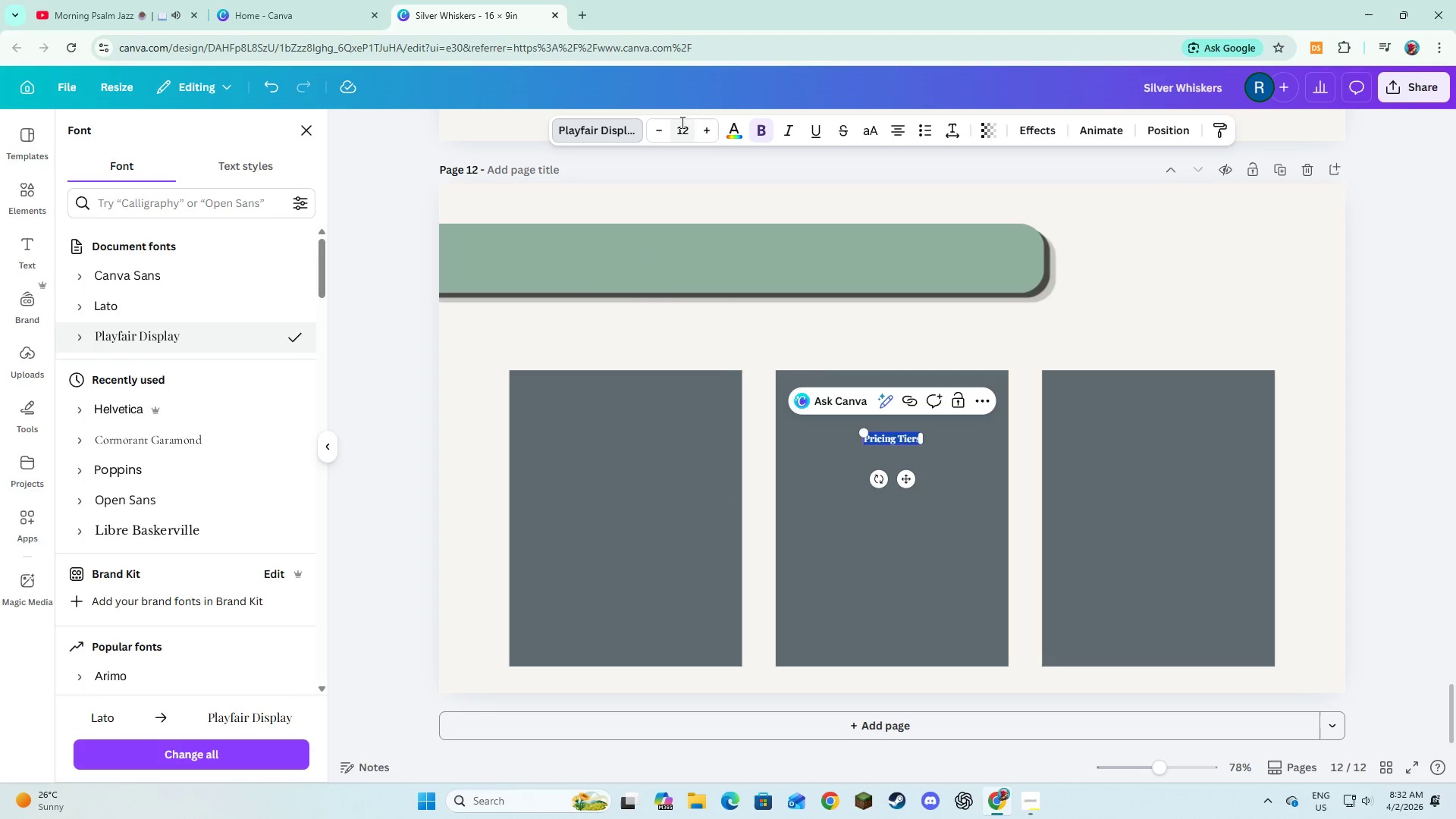 
left_click([709, 133])
 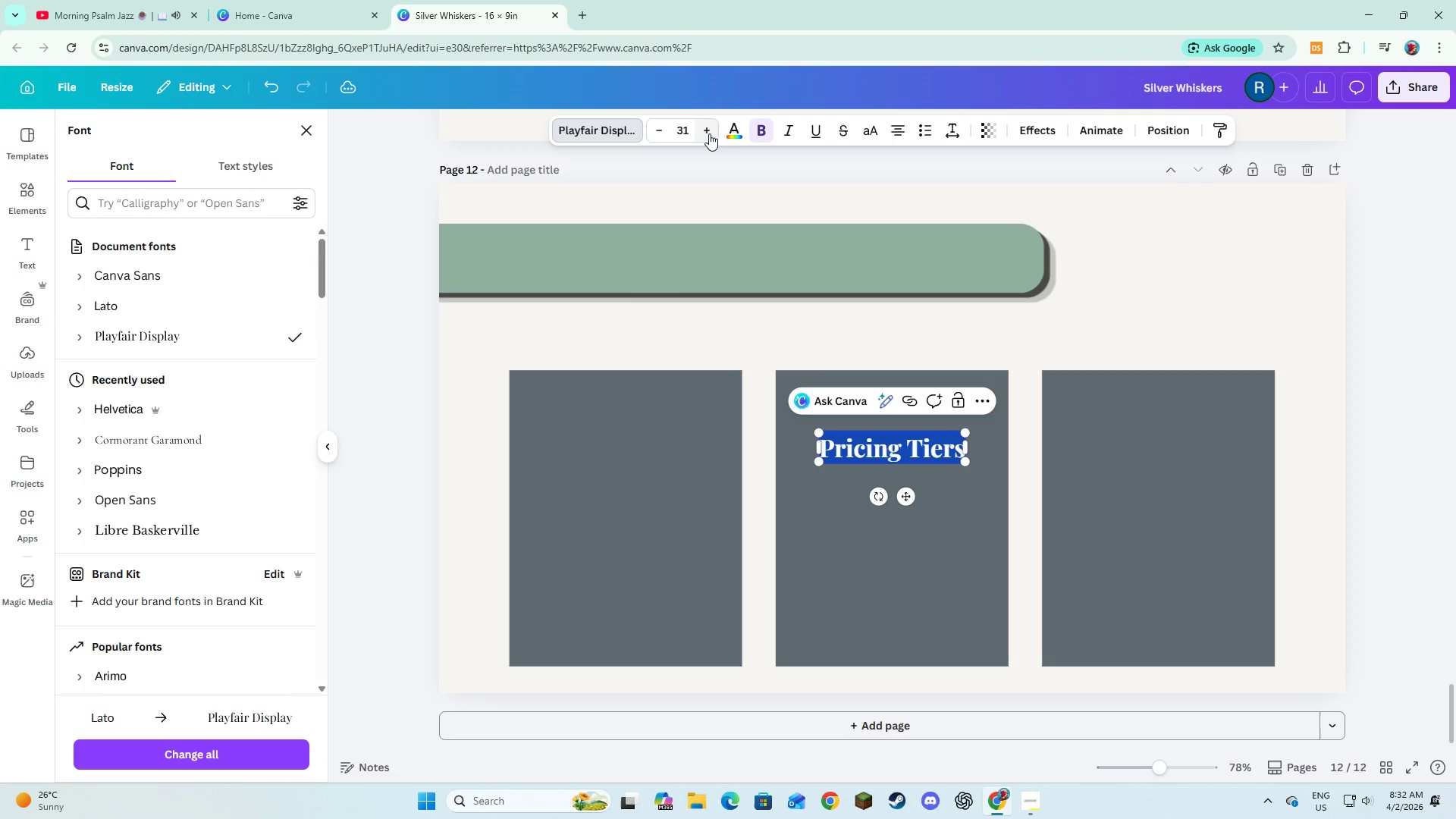 
double_click([709, 133])
 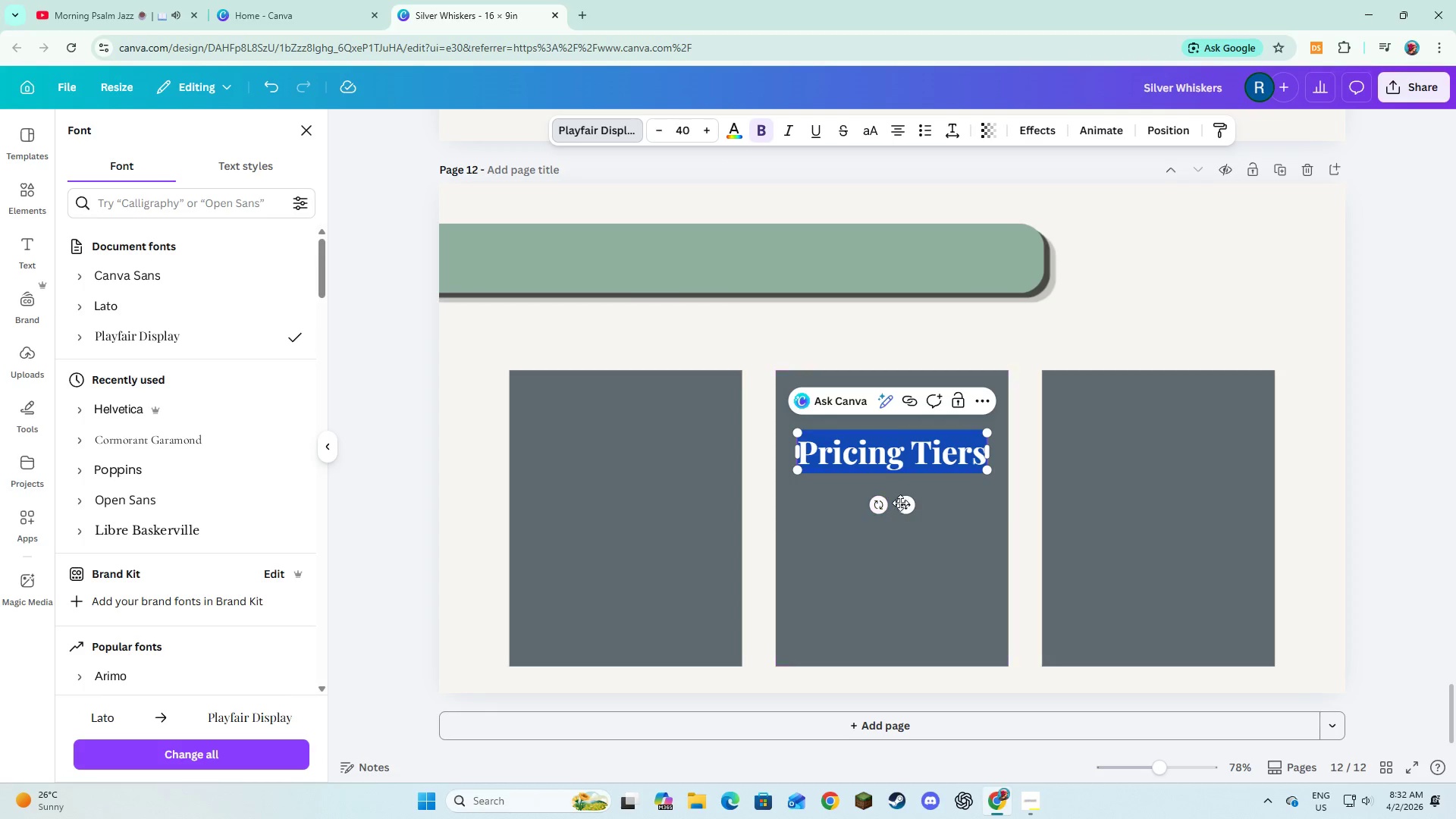 
left_click_drag(start_coordinate=[903, 503], to_coordinate=[753, 307])
 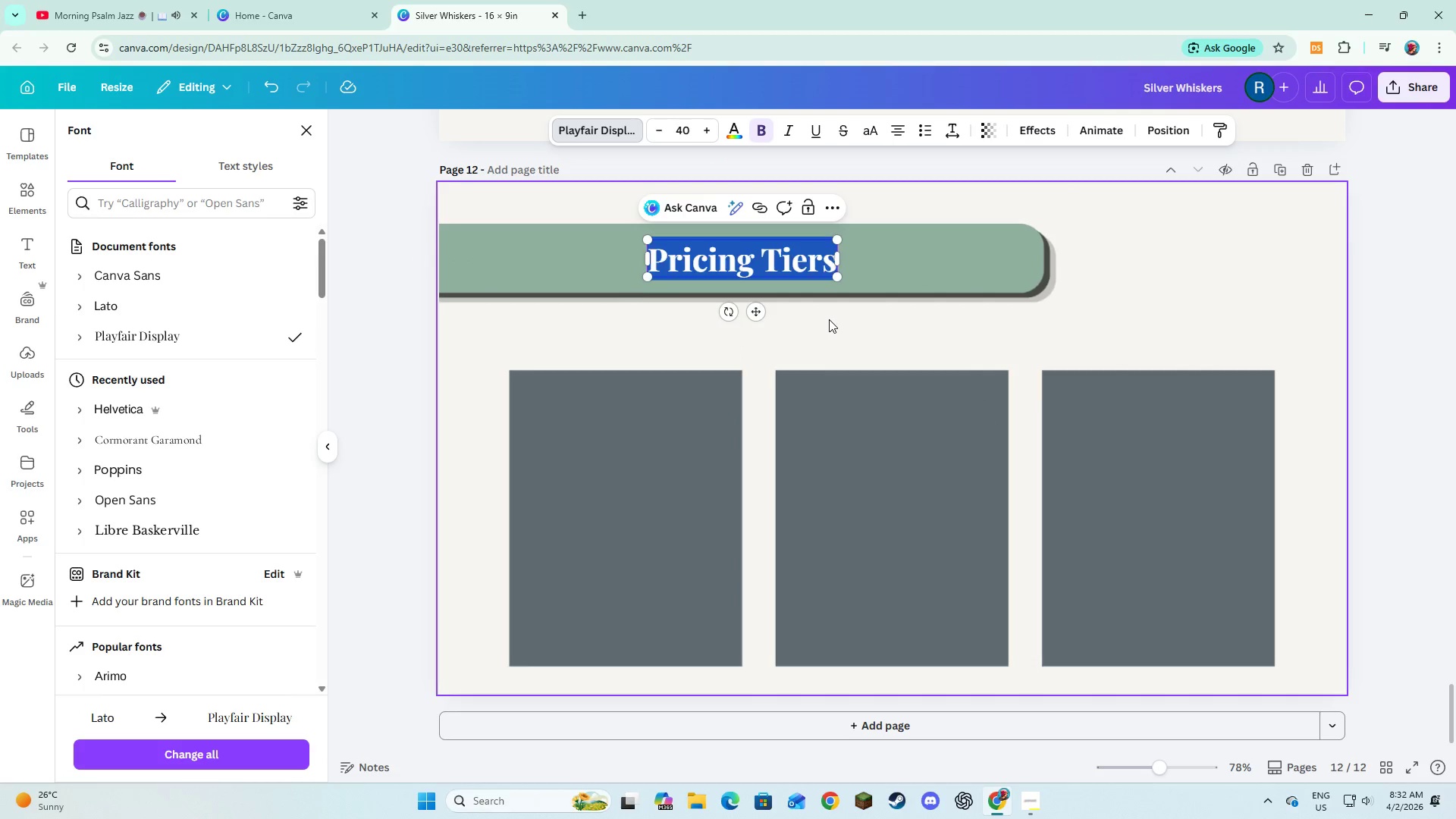 
left_click([829, 319])
 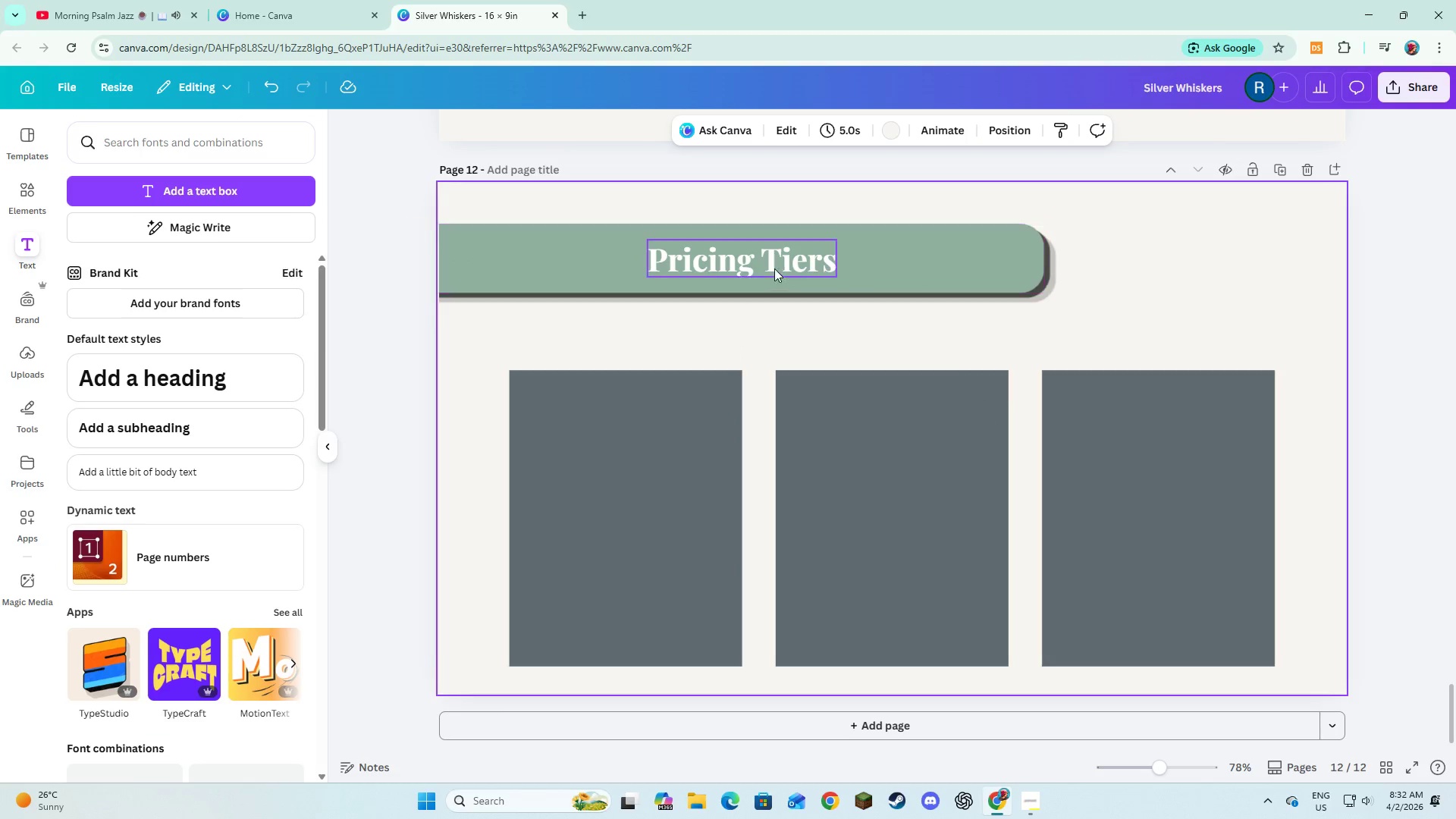 
left_click([772, 264])
 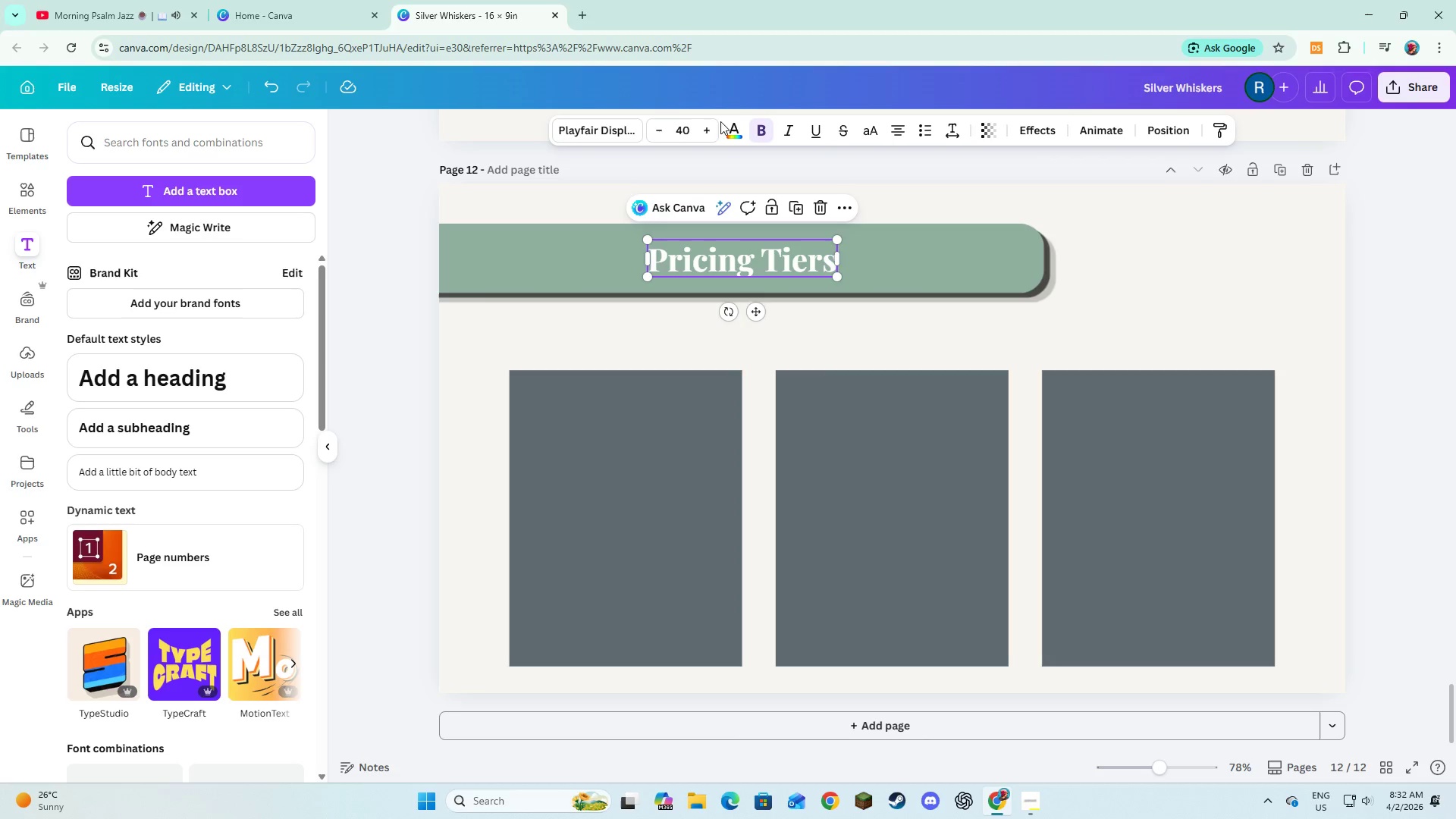 
left_click([726, 128])
 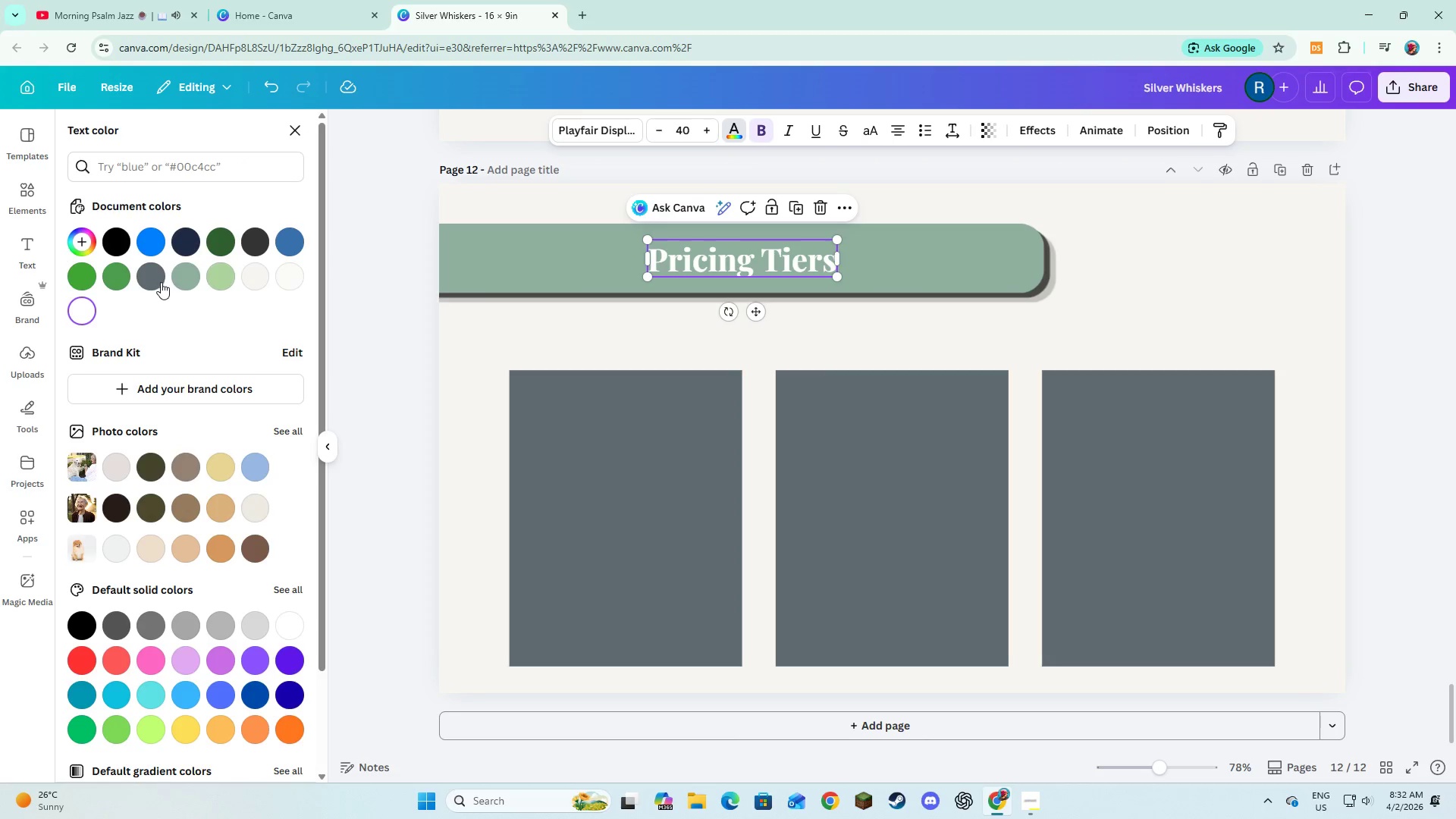 
left_click([154, 281])
 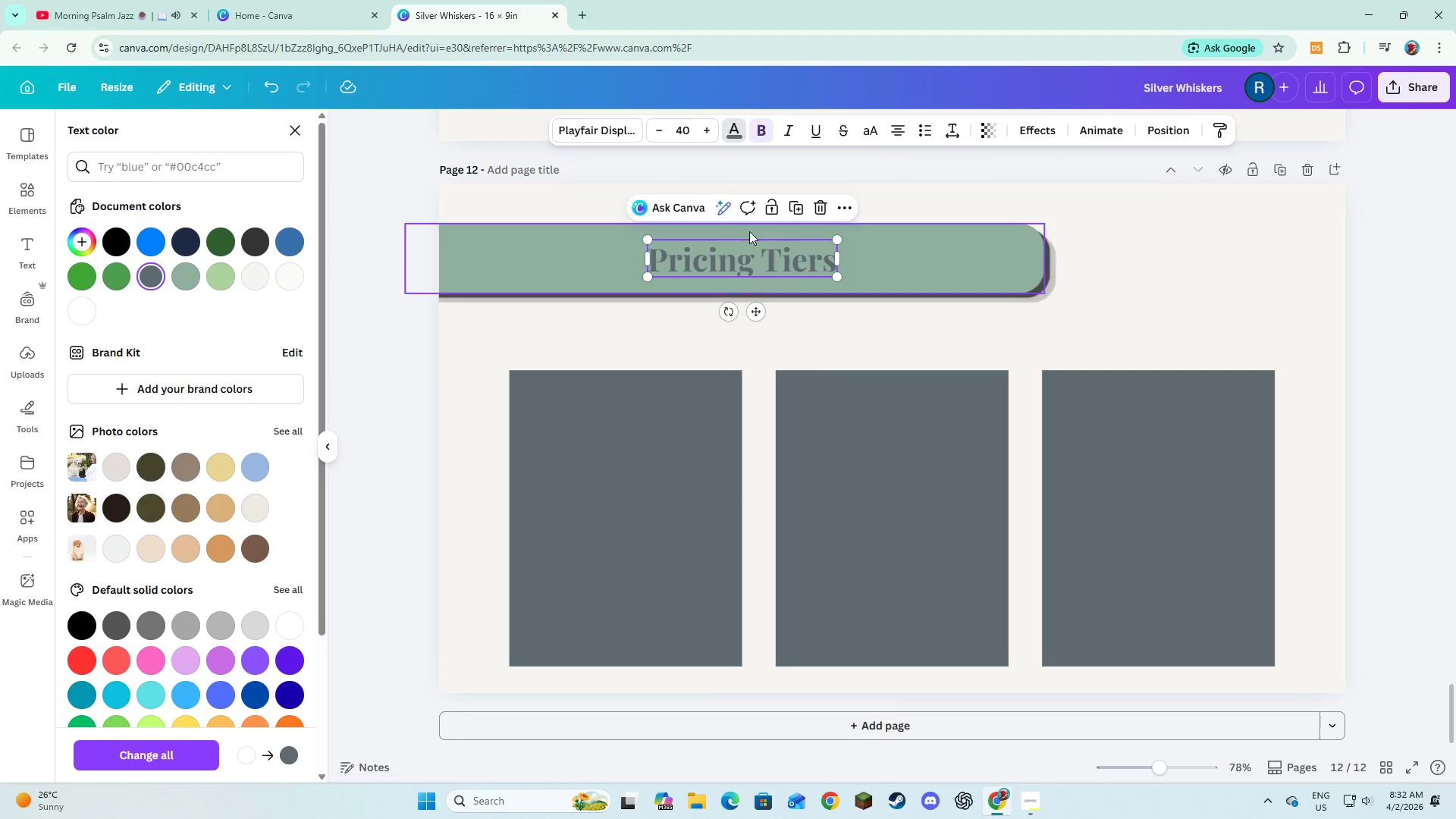 
left_click([808, 326])
 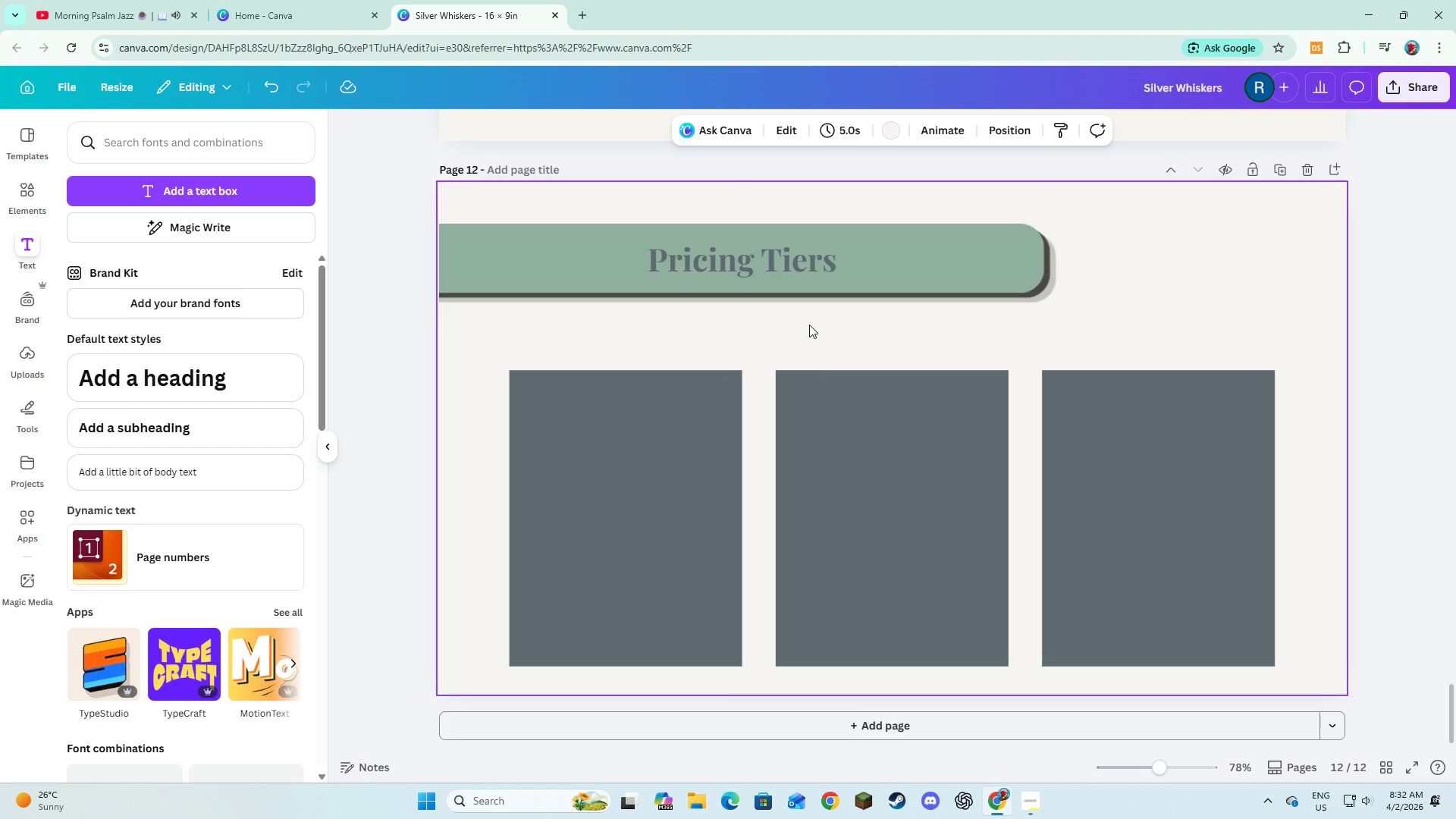 
left_click([775, 263])
 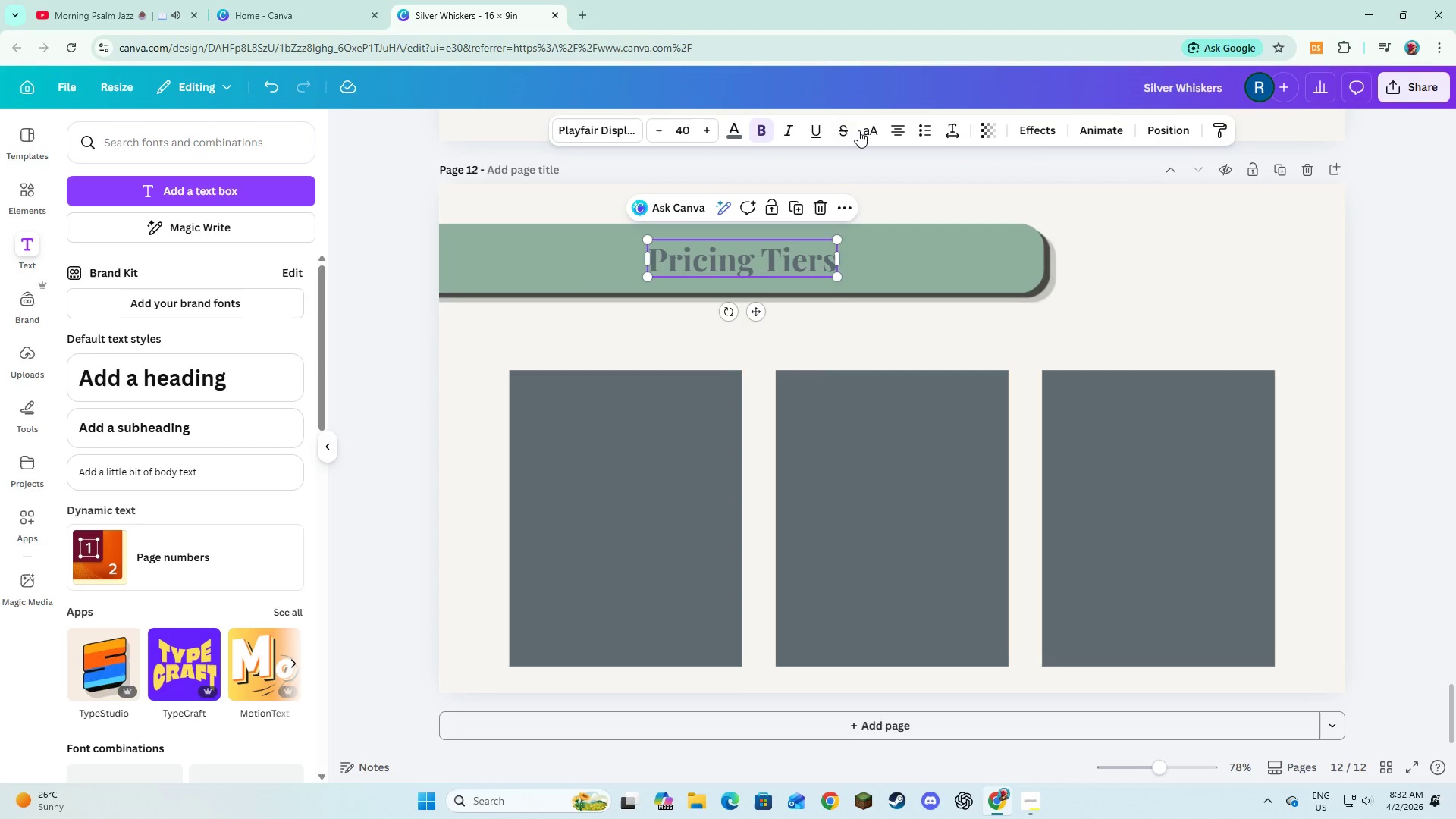 
left_click([858, 130])
 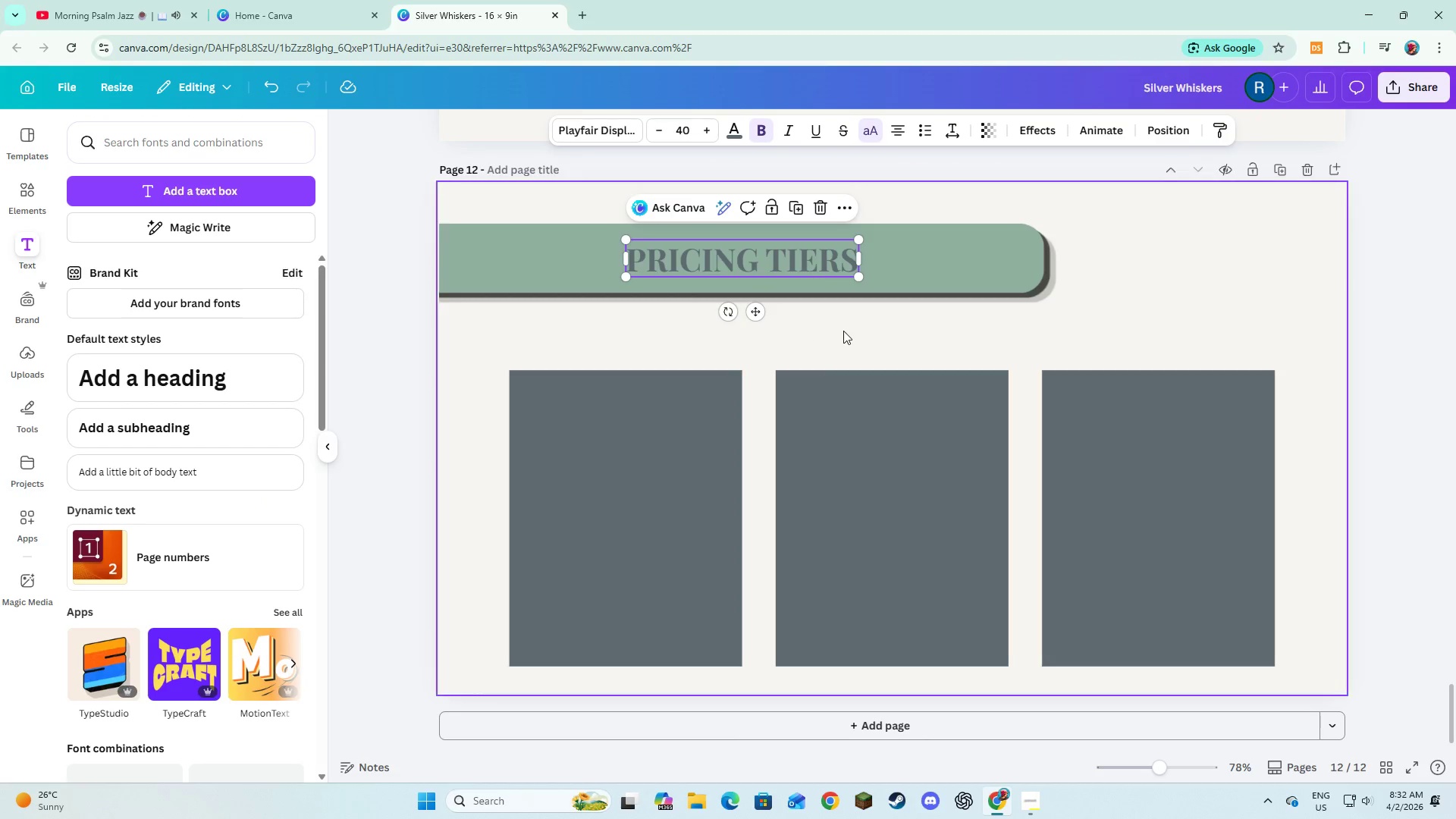 
left_click([843, 331])
 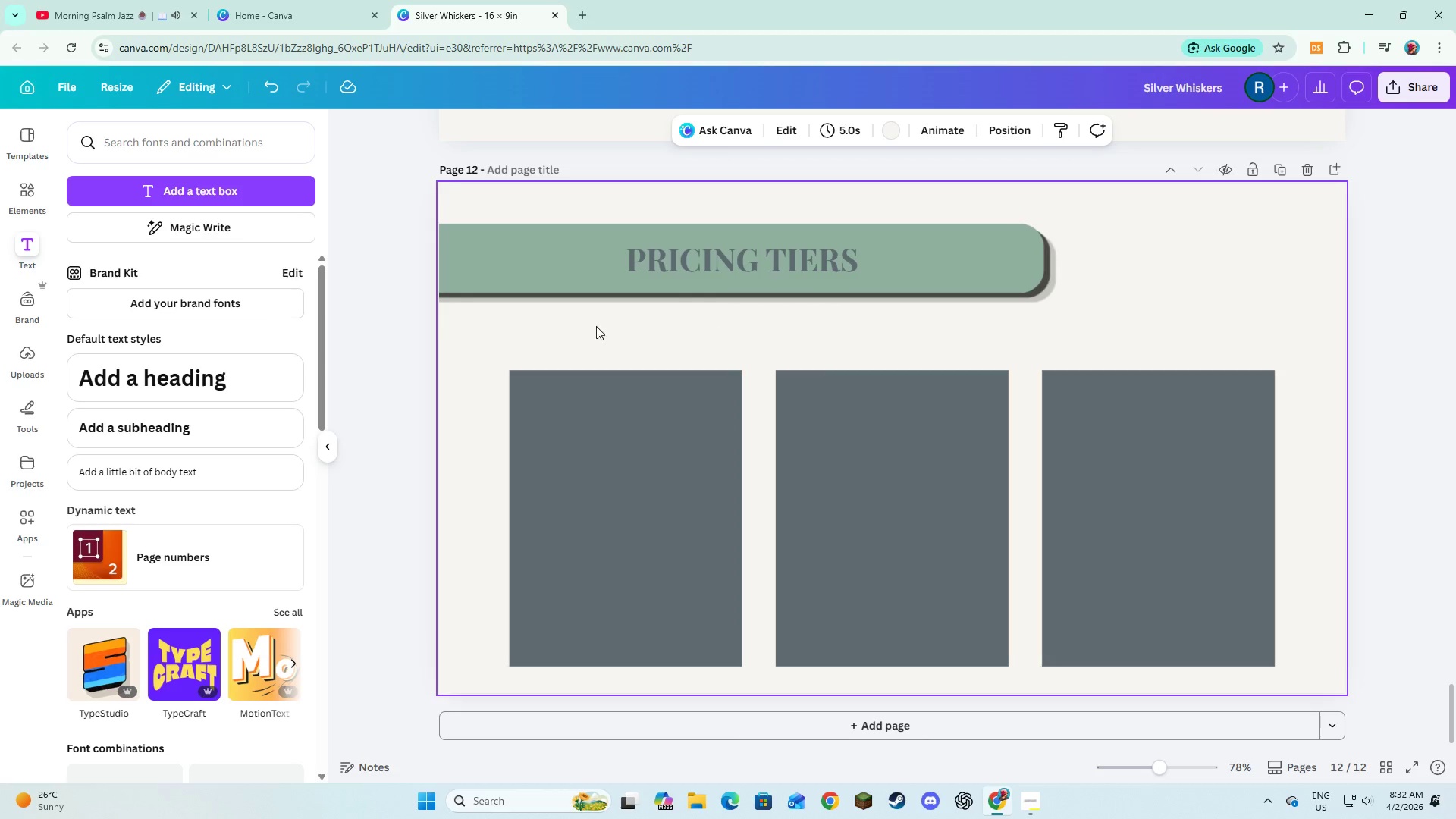 
left_click([193, 193])
 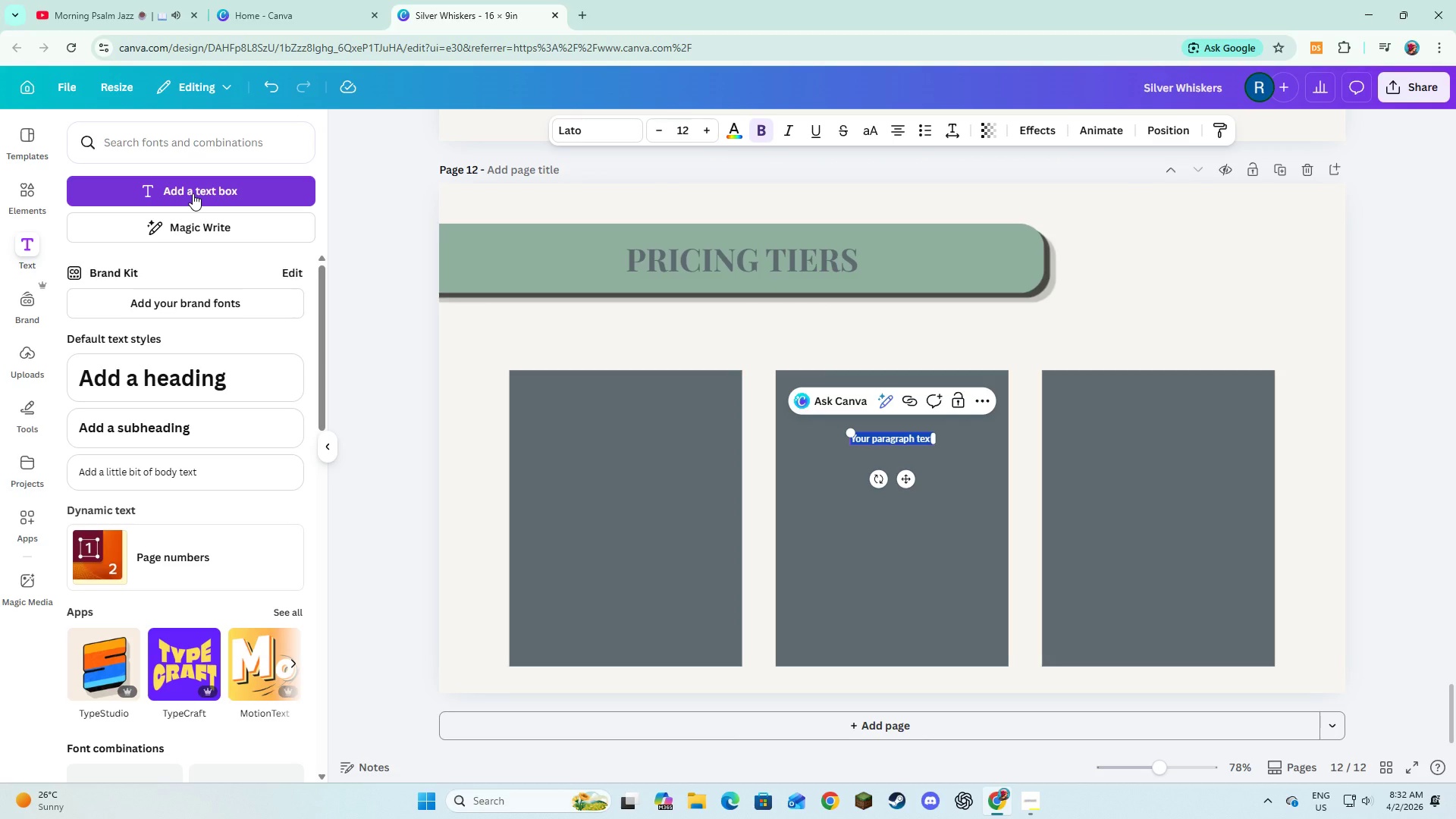 
type(Essential )
 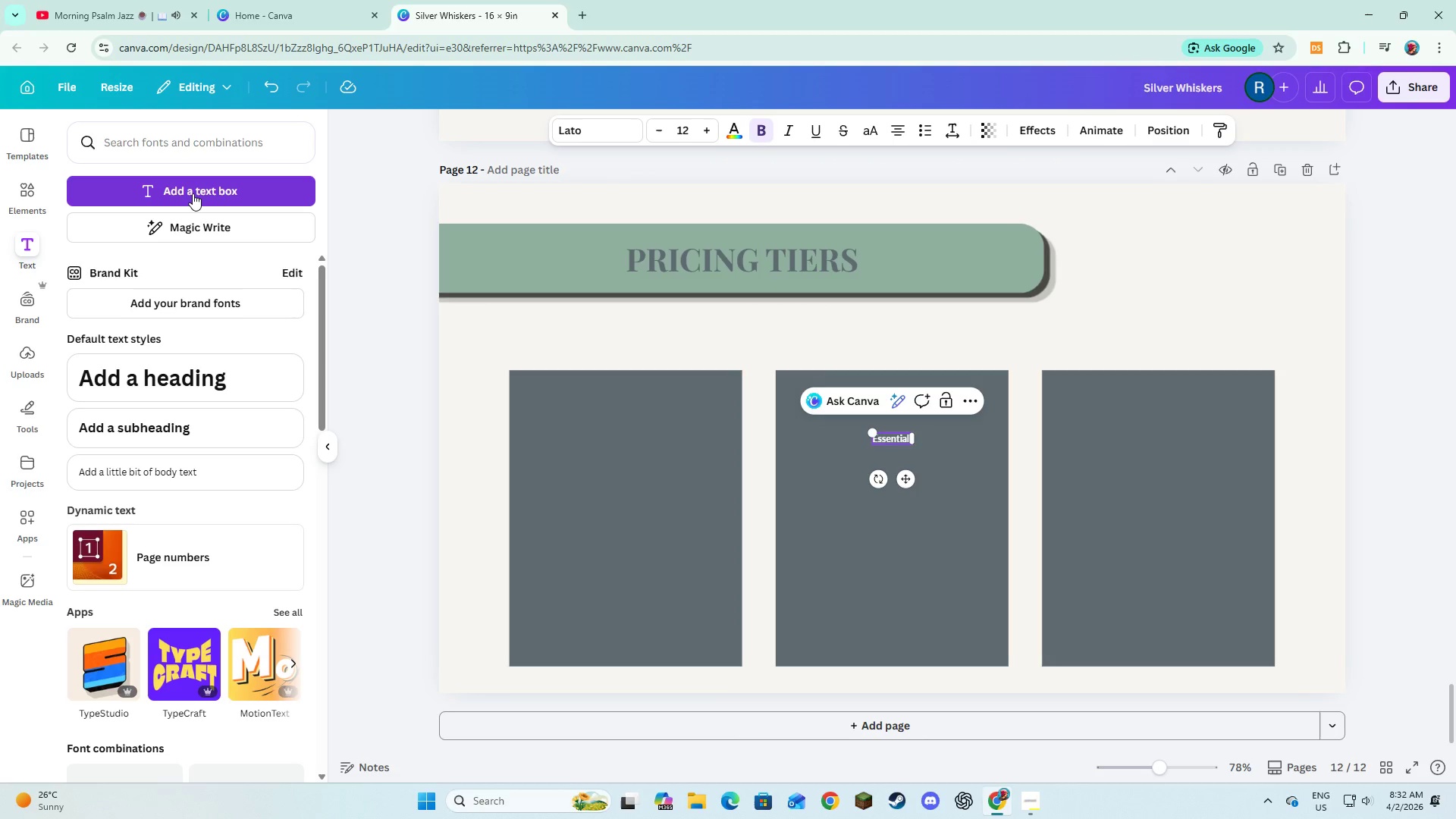 
key(Control+ControlLeft)
 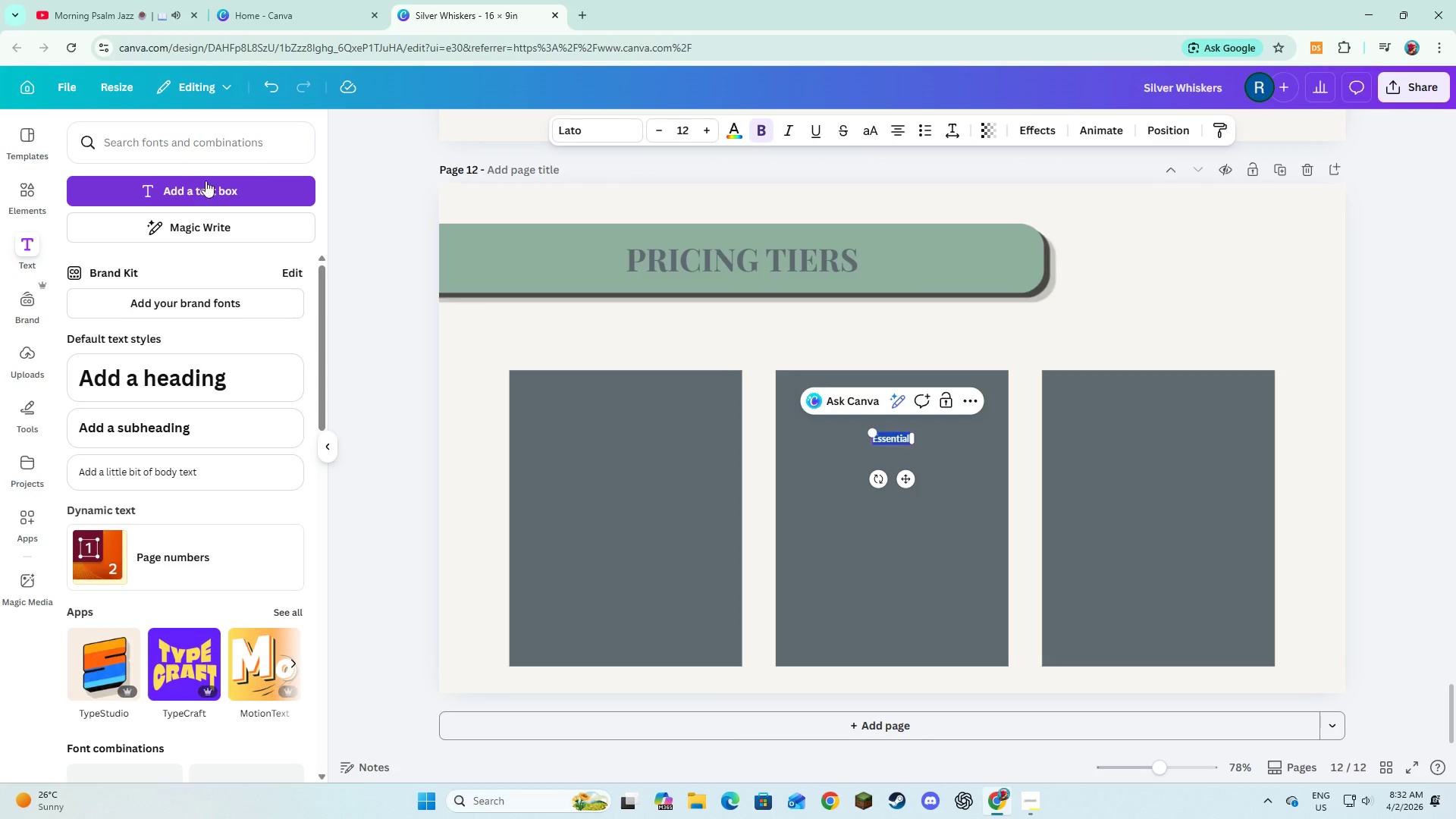 
key(Control+A)
 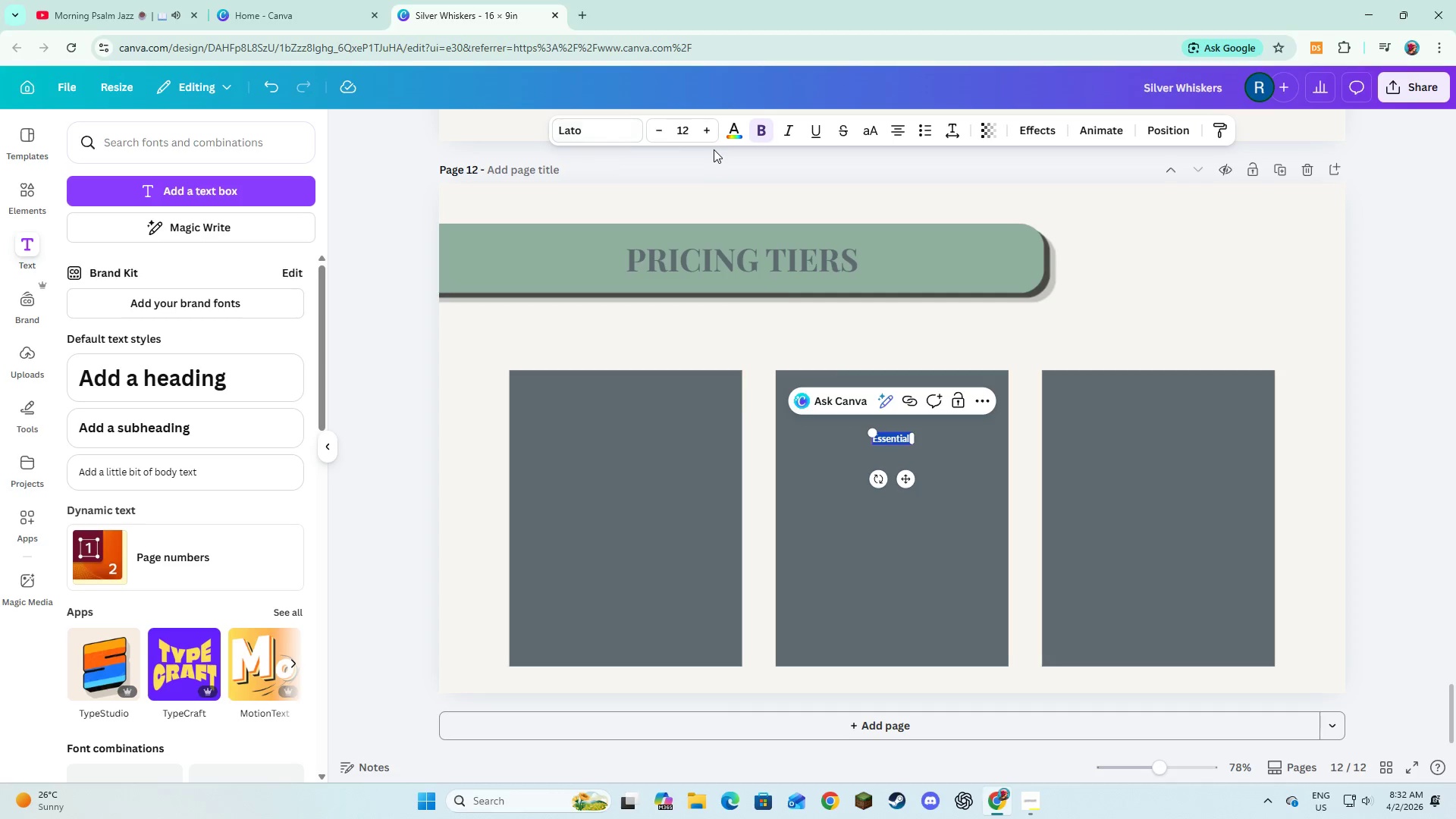 
double_click([704, 137])
 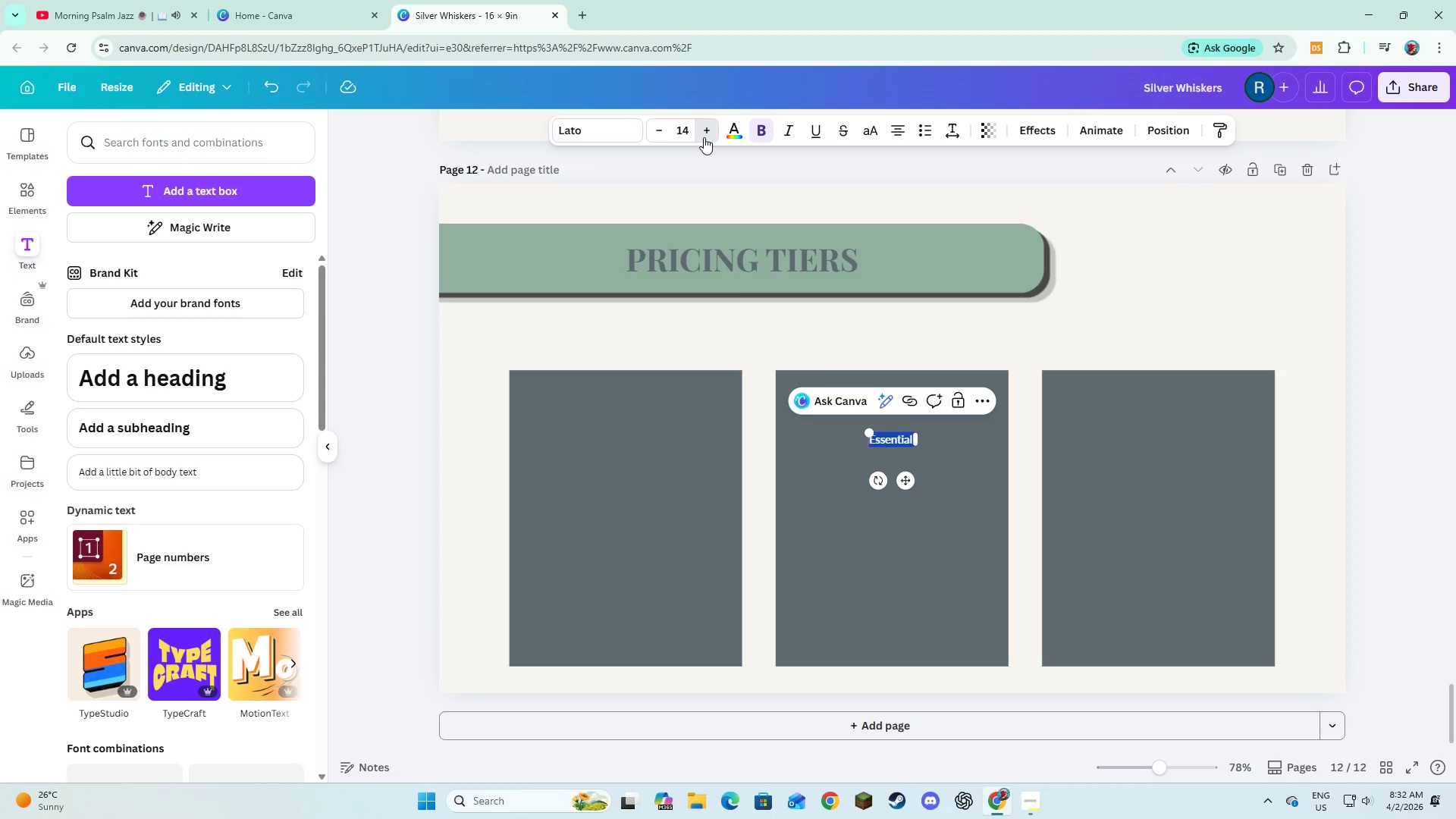 
triple_click([704, 137])
 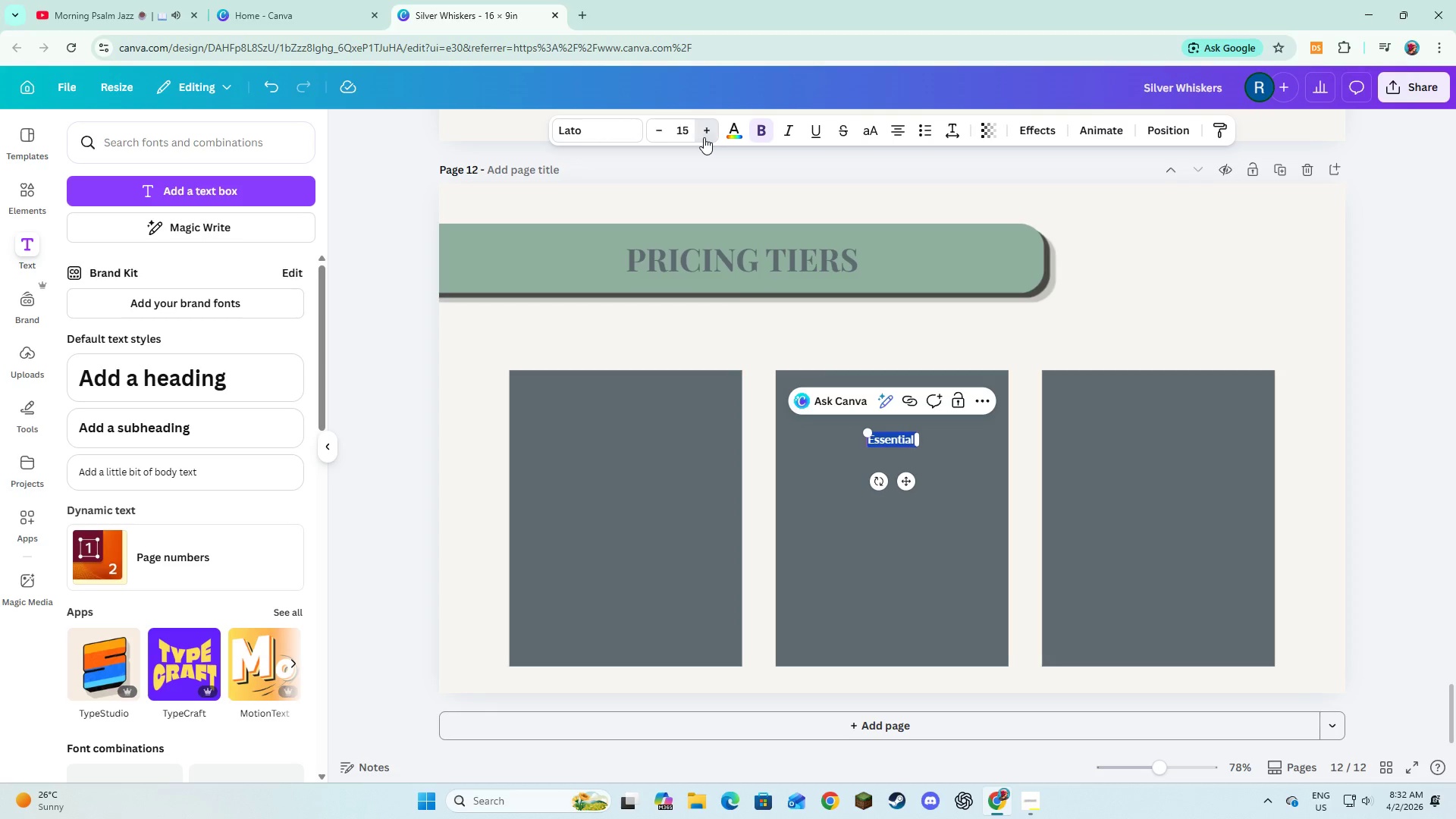 
triple_click([704, 137])
 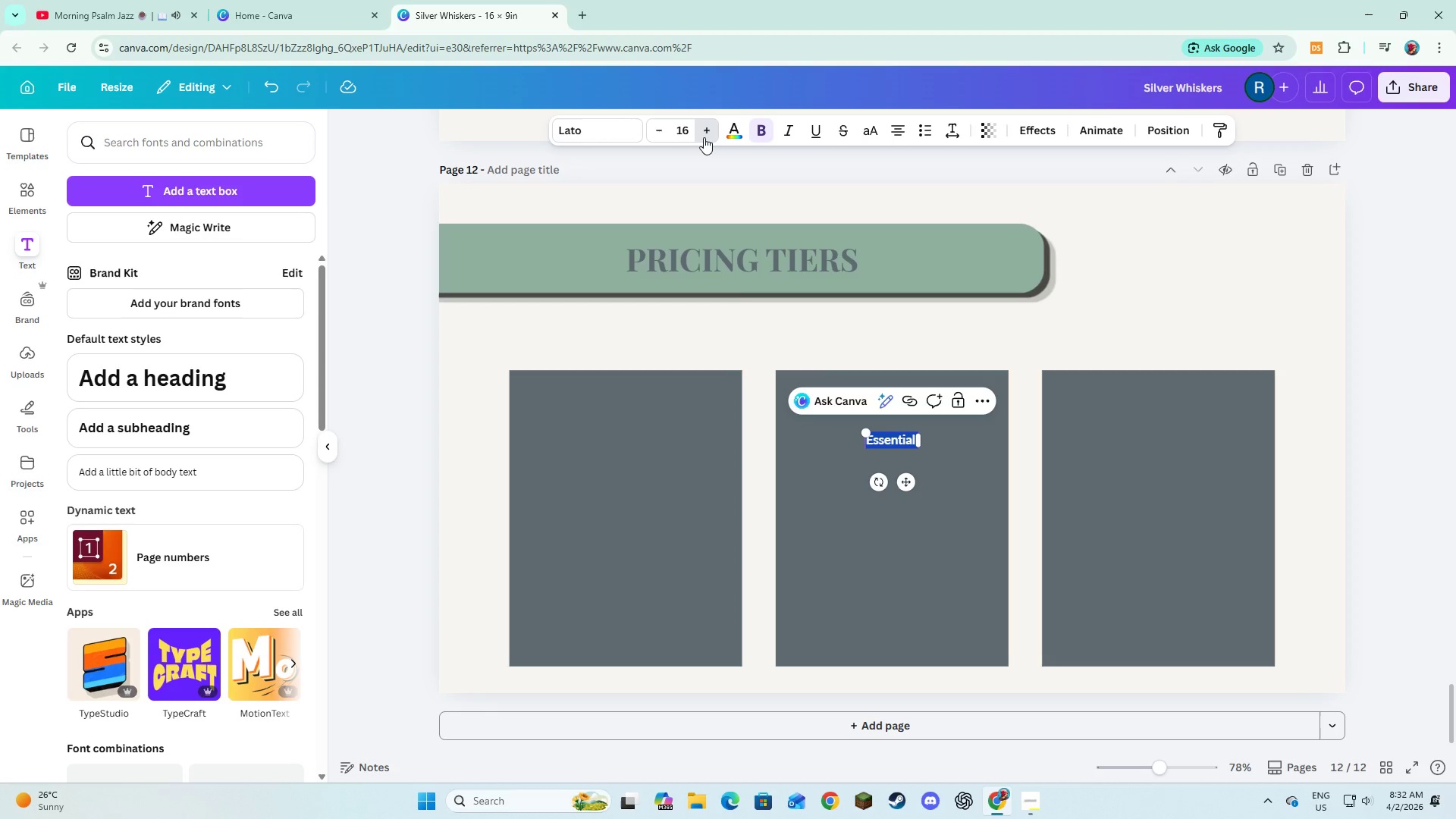 
triple_click([704, 137])
 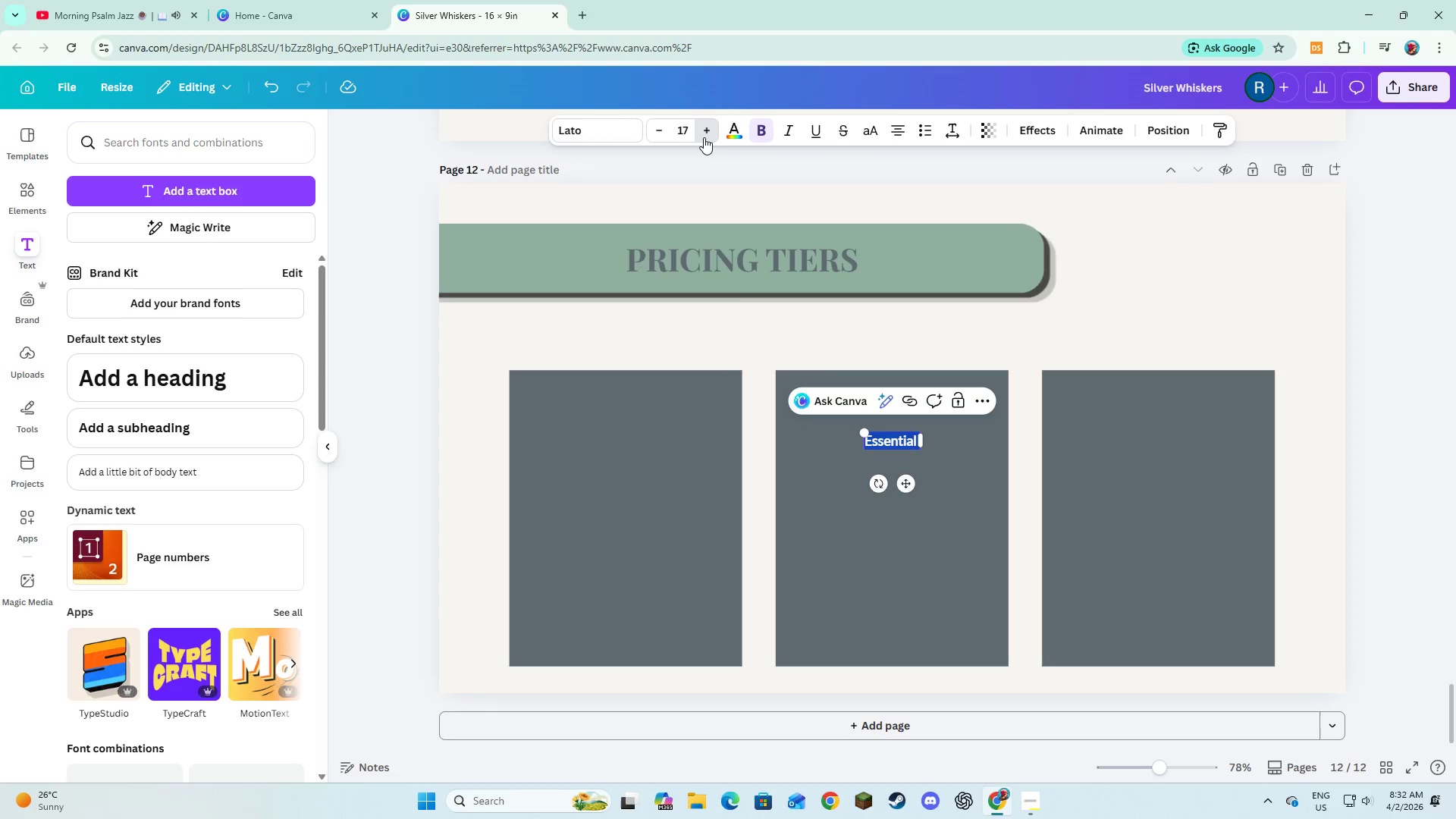 
triple_click([704, 137])
 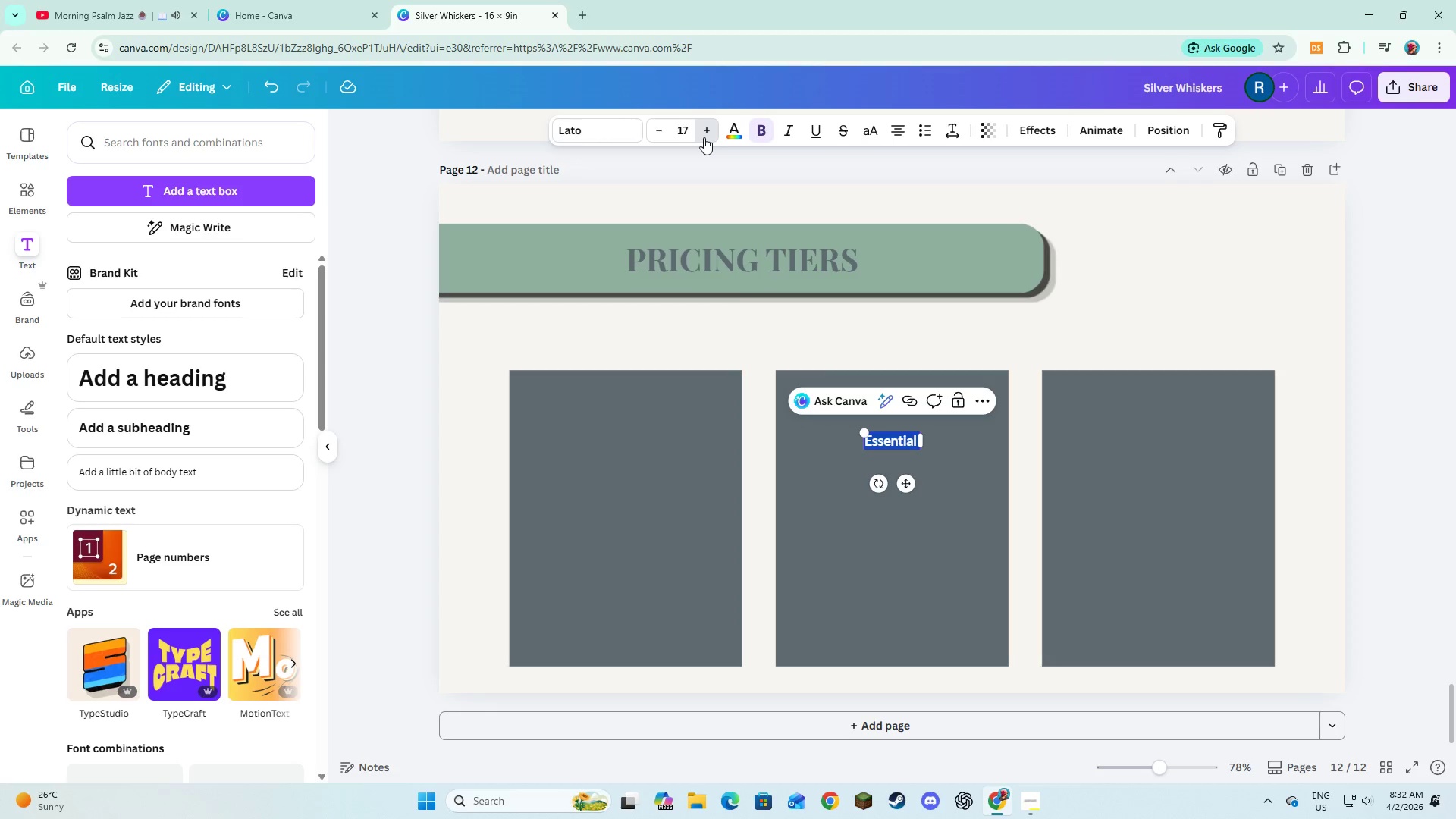 
triple_click([704, 137])
 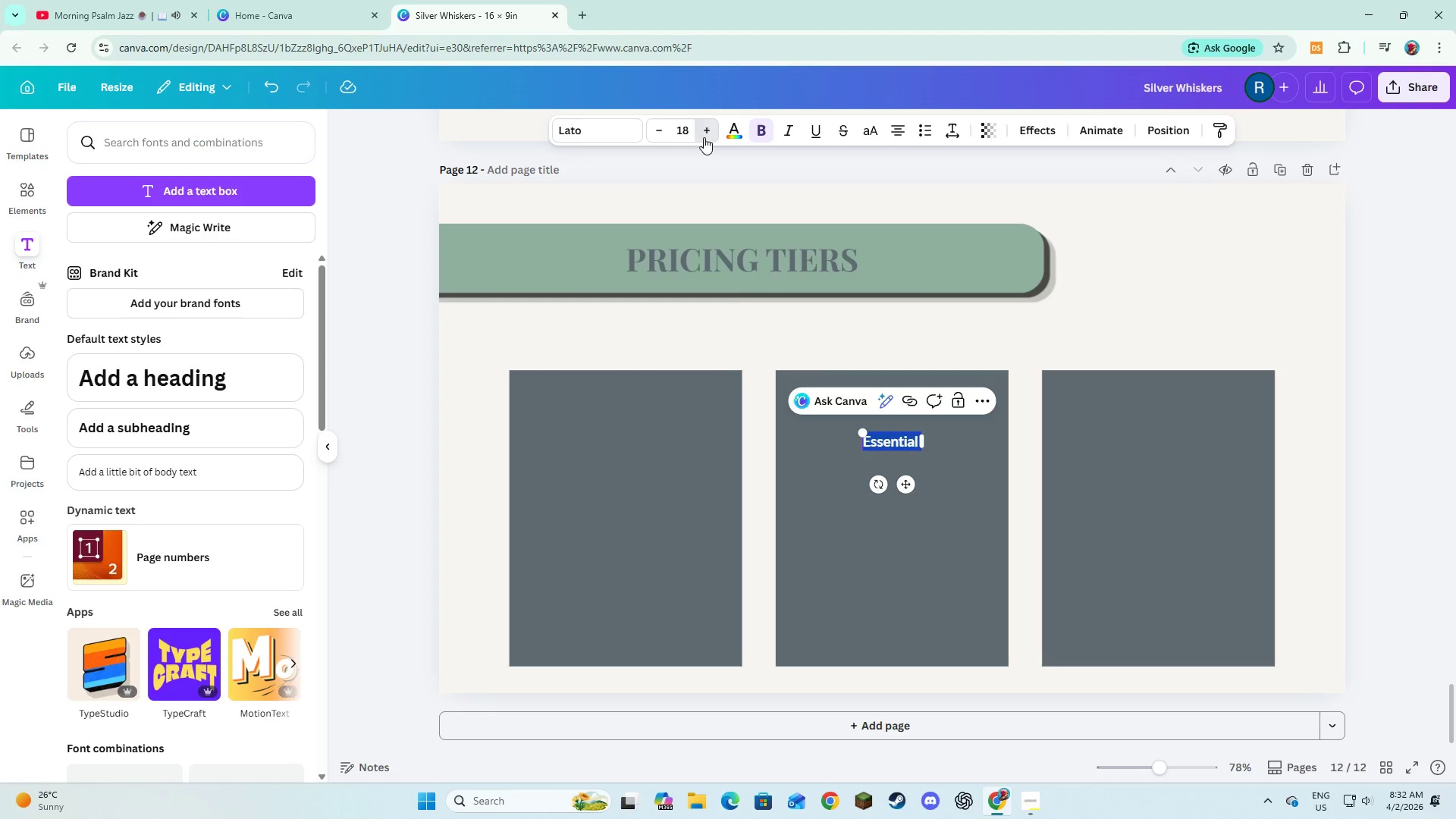 
triple_click([704, 137])
 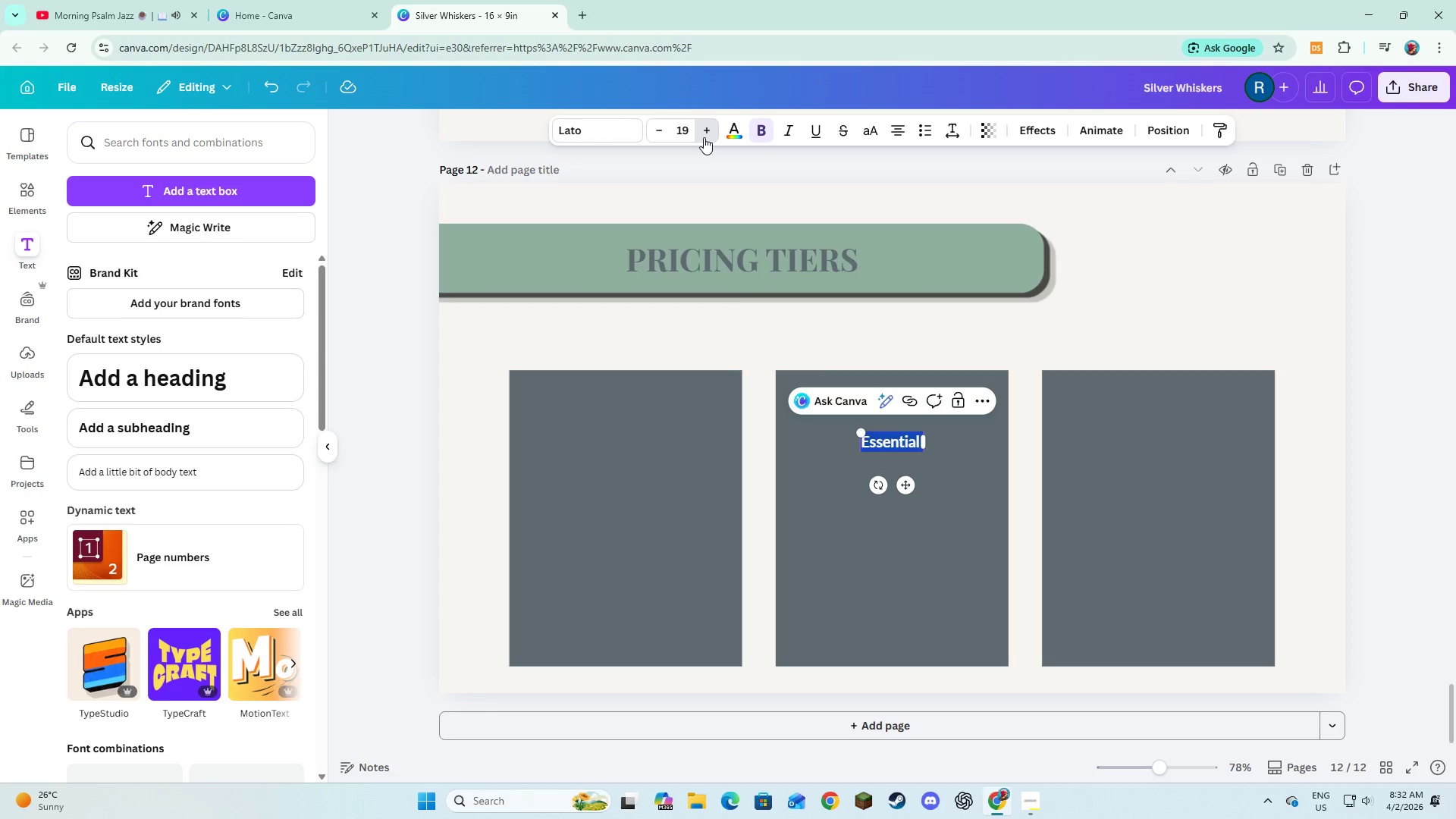 
triple_click([704, 137])
 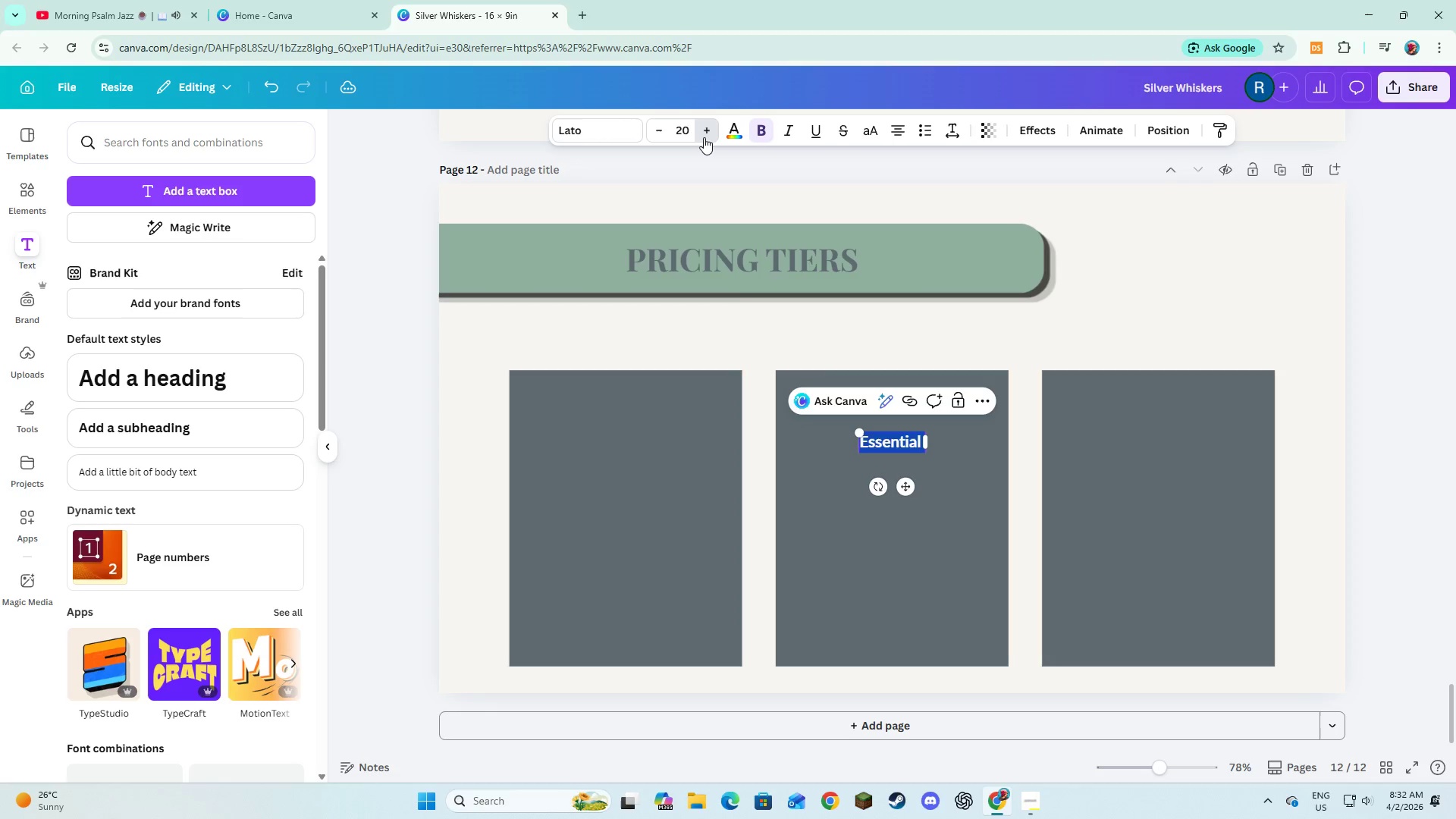 
triple_click([704, 137])
 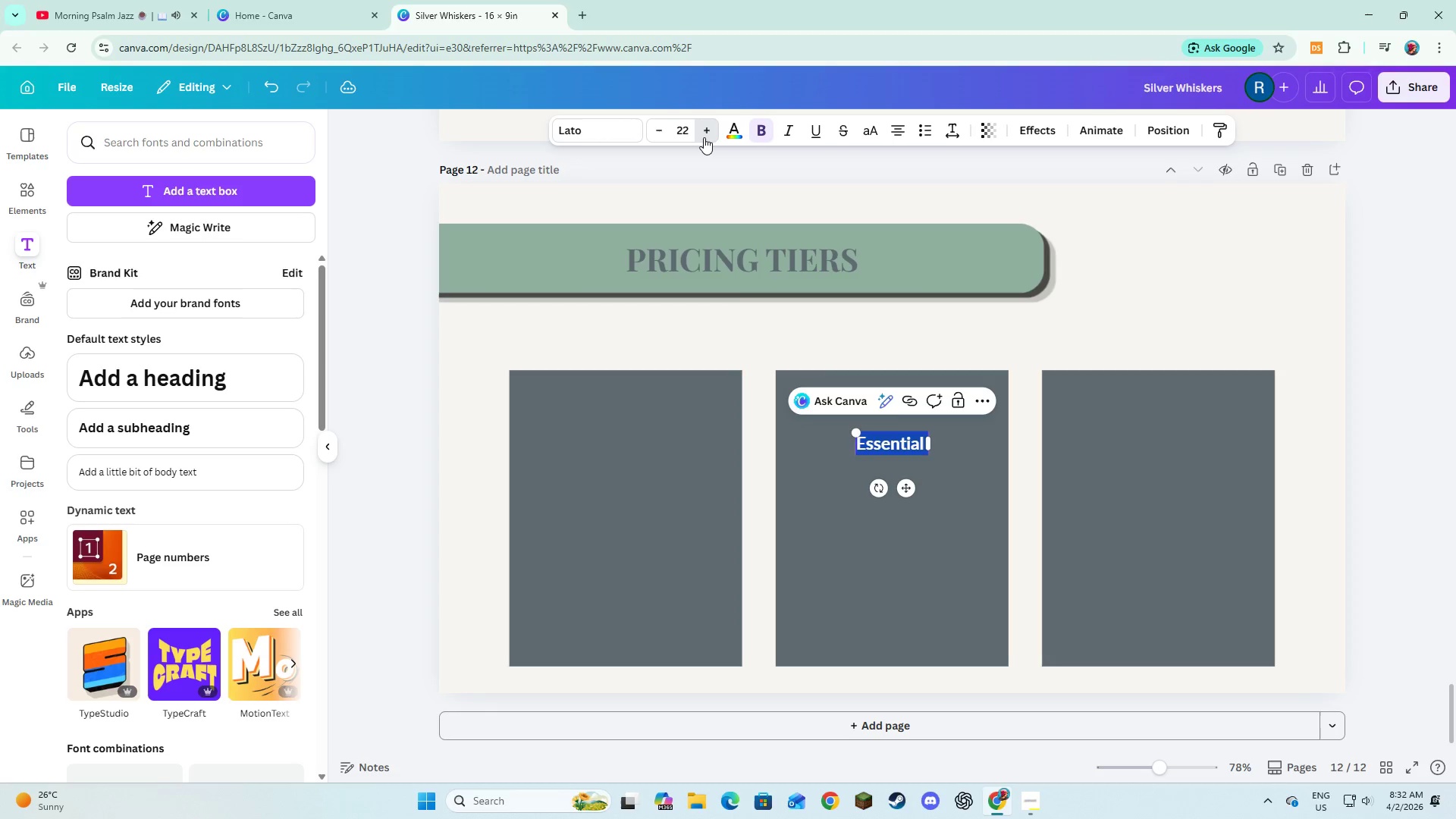 
triple_click([704, 137])
 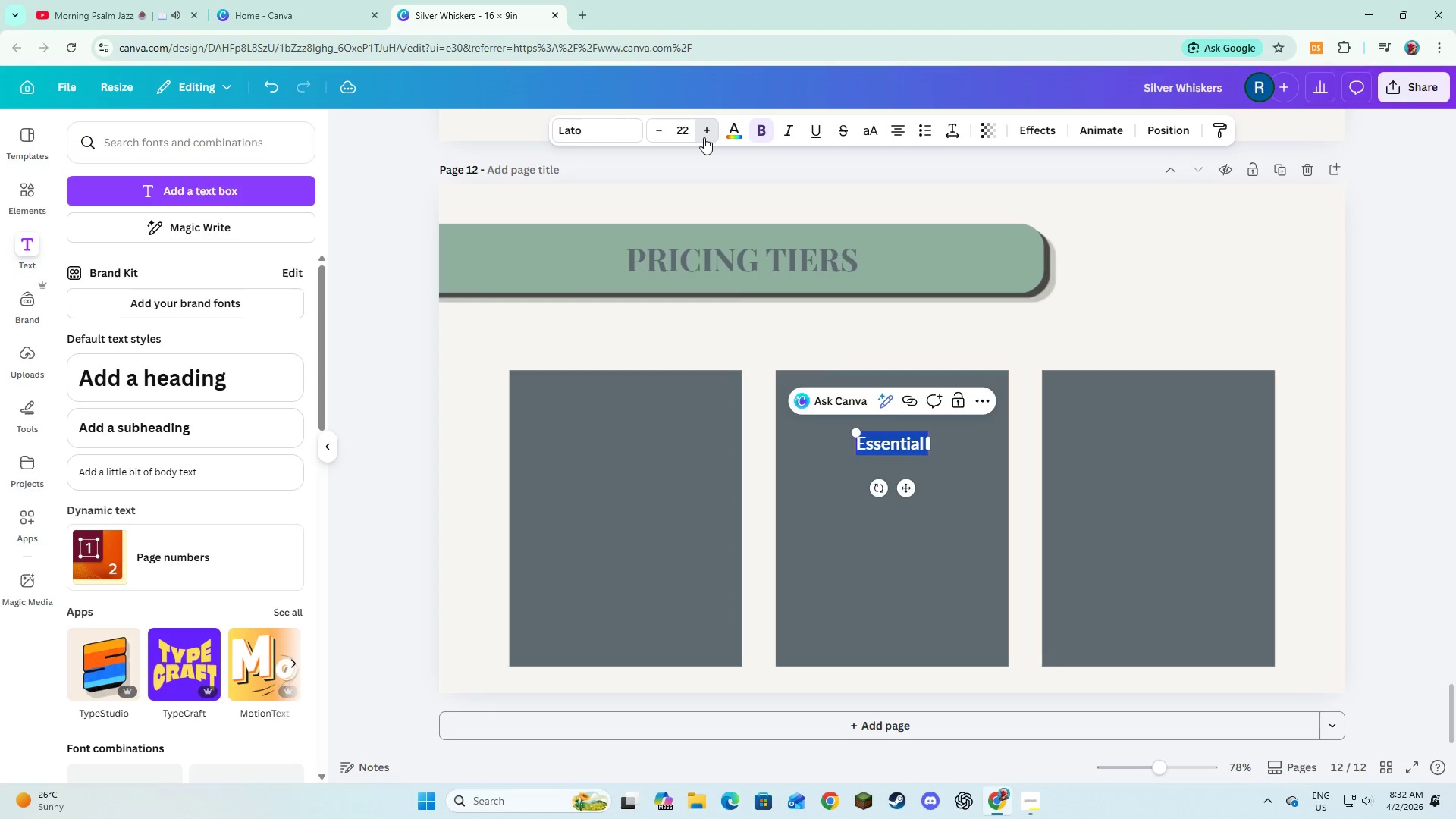 
triple_click([704, 137])
 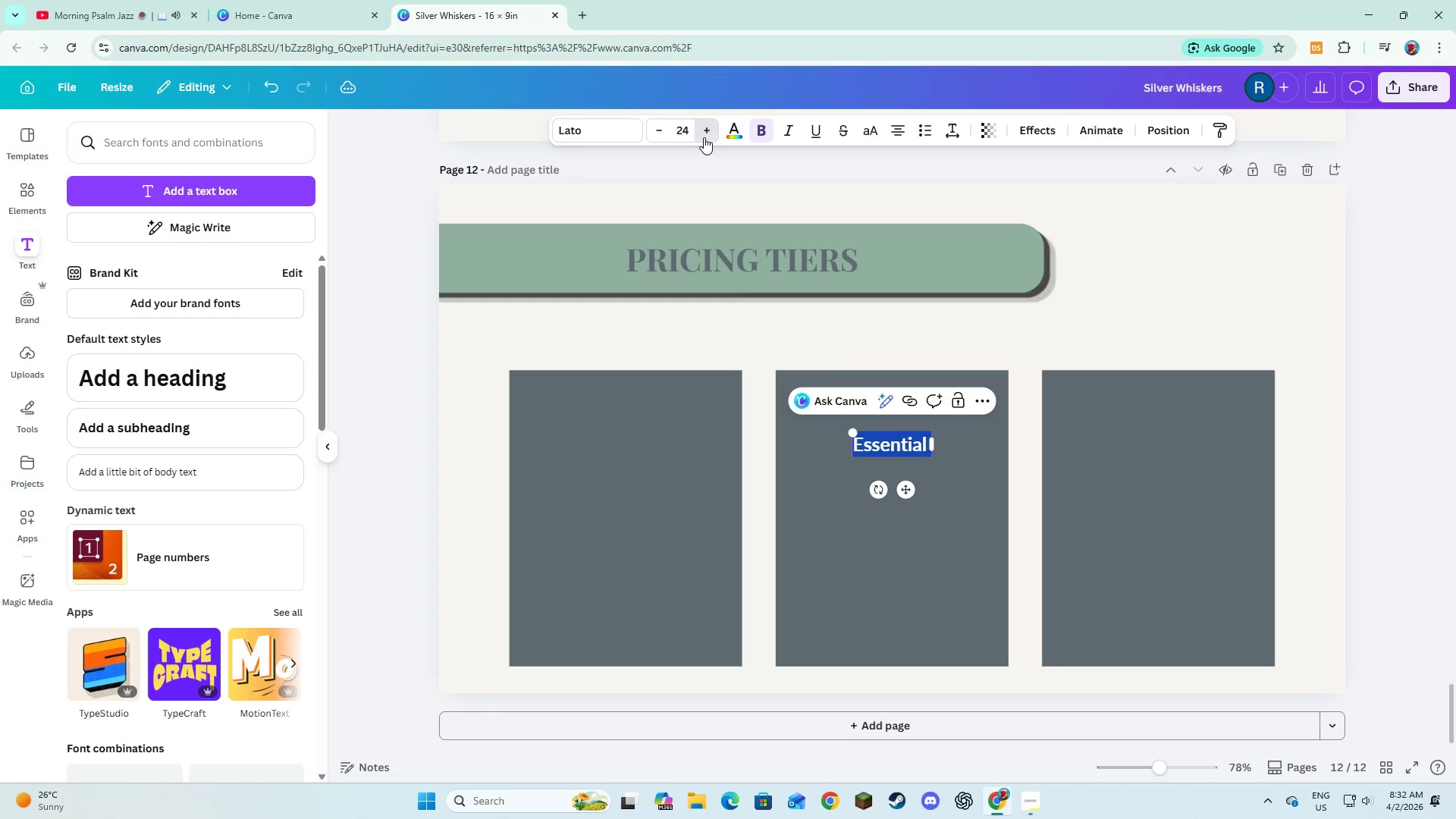 
triple_click([704, 137])
 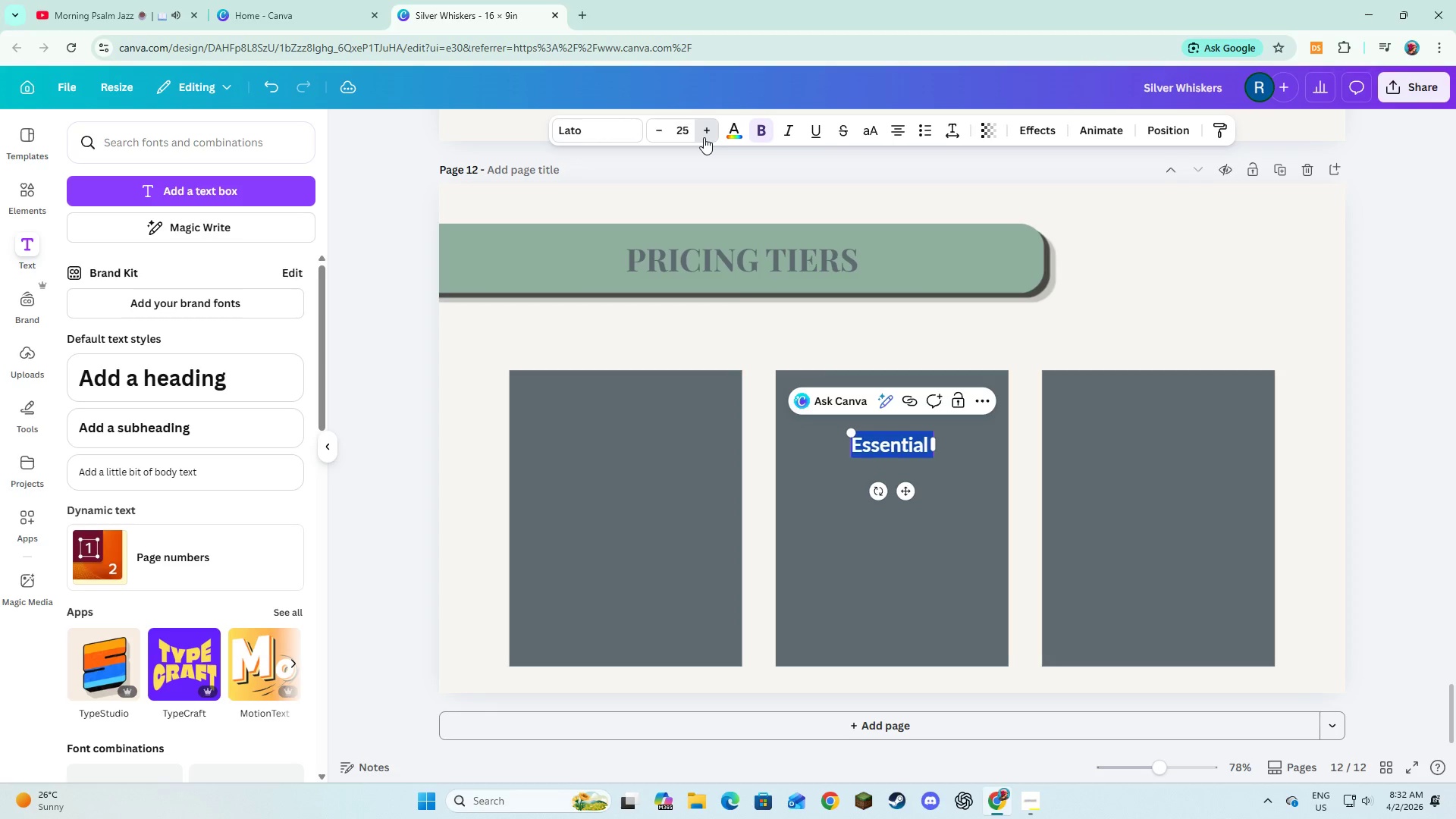 
triple_click([704, 137])
 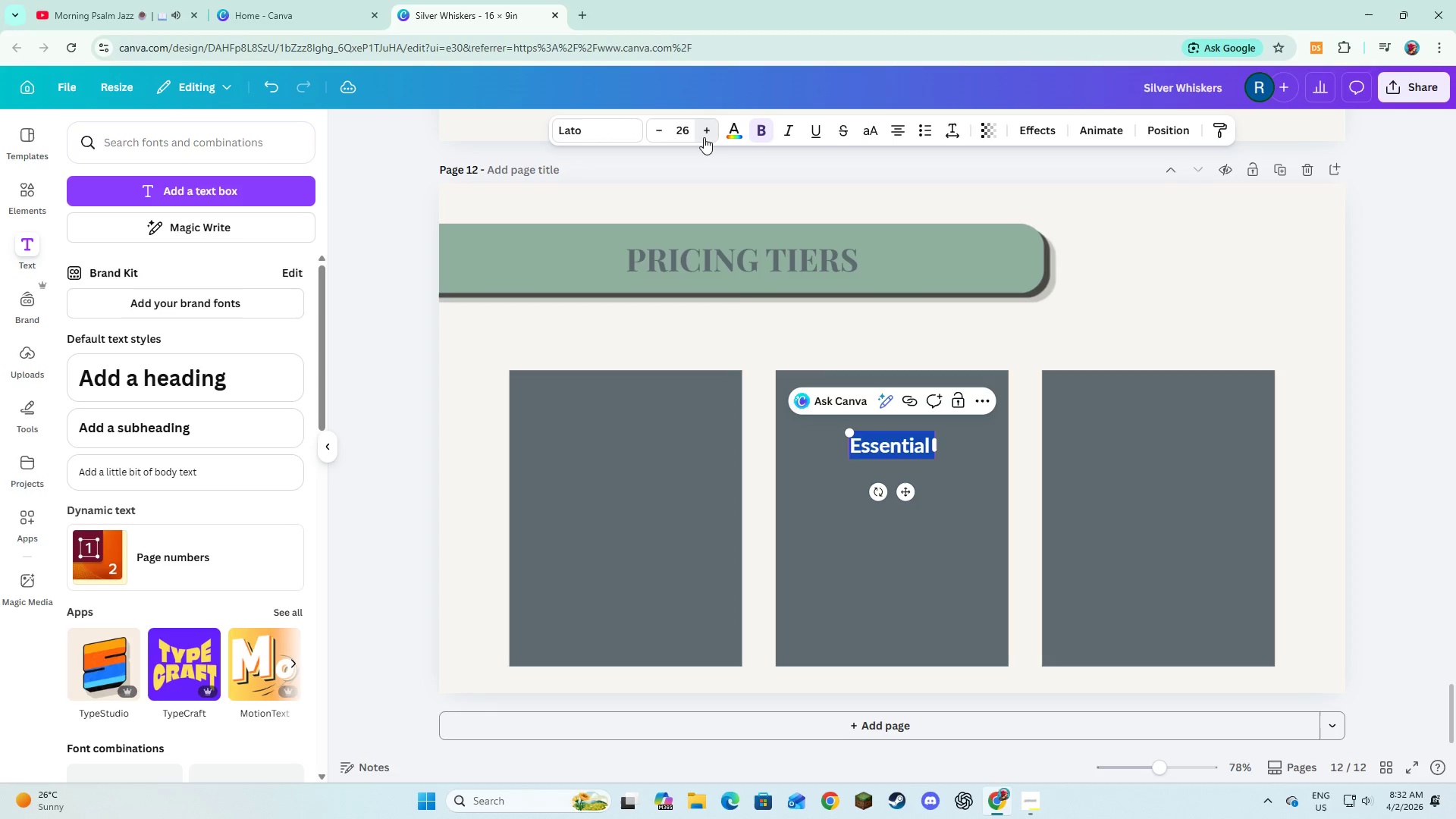 
double_click([704, 137])
 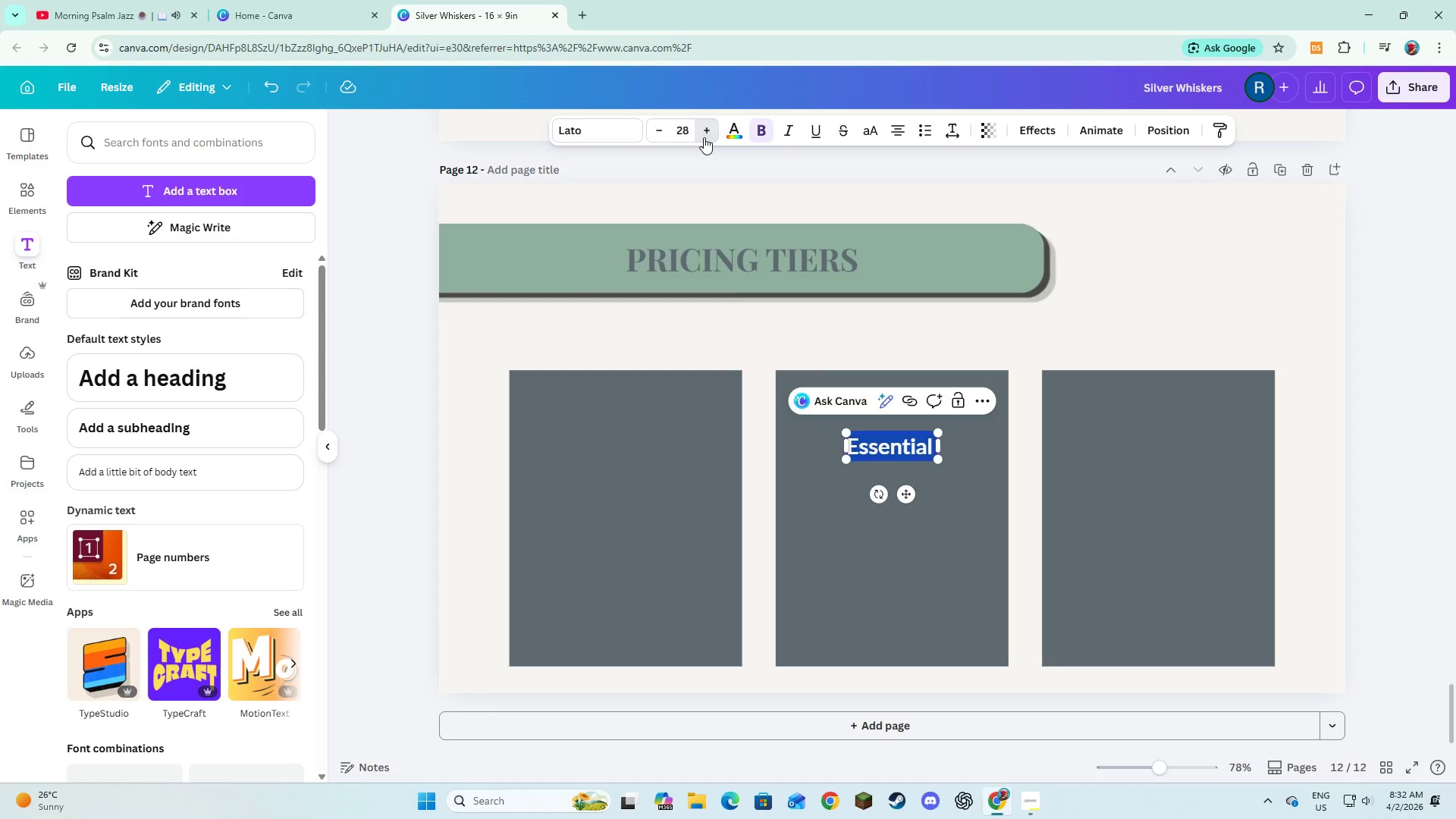 
triple_click([704, 137])
 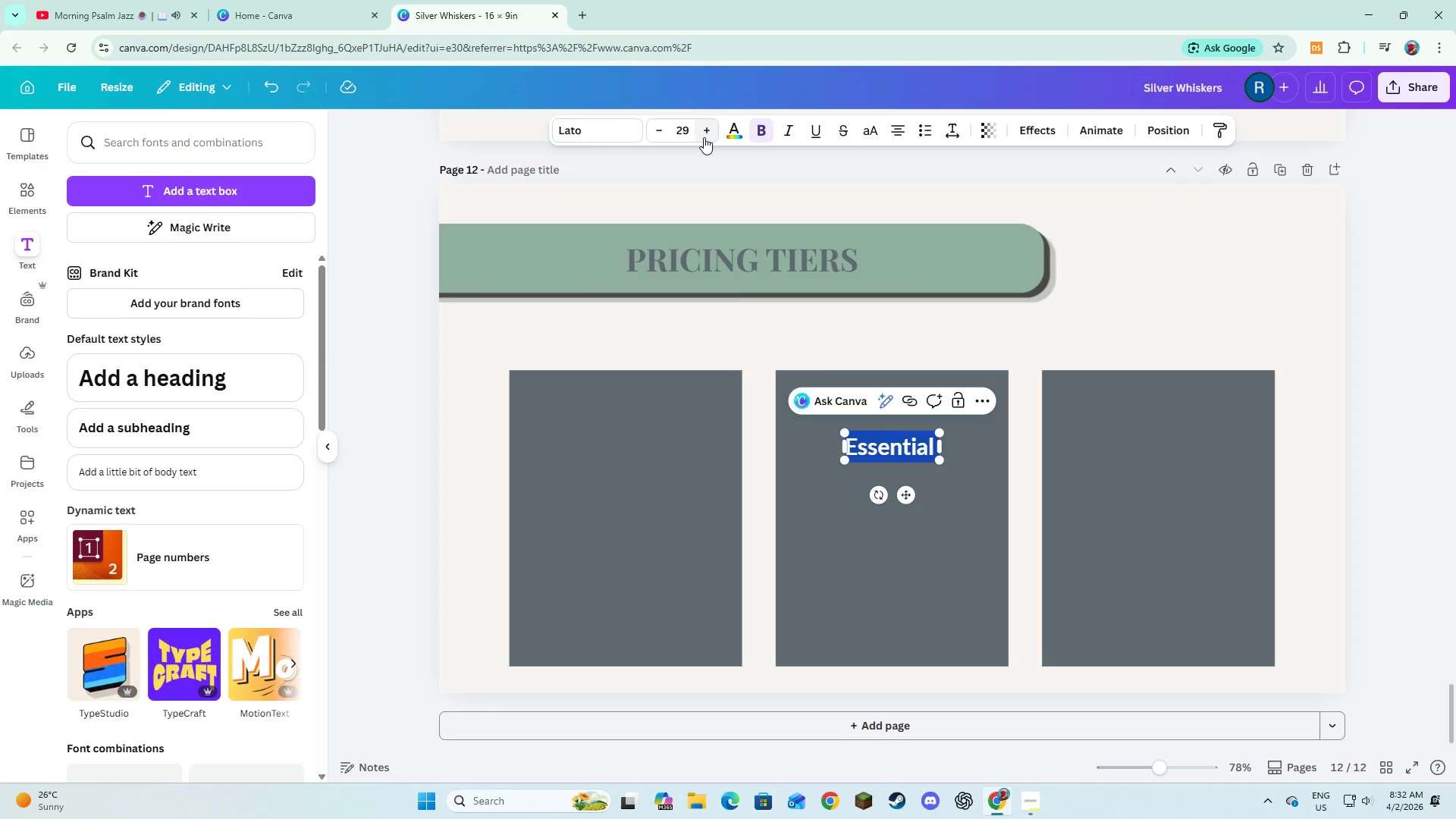 
left_click([704, 137])
 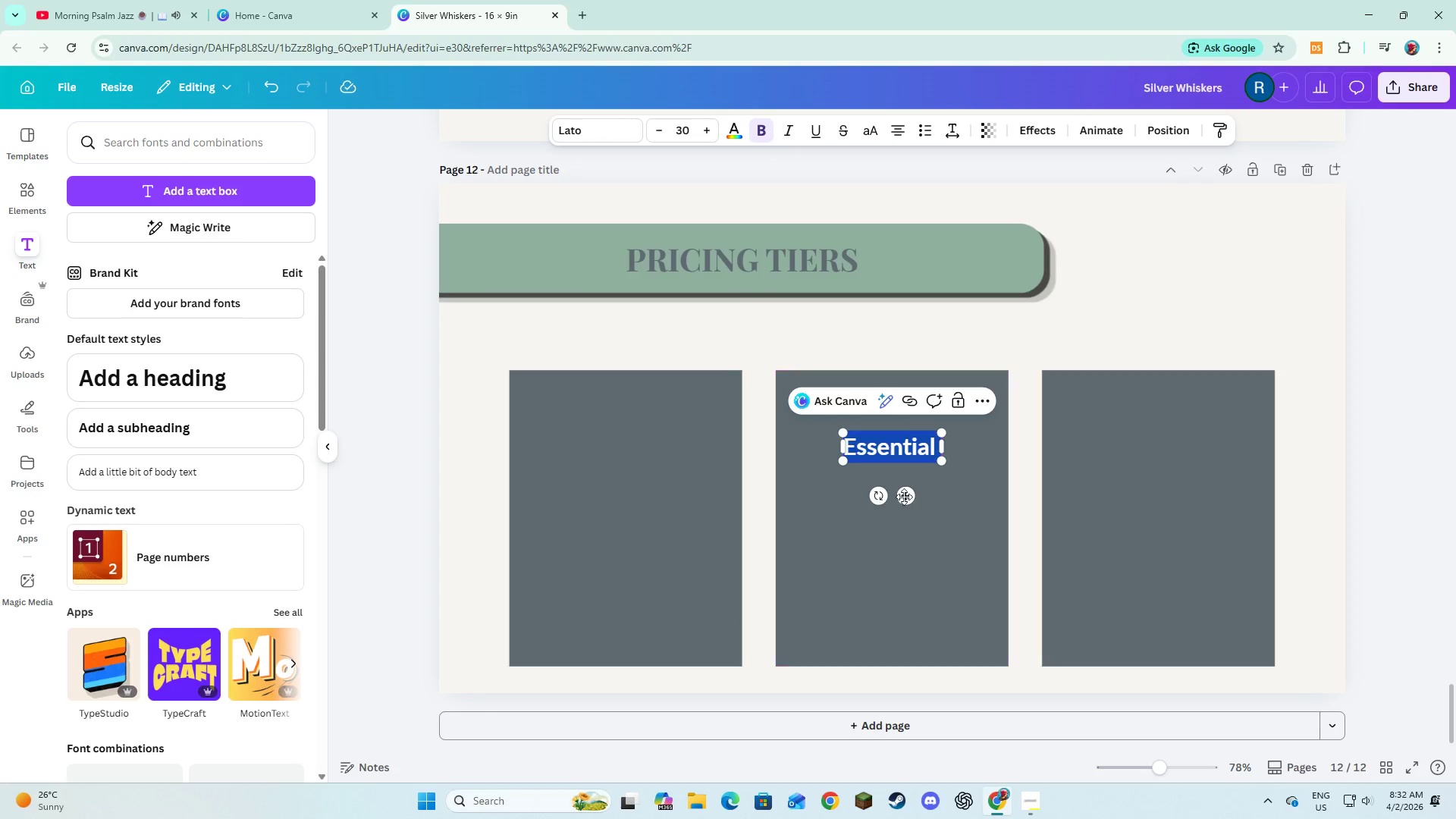 
left_click_drag(start_coordinate=[903, 494], to_coordinate=[634, 462])
 